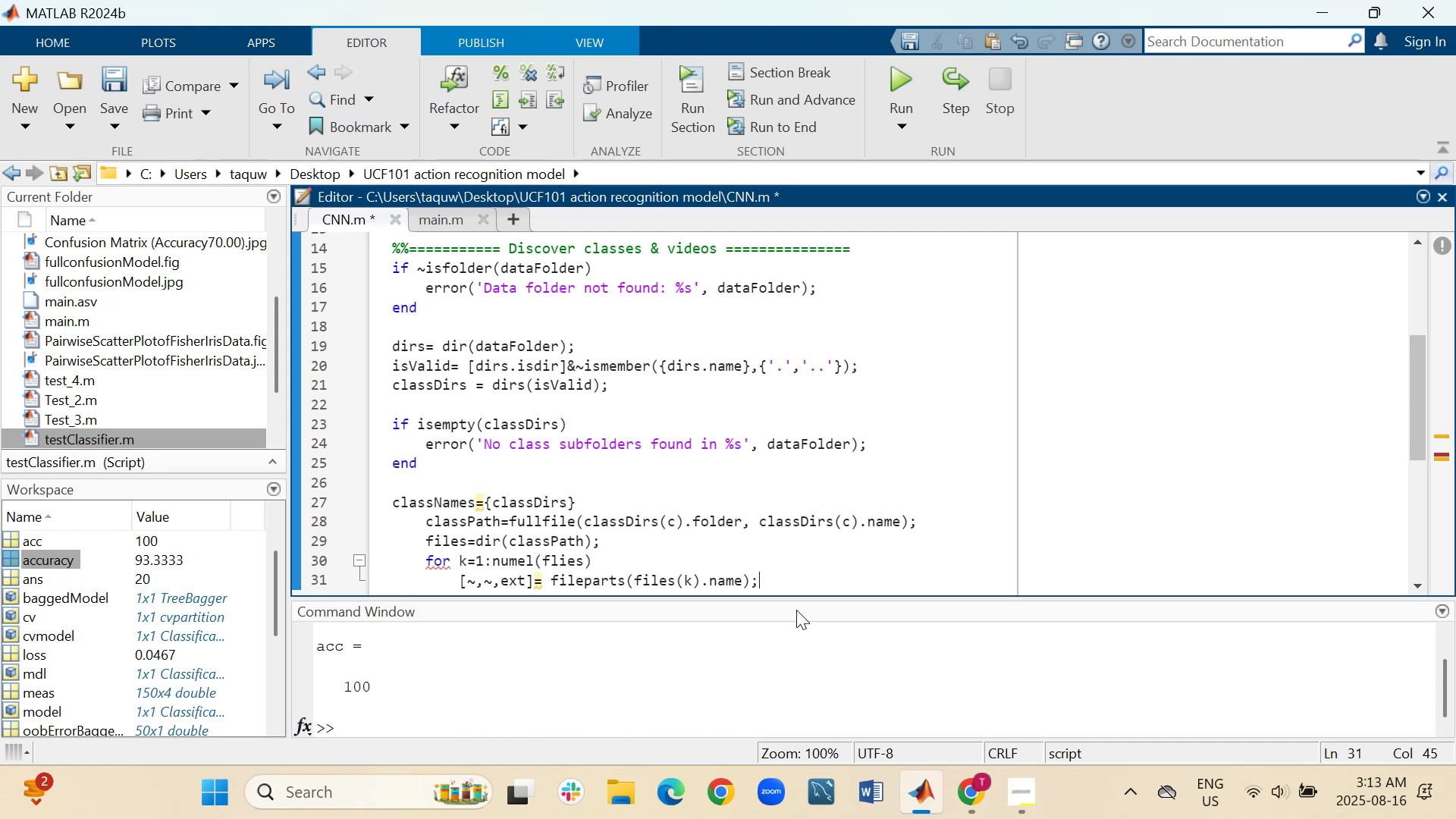 
key(Shift+Enter)
 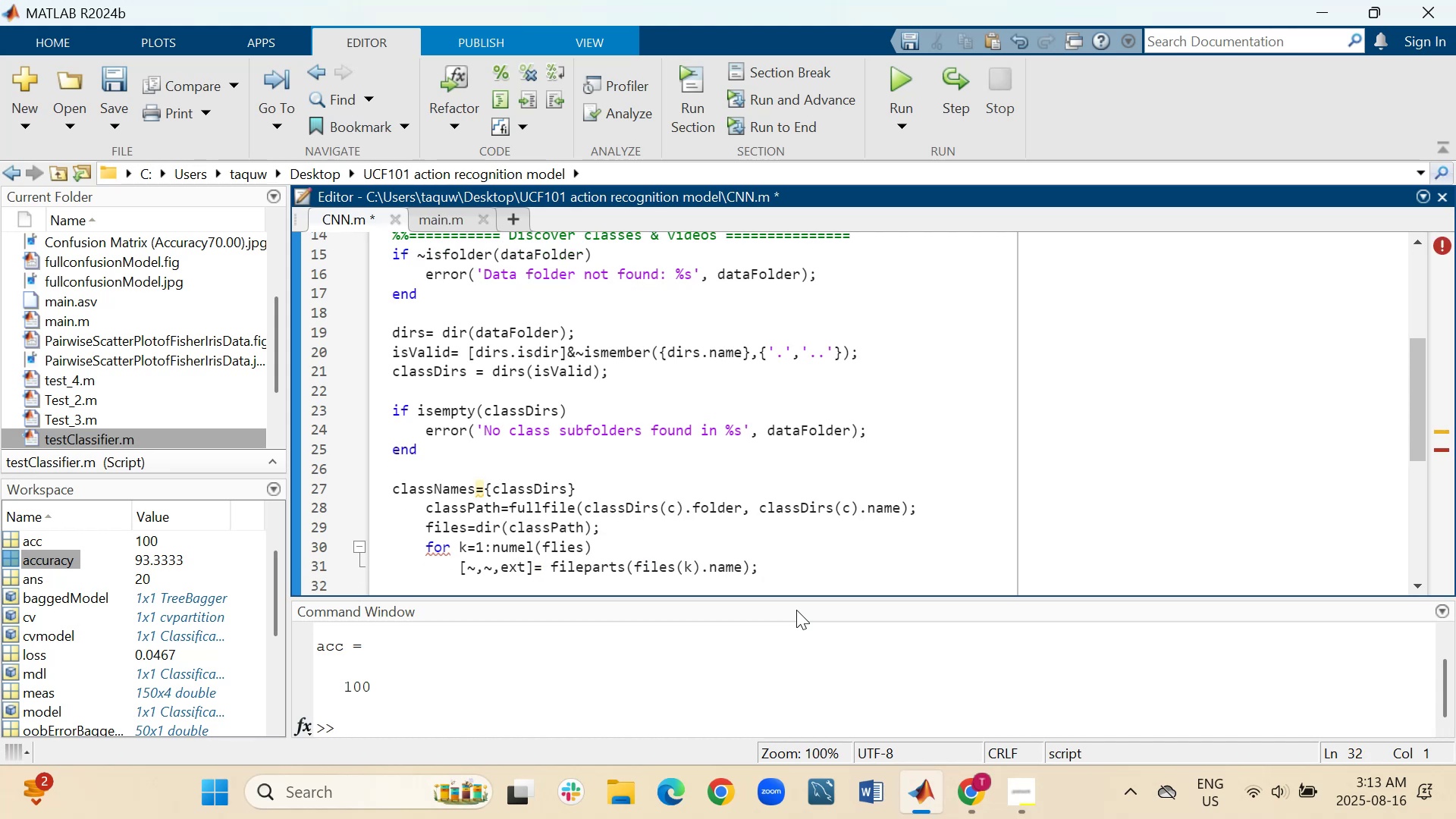 
key(Tab)
 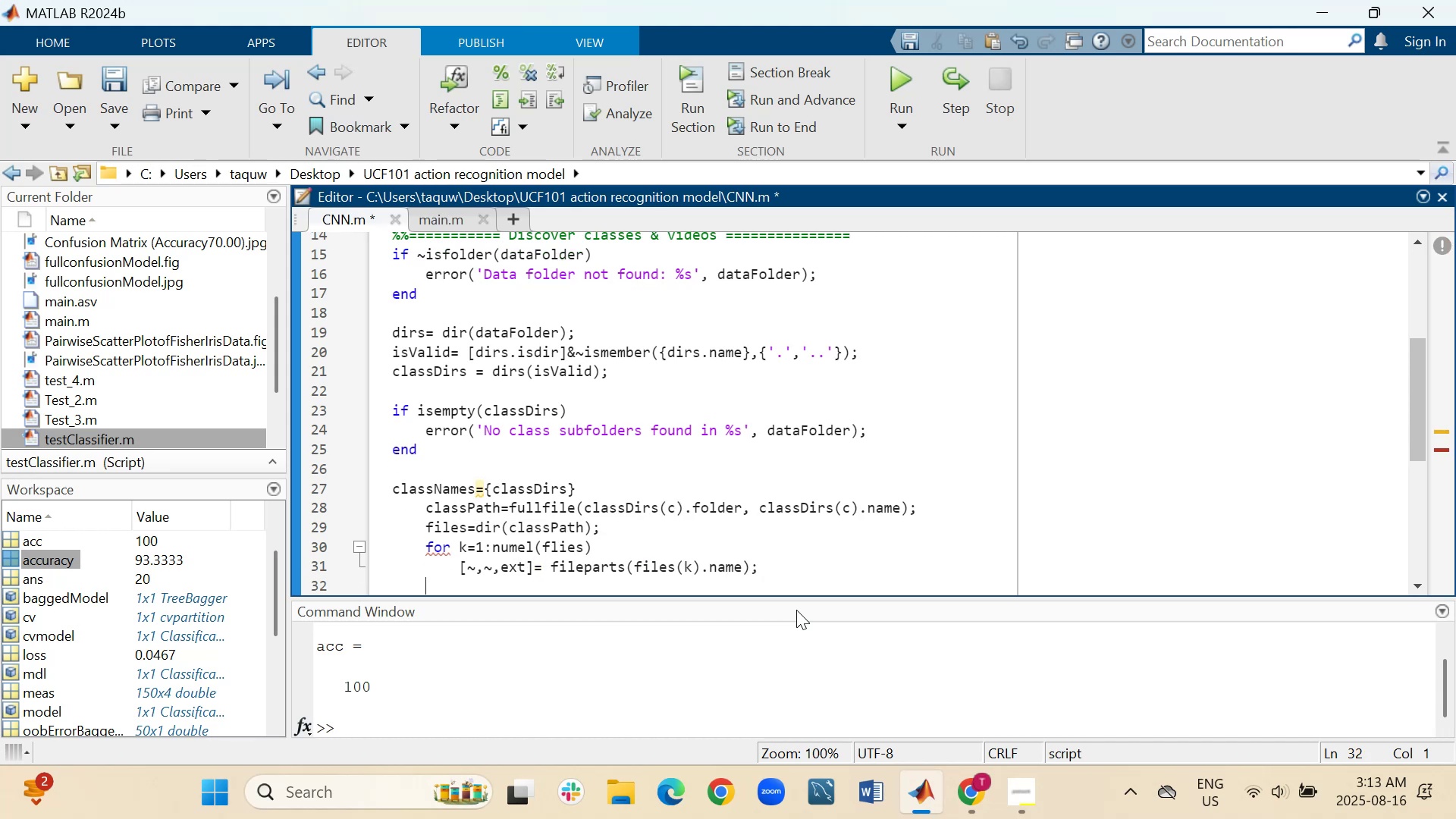 
key(Tab)
 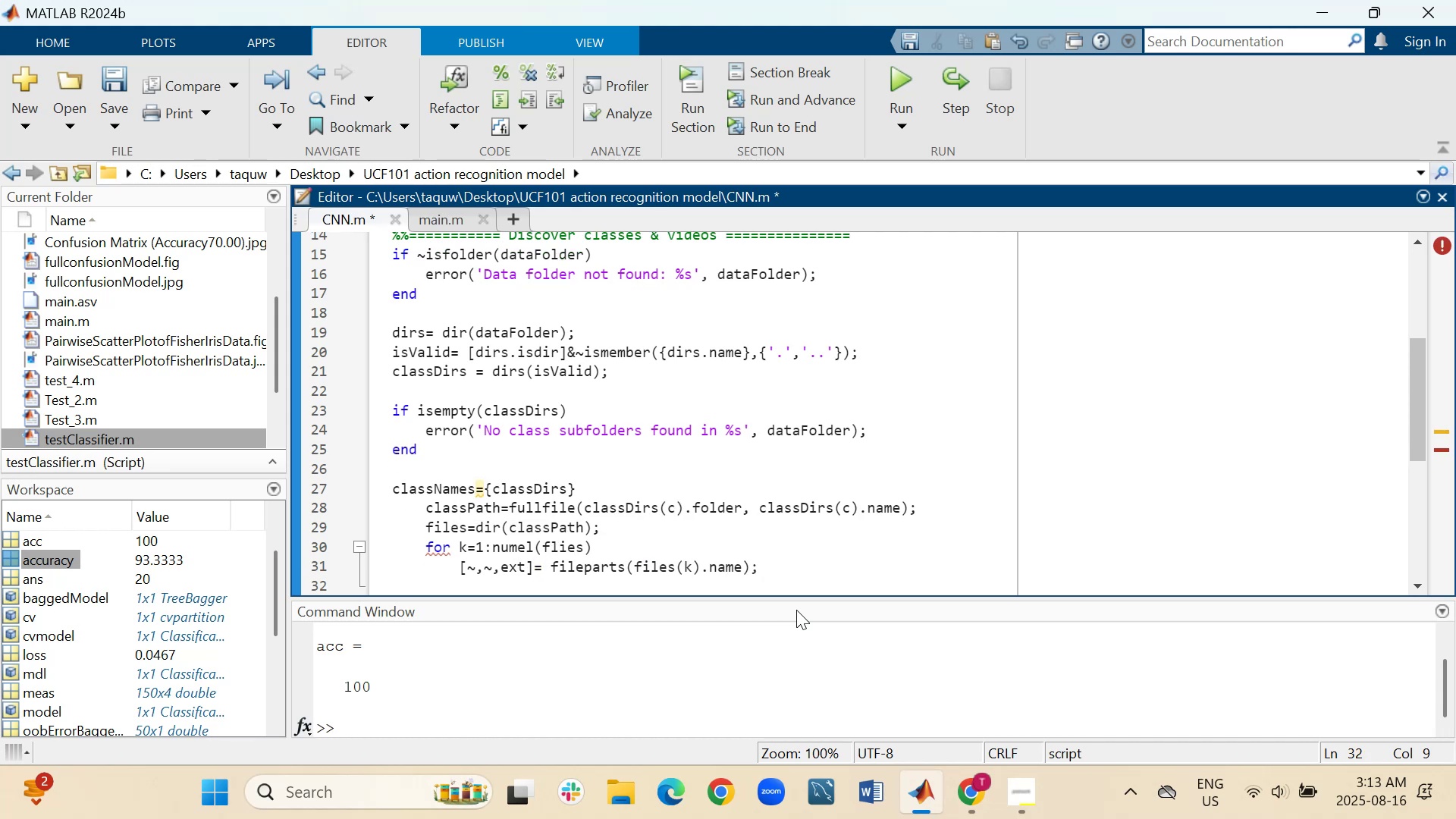 
type(if ant)
key(Backspace)
type(y(strcmpi(ext, allowedExt)
 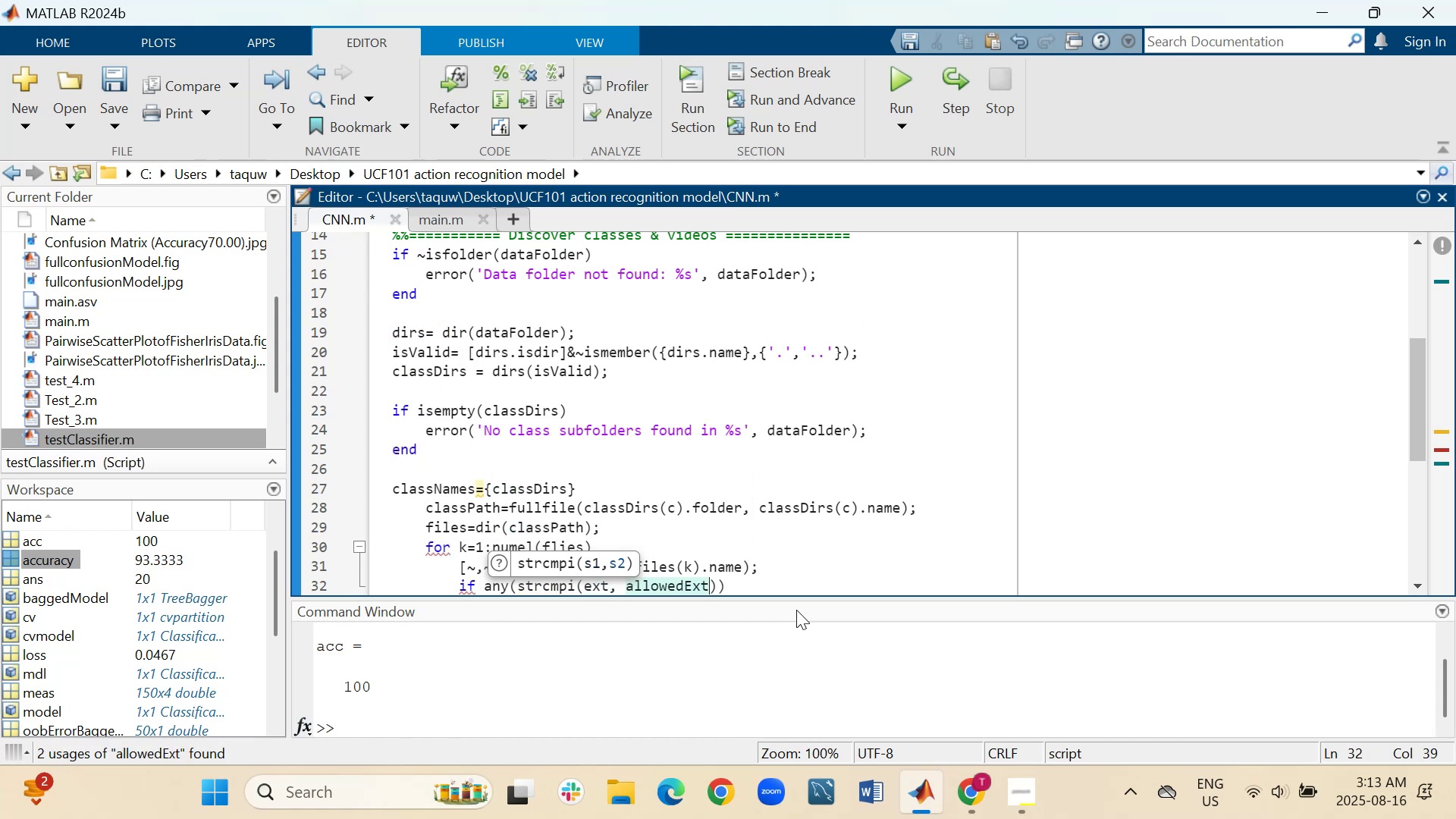 
key(ArrowRight)
 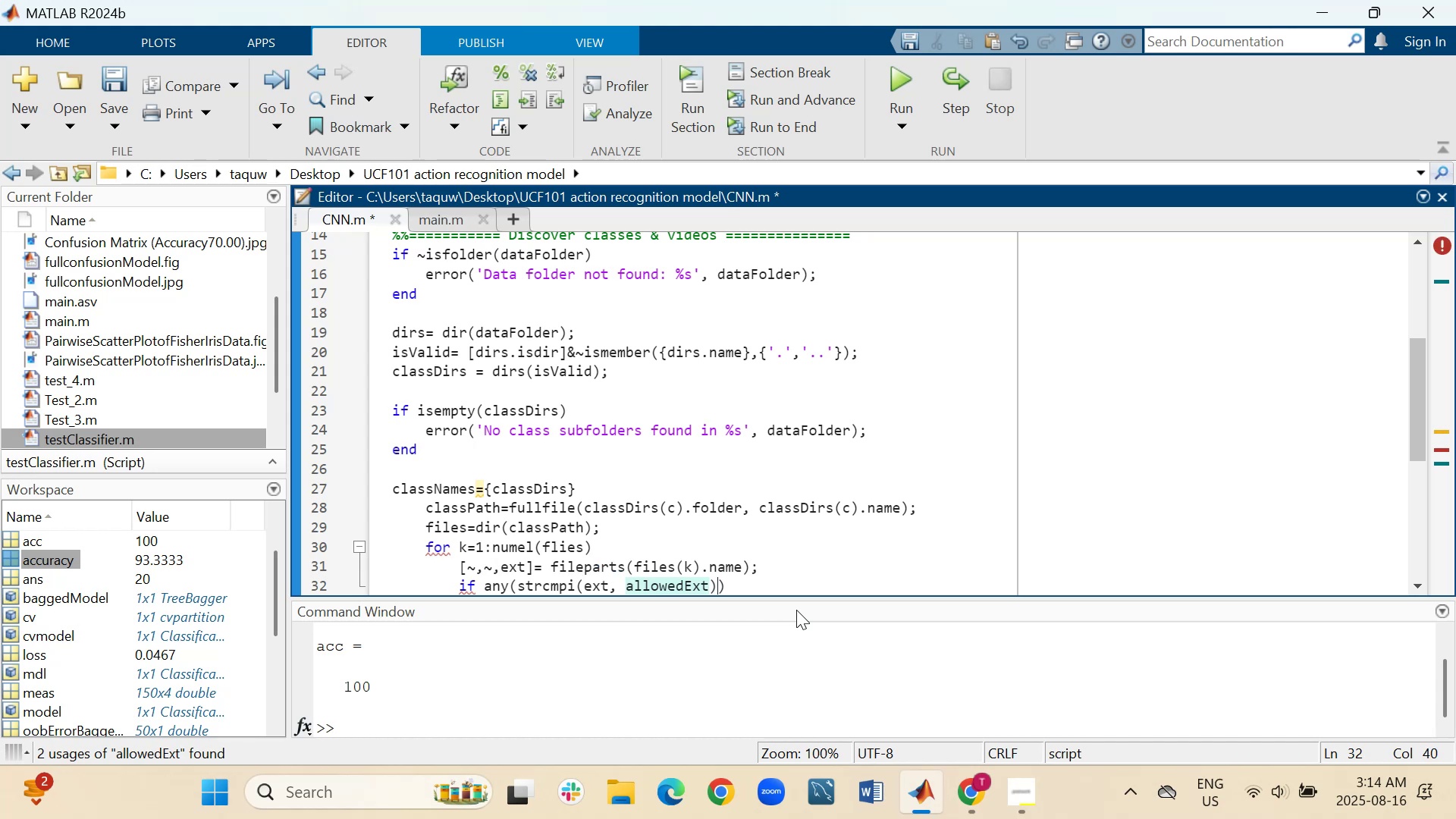 
key(ArrowRight)
 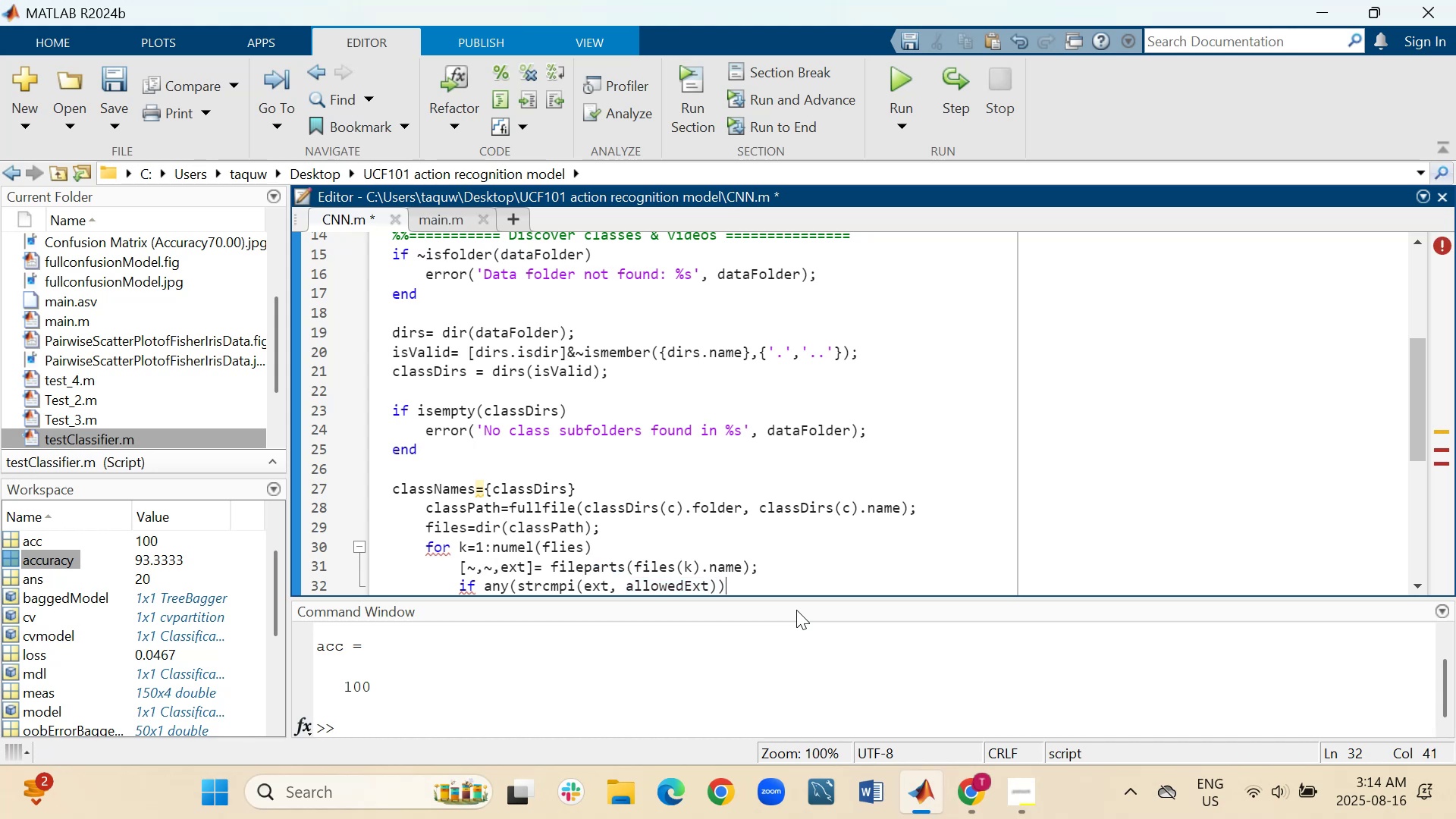 
wait(6.63)
 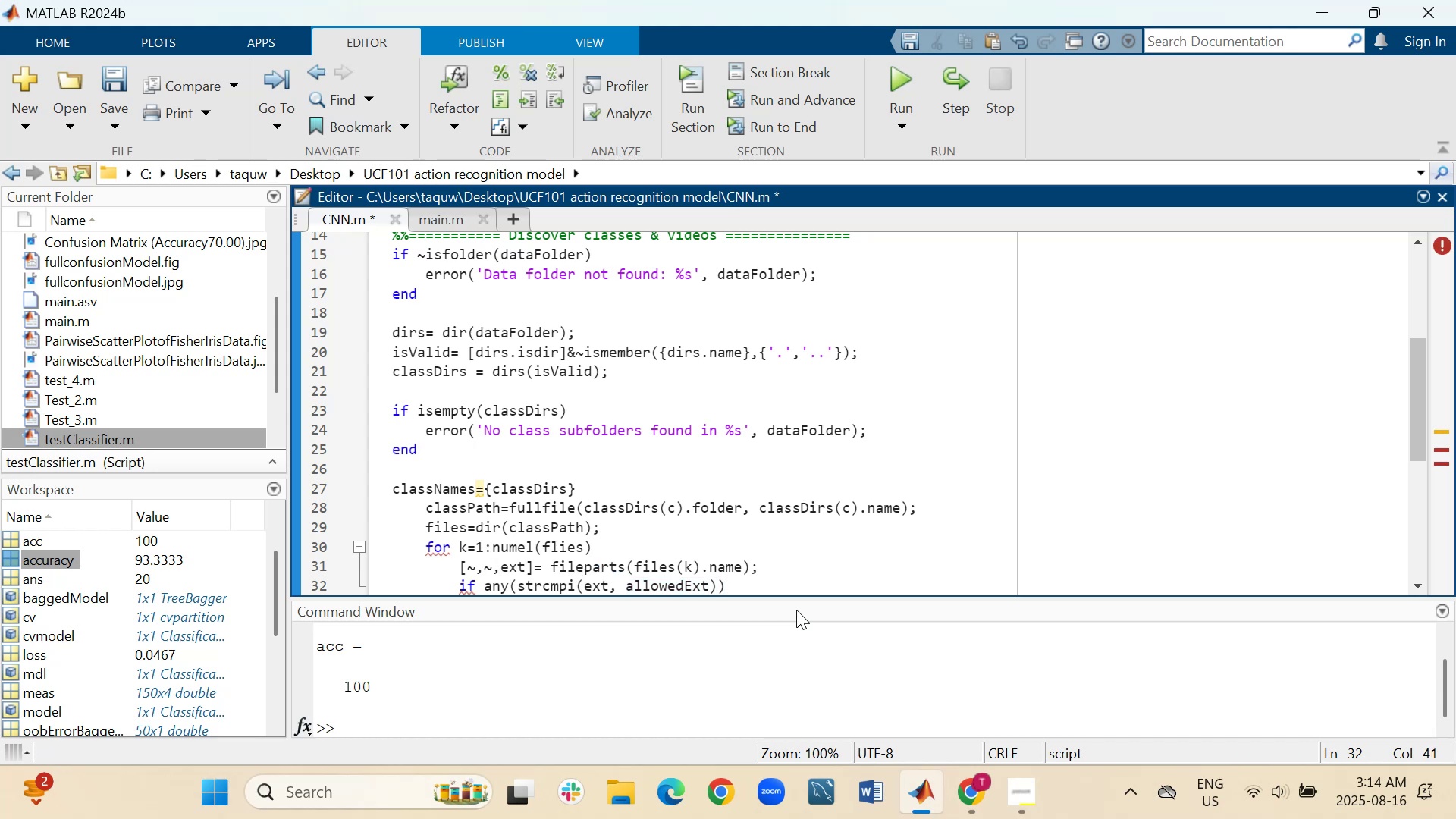 
key(Shift+ShiftRight)
 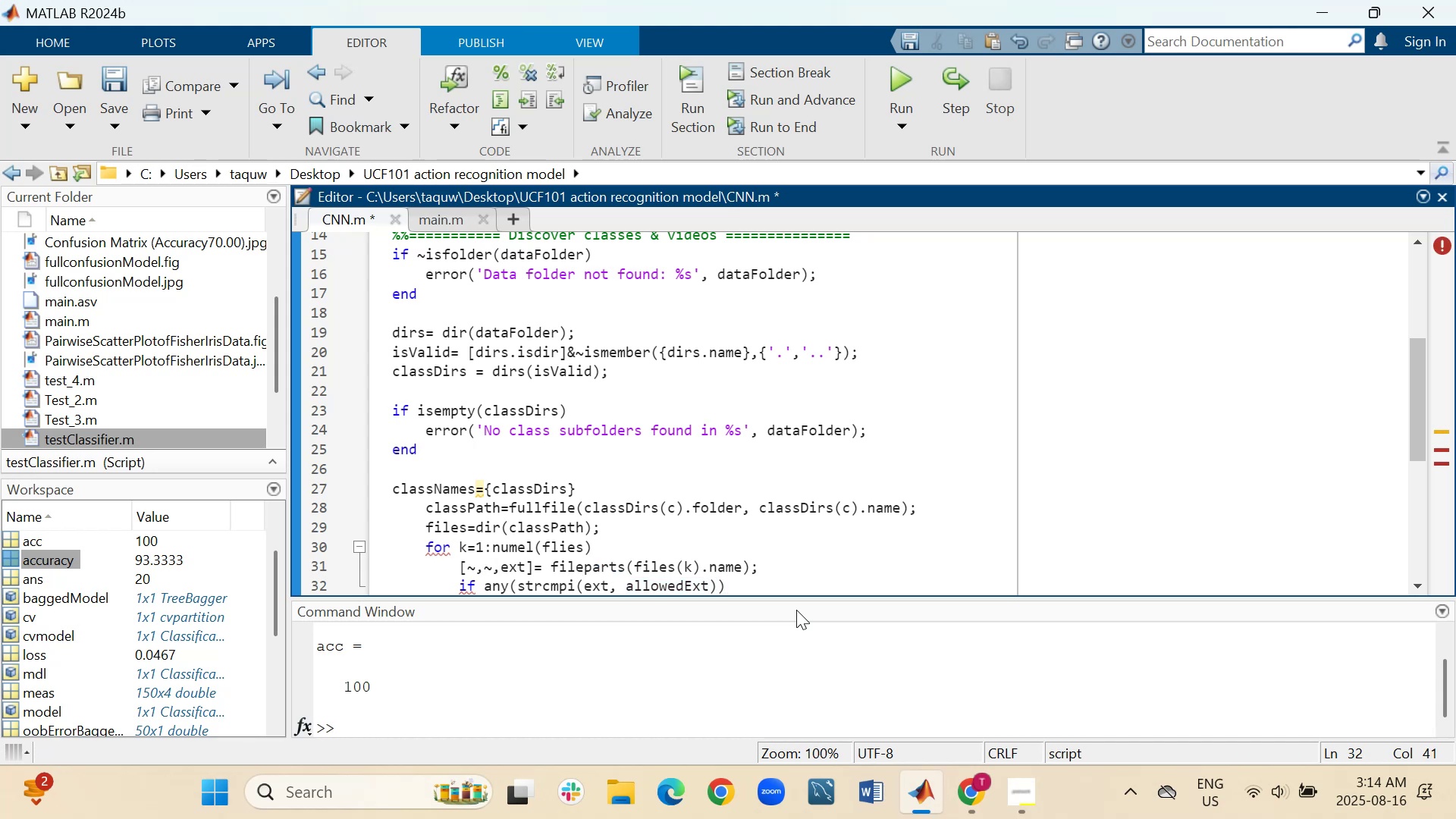 
key(Shift+Enter)
 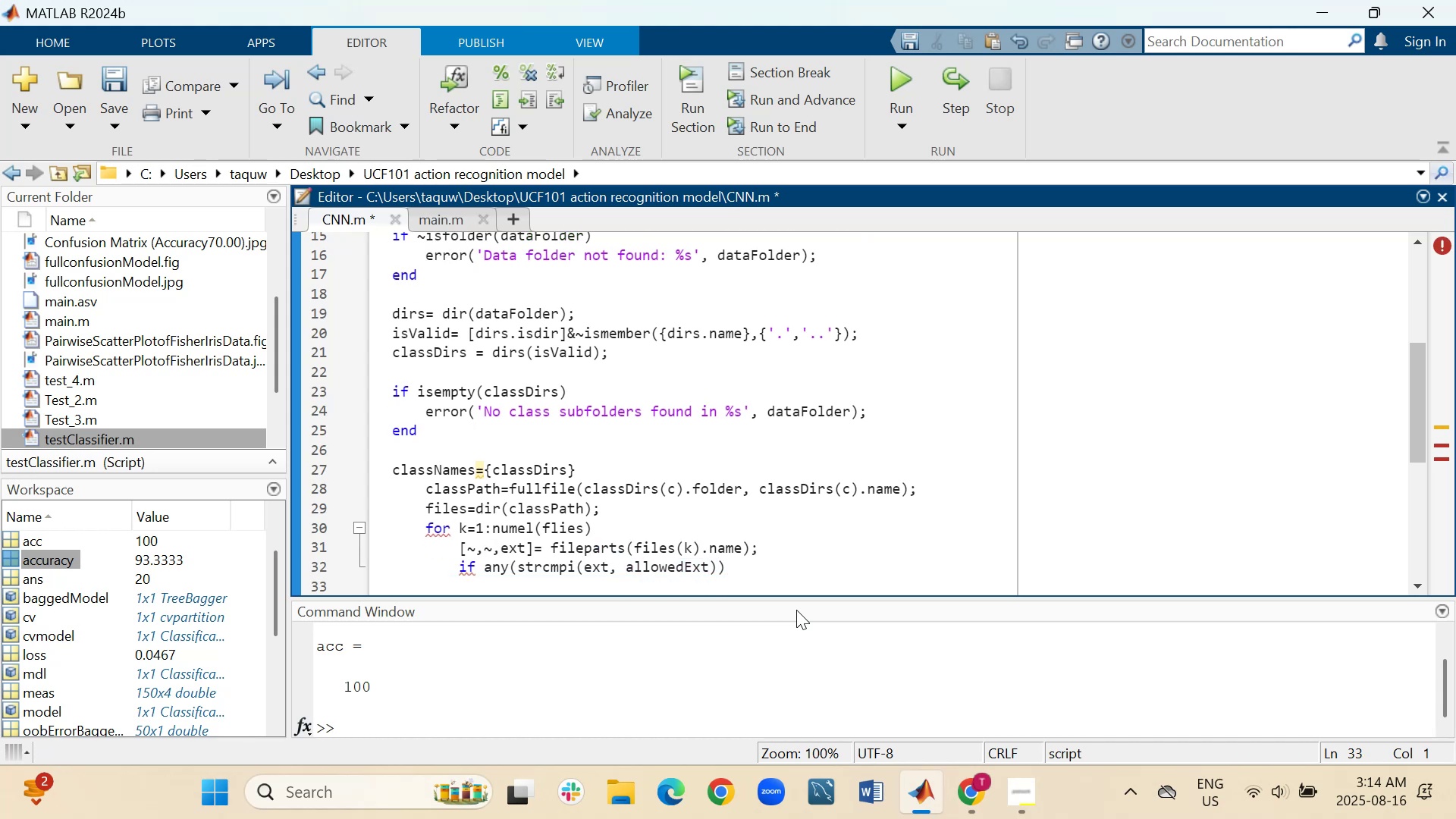 
key(Tab)
key(Tab)
key(Tab)
type(eb)
key(Backspace)
key(Backspace)
key(Backspace)
key(Backspace)
key(Backspace)
key(Backspace)
key(Backspace)
key(Backspace)
key(Backspace)
key(Backspace)
type(end)
 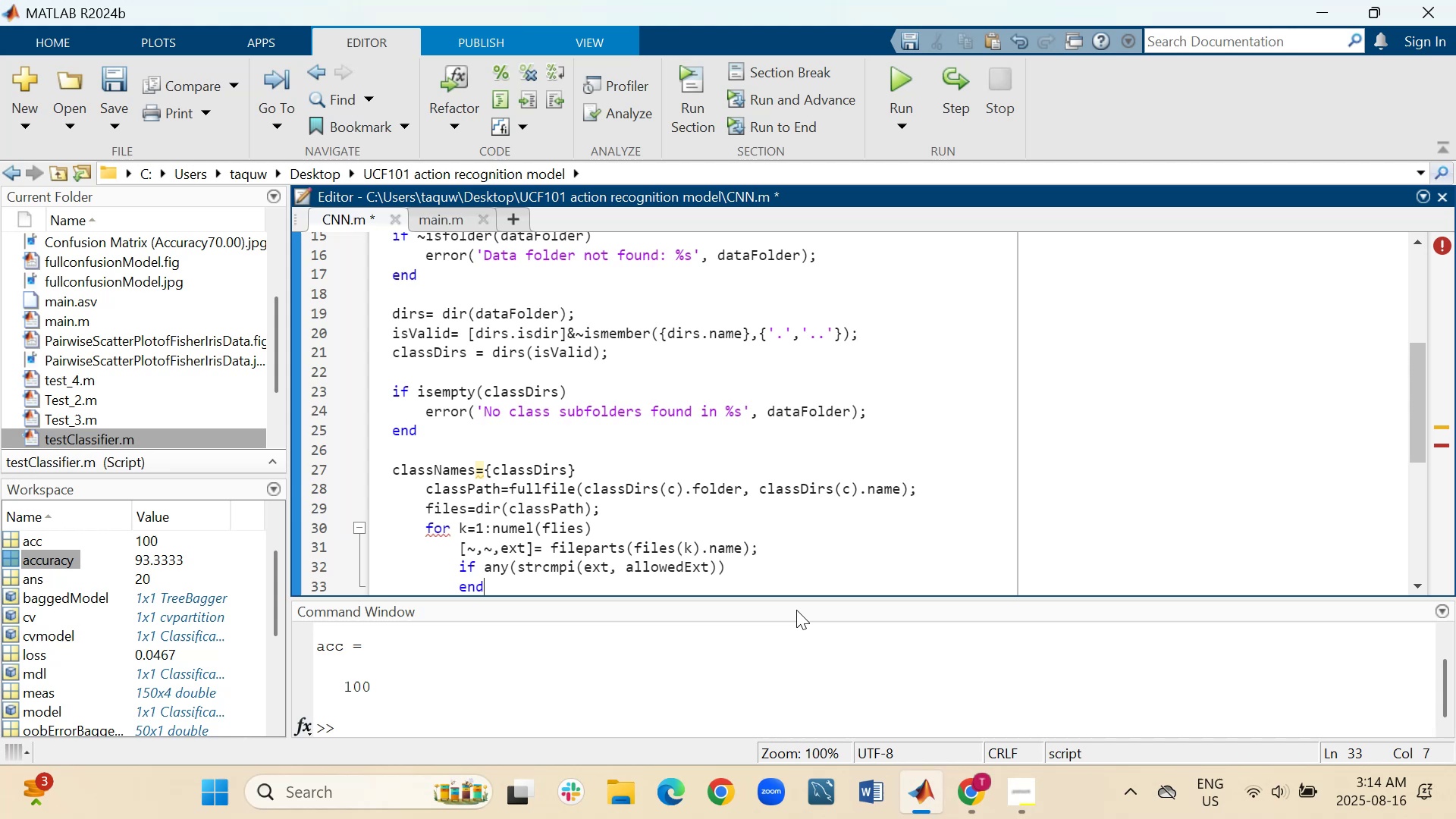 
key(ArrowLeft)
 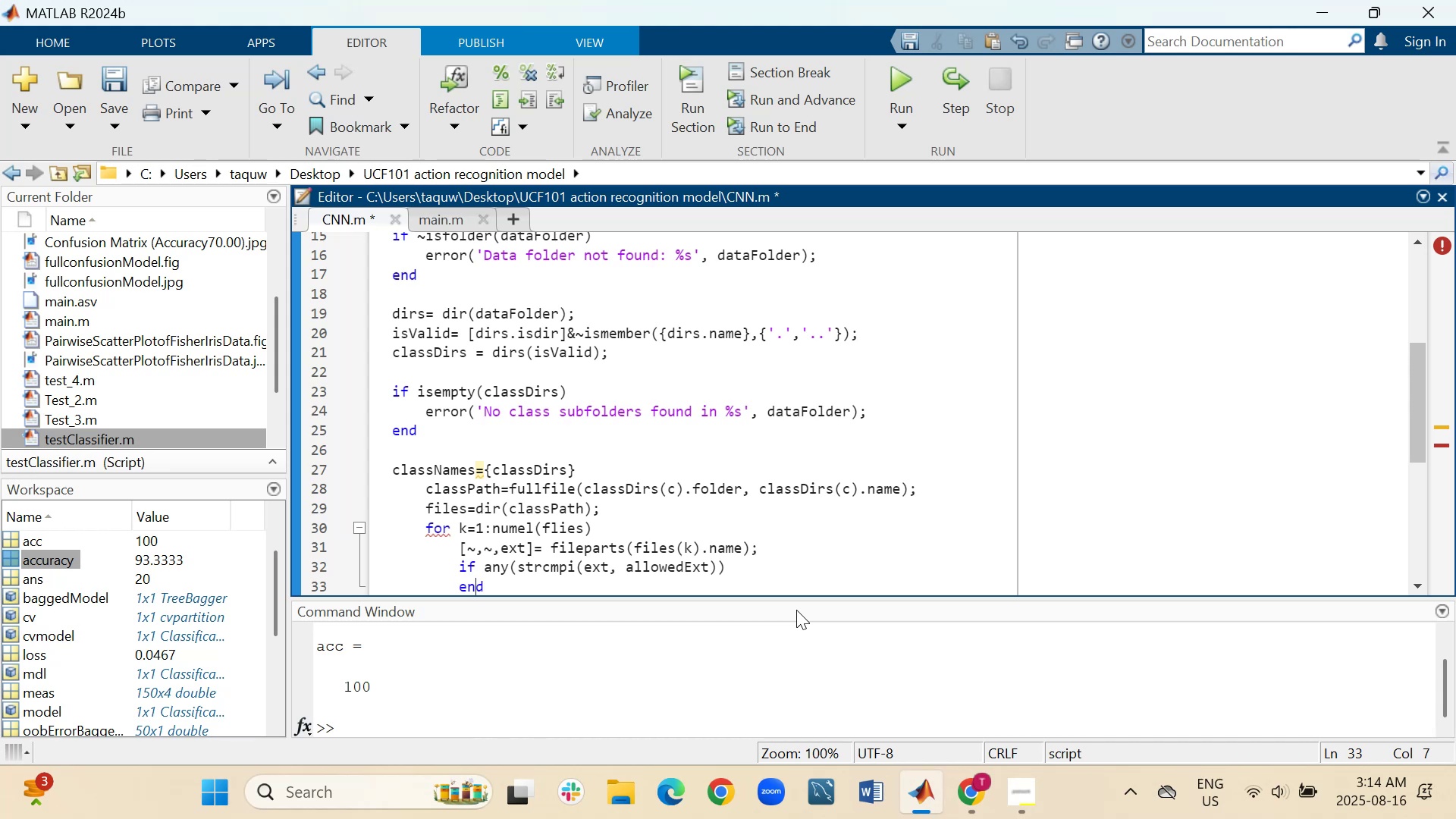 
key(ArrowLeft)
 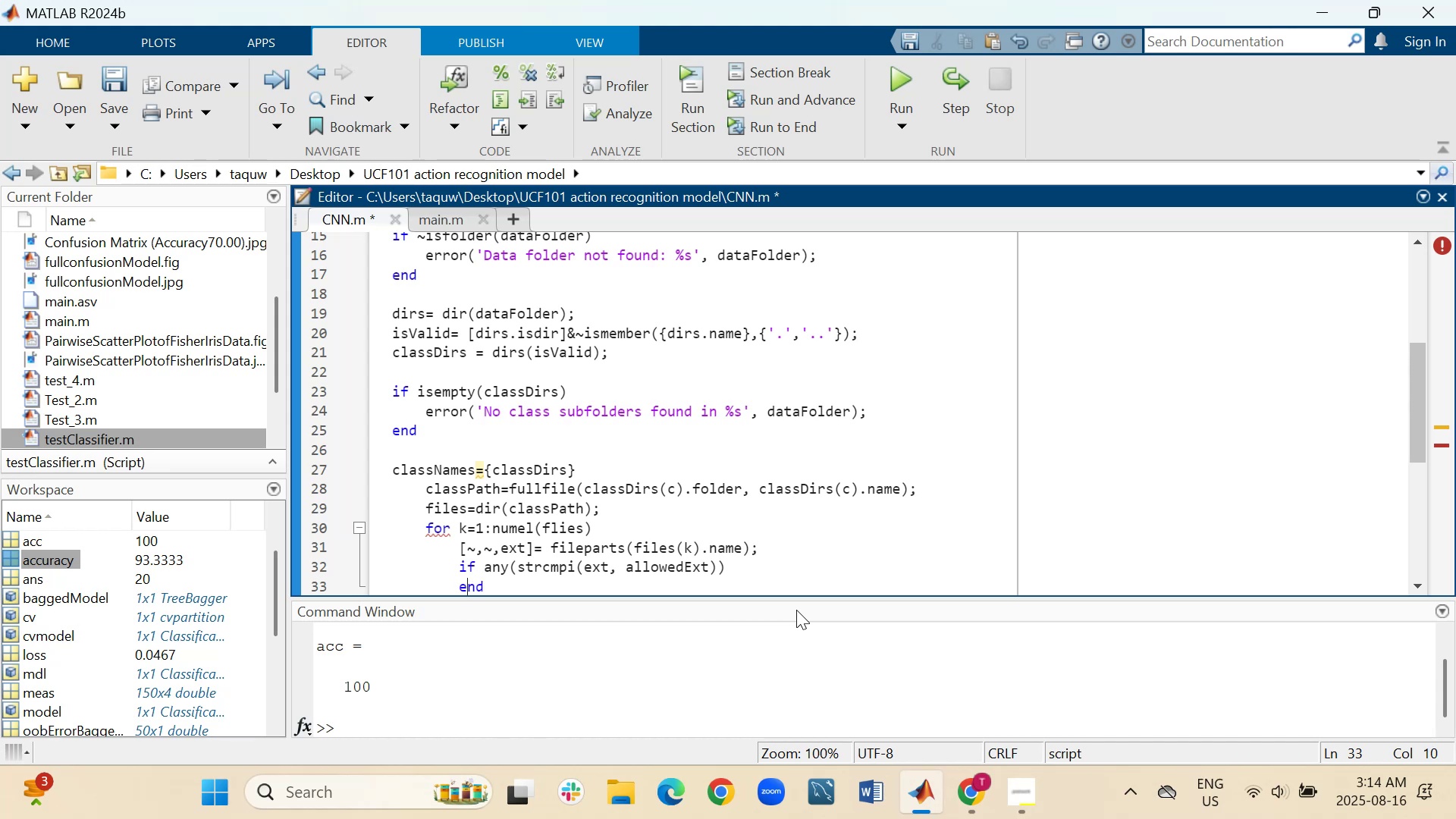 
key(ArrowLeft)
 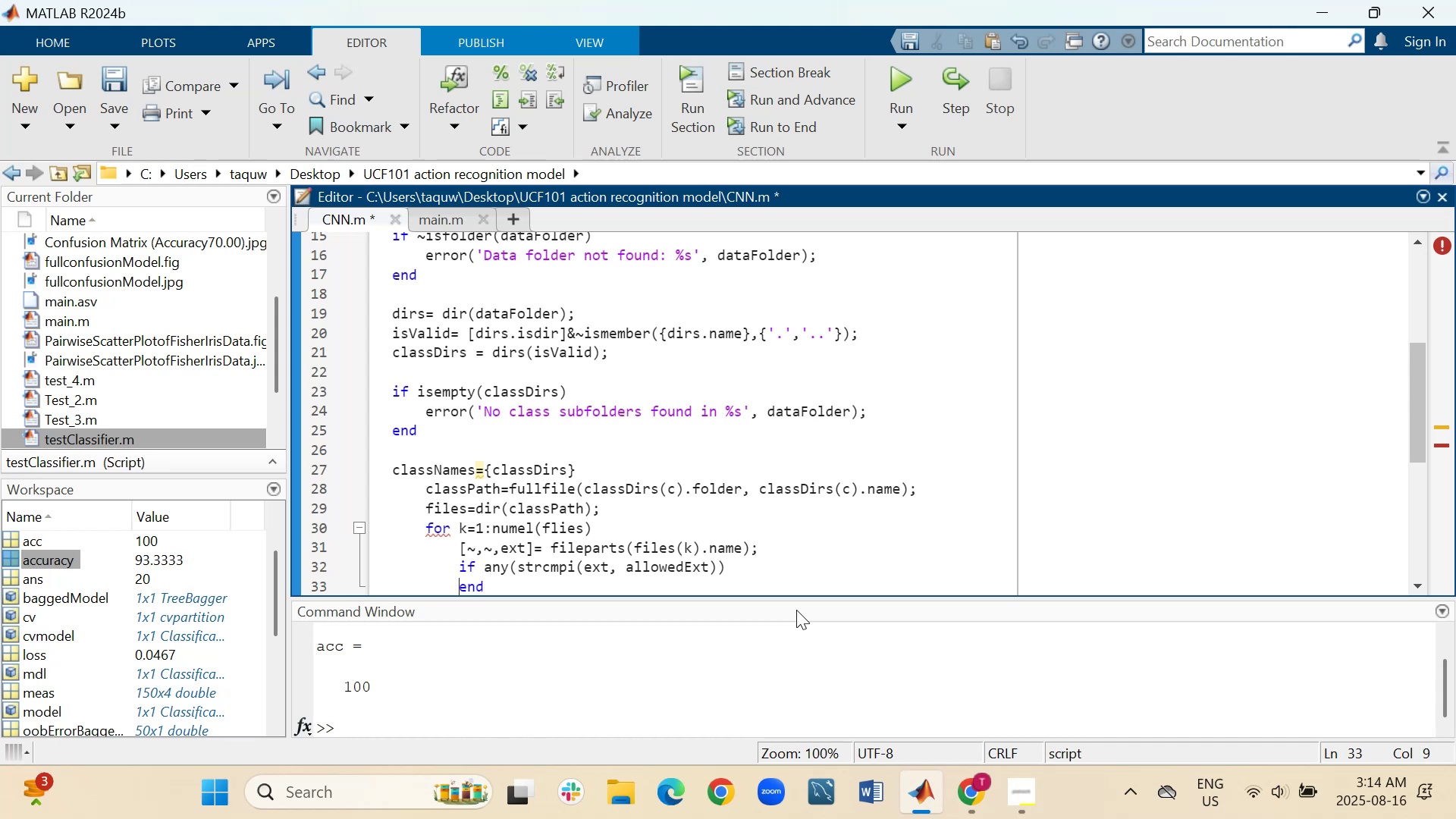 
key(Backspace)
 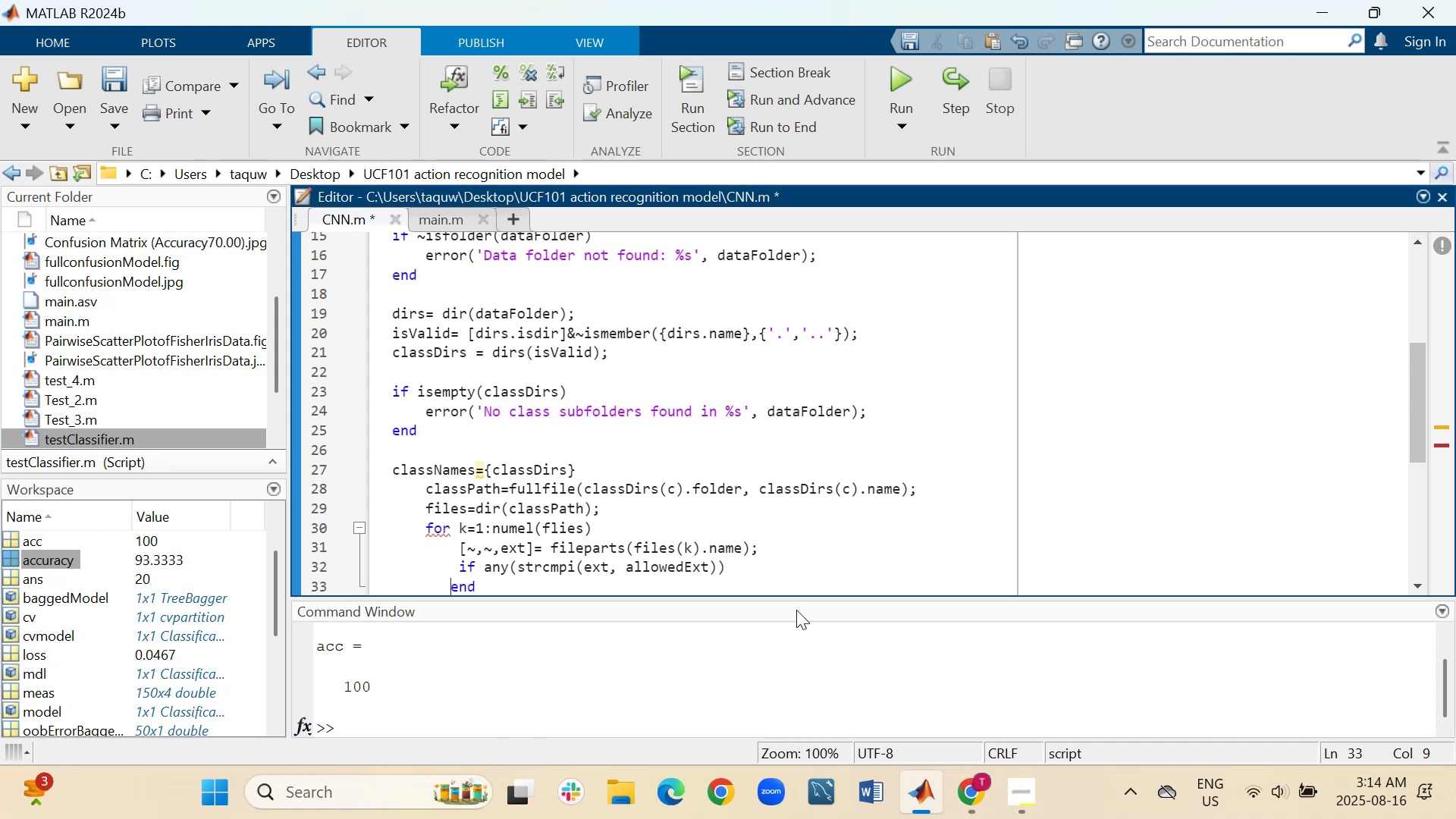 
key(Backspace)
 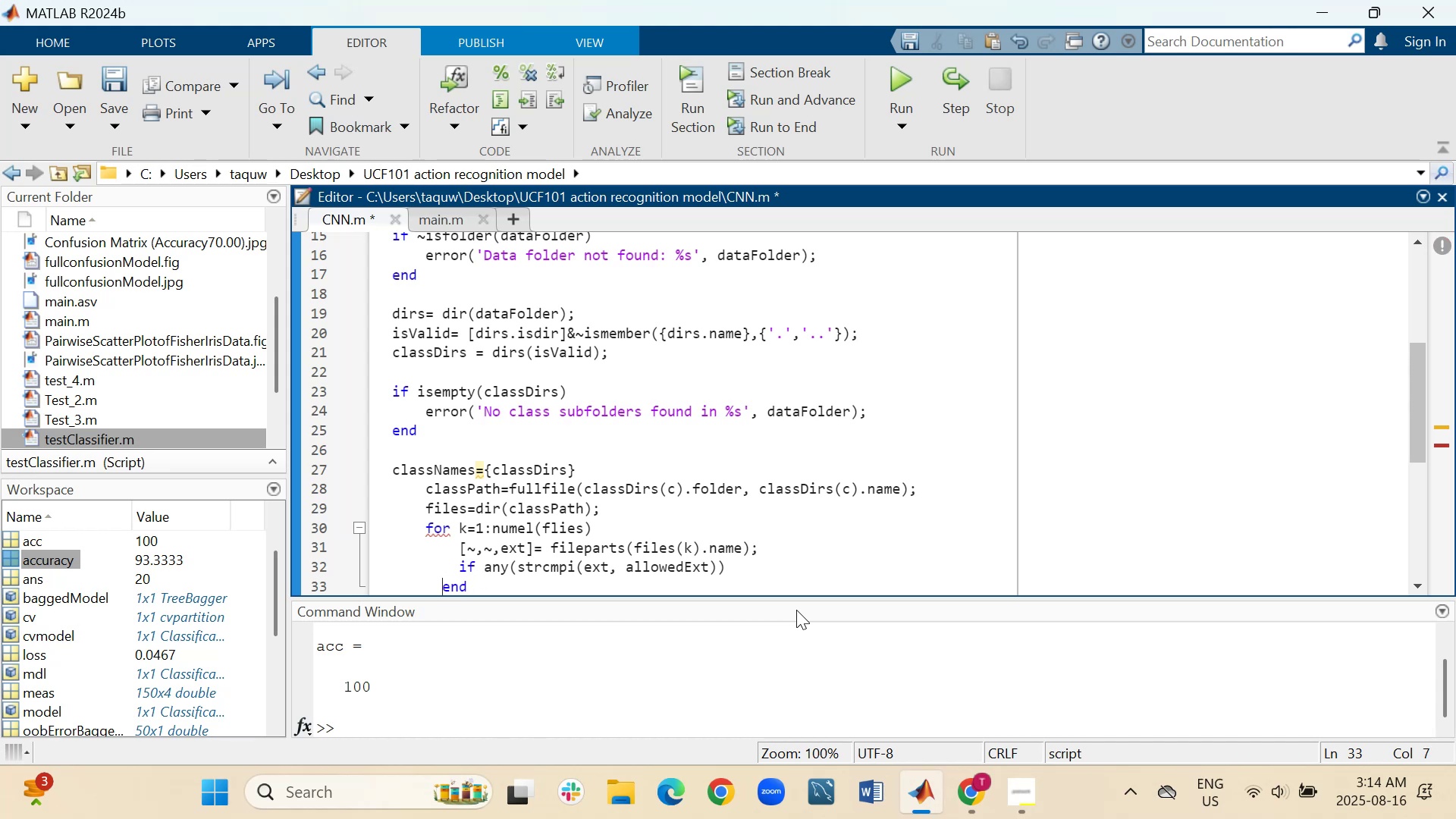 
key(Backspace)
 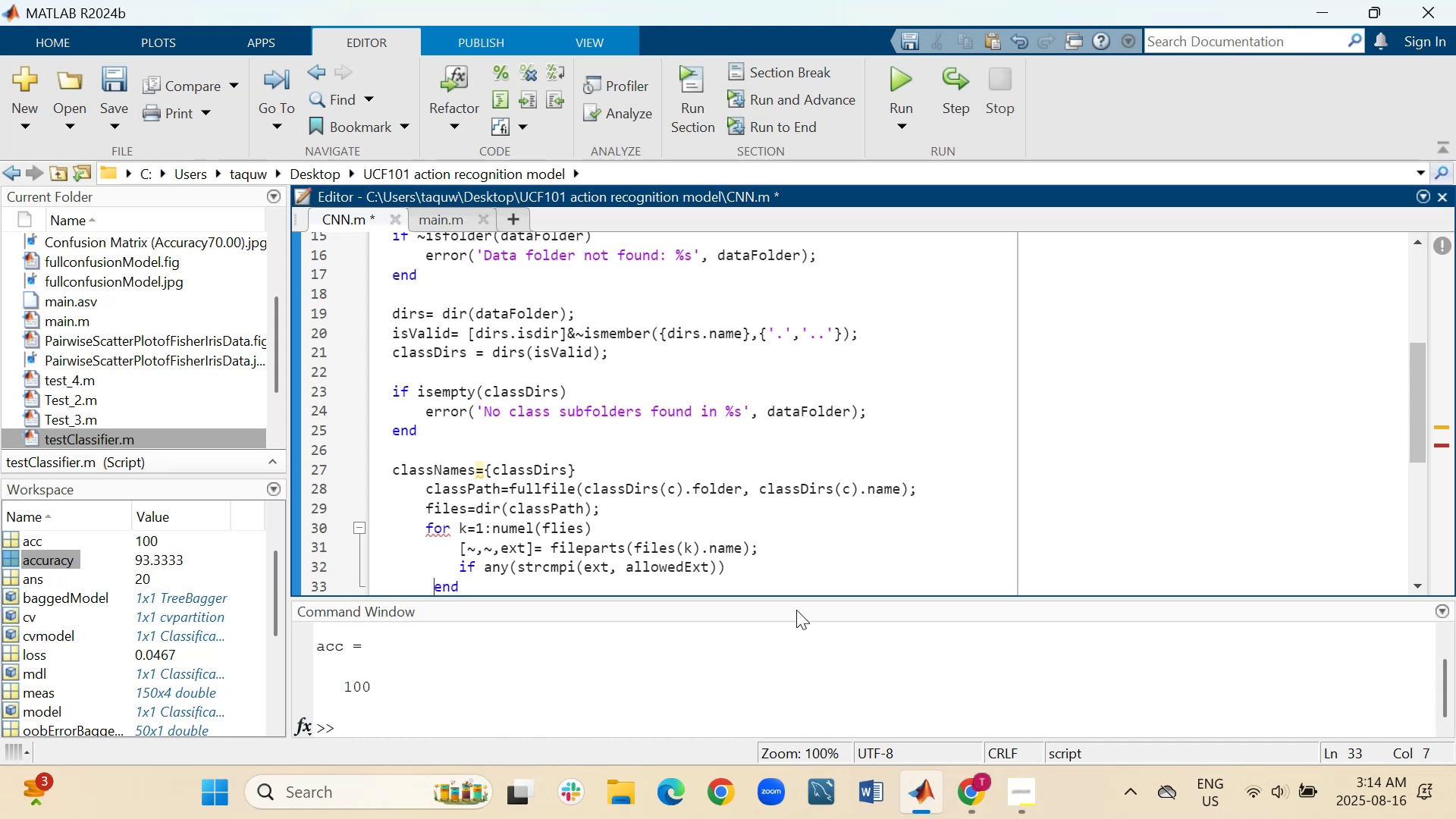 
key(Backspace)
 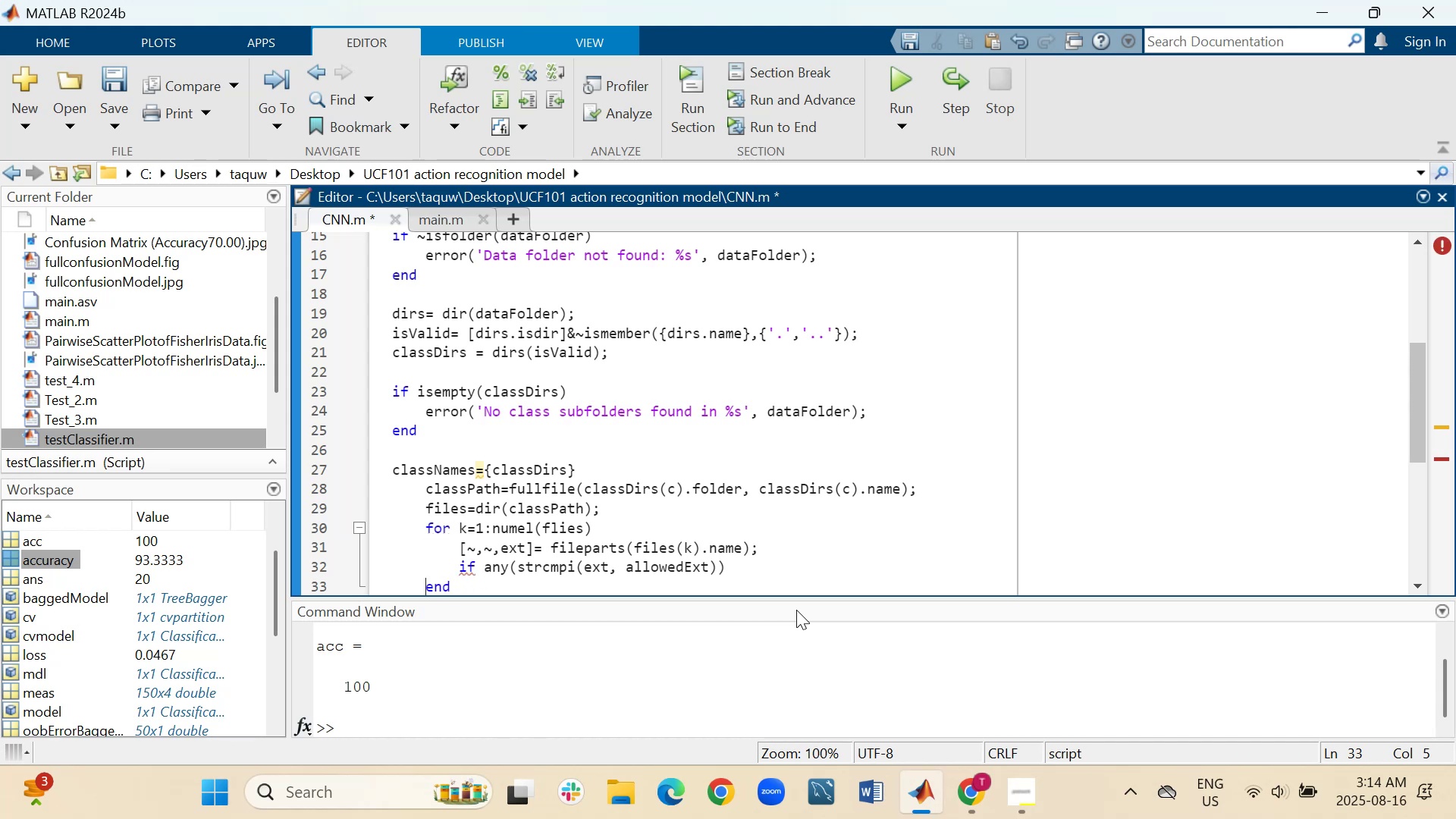 
key(ArrowUp)
 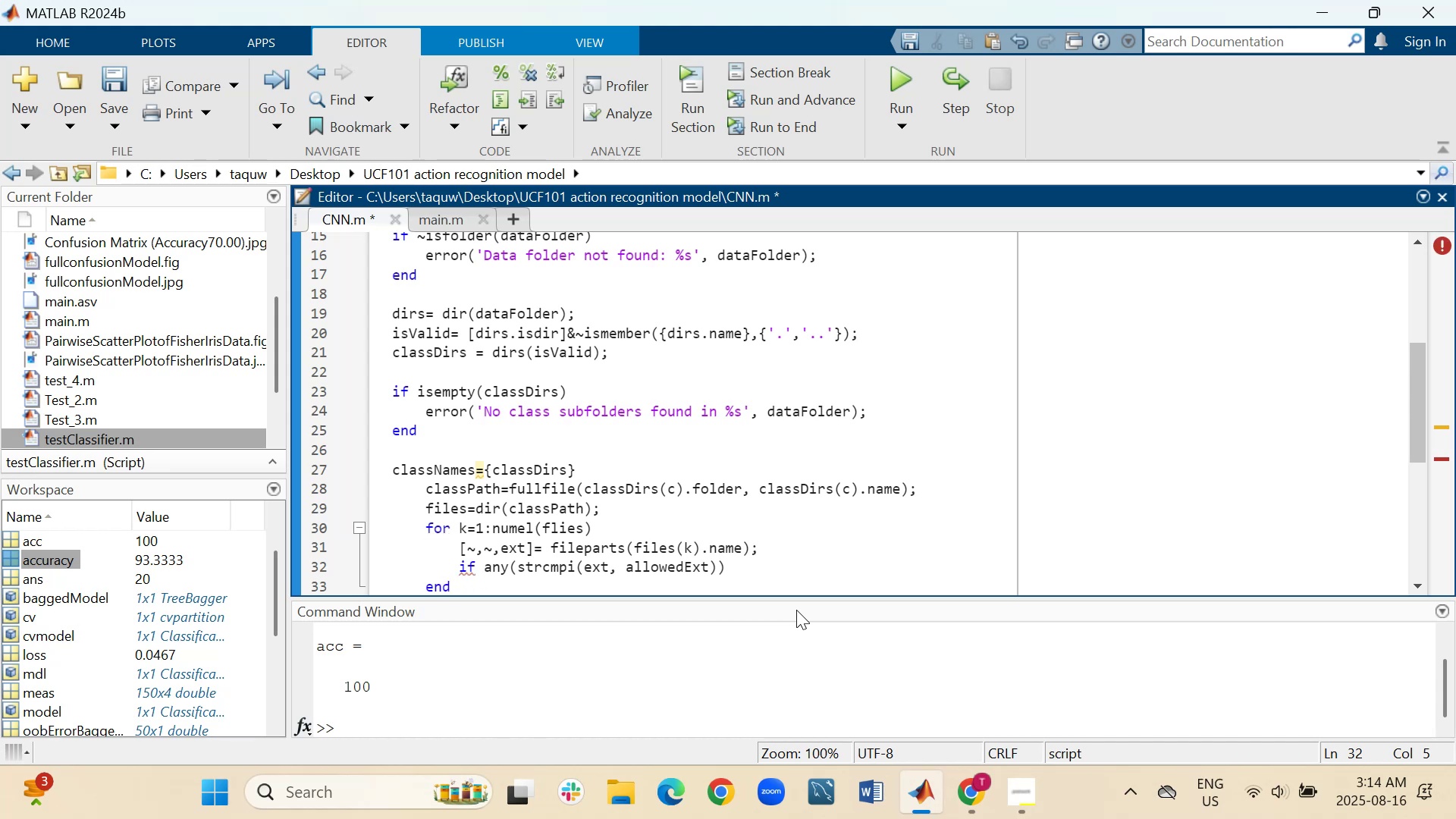 
hold_key(key=ArrowRight, duration=1.29)
 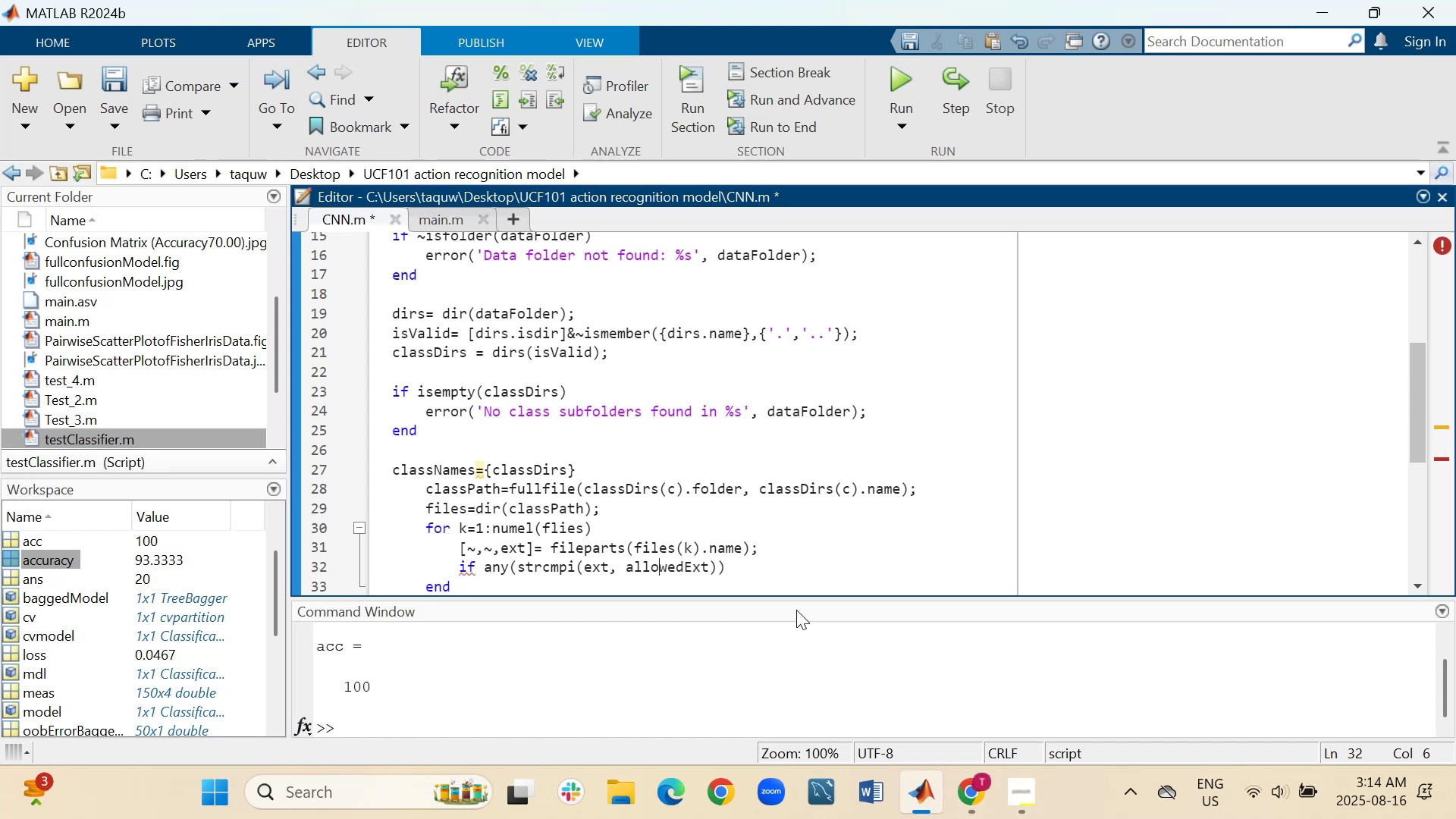 
key(ArrowRight)
 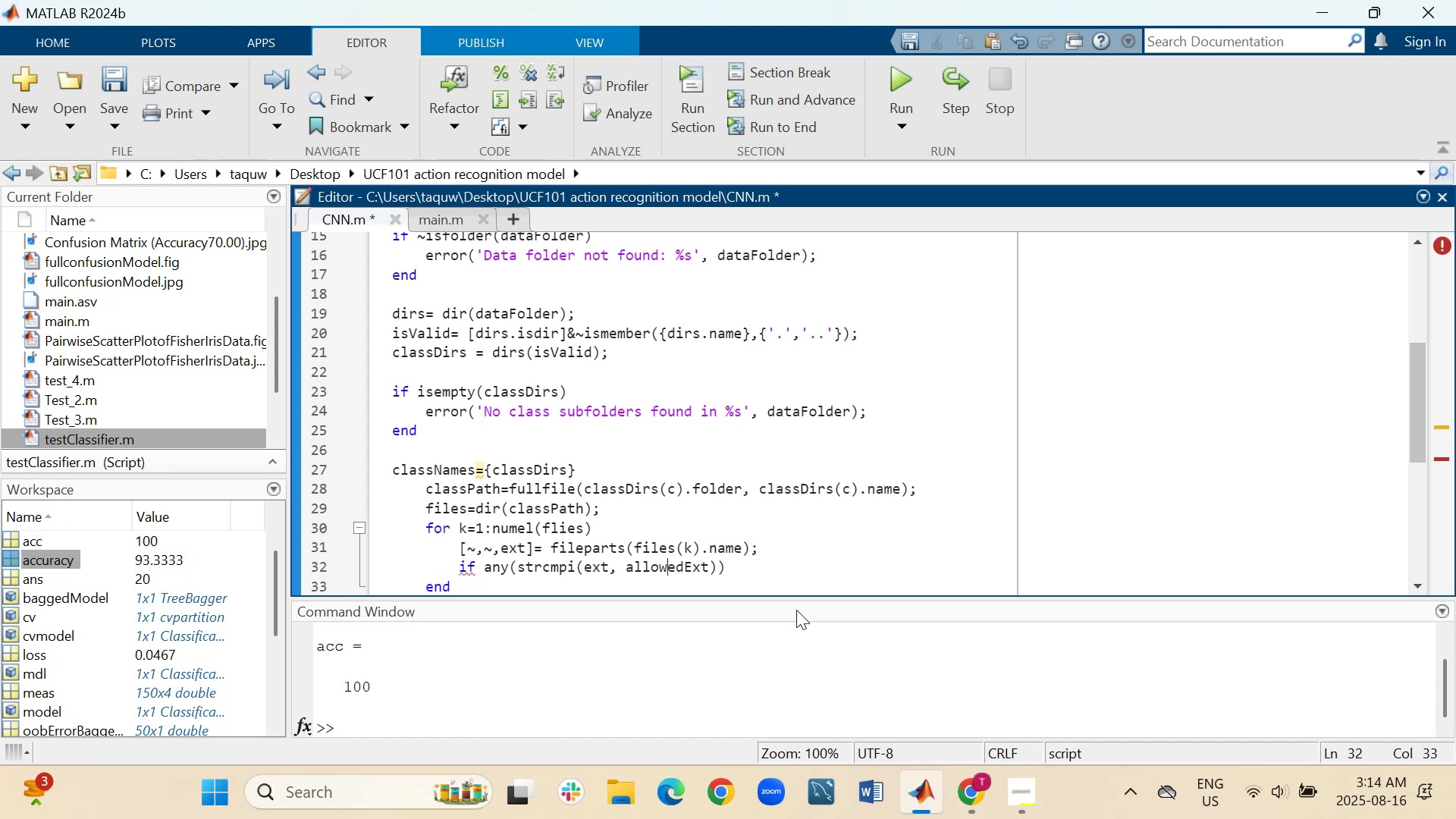 
key(ArrowRight)
 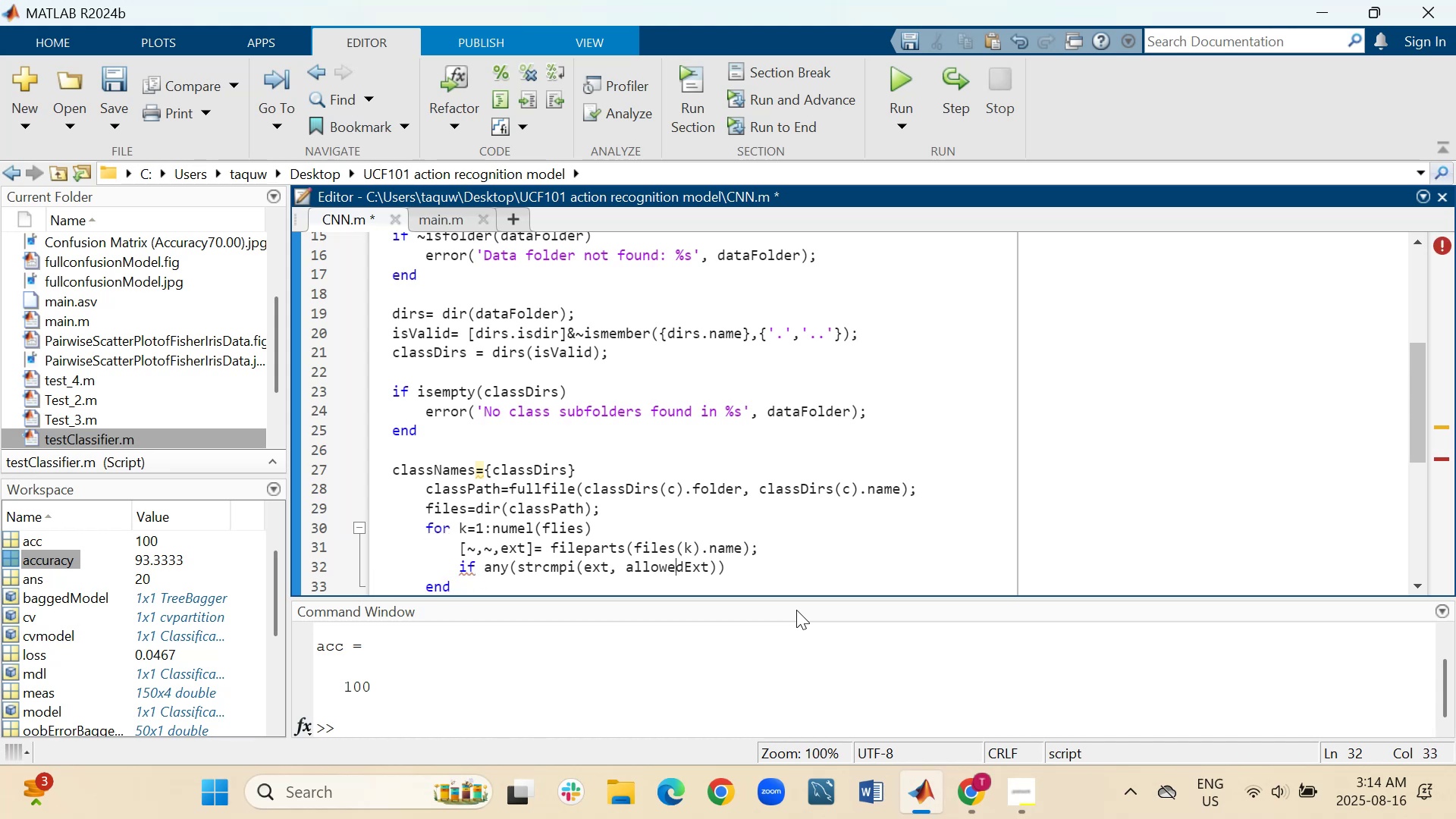 
key(ArrowRight)
 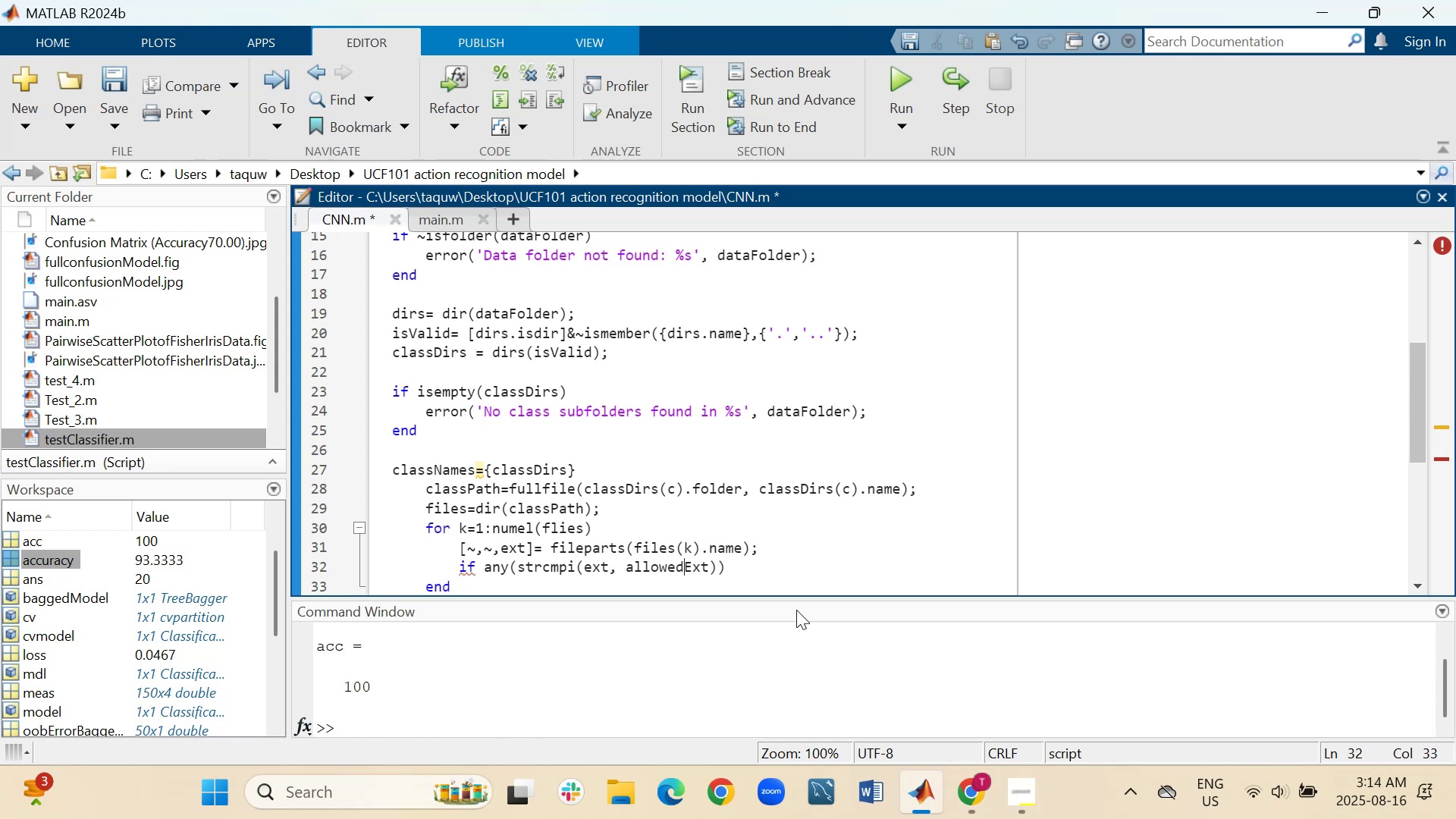 
key(ArrowRight)
 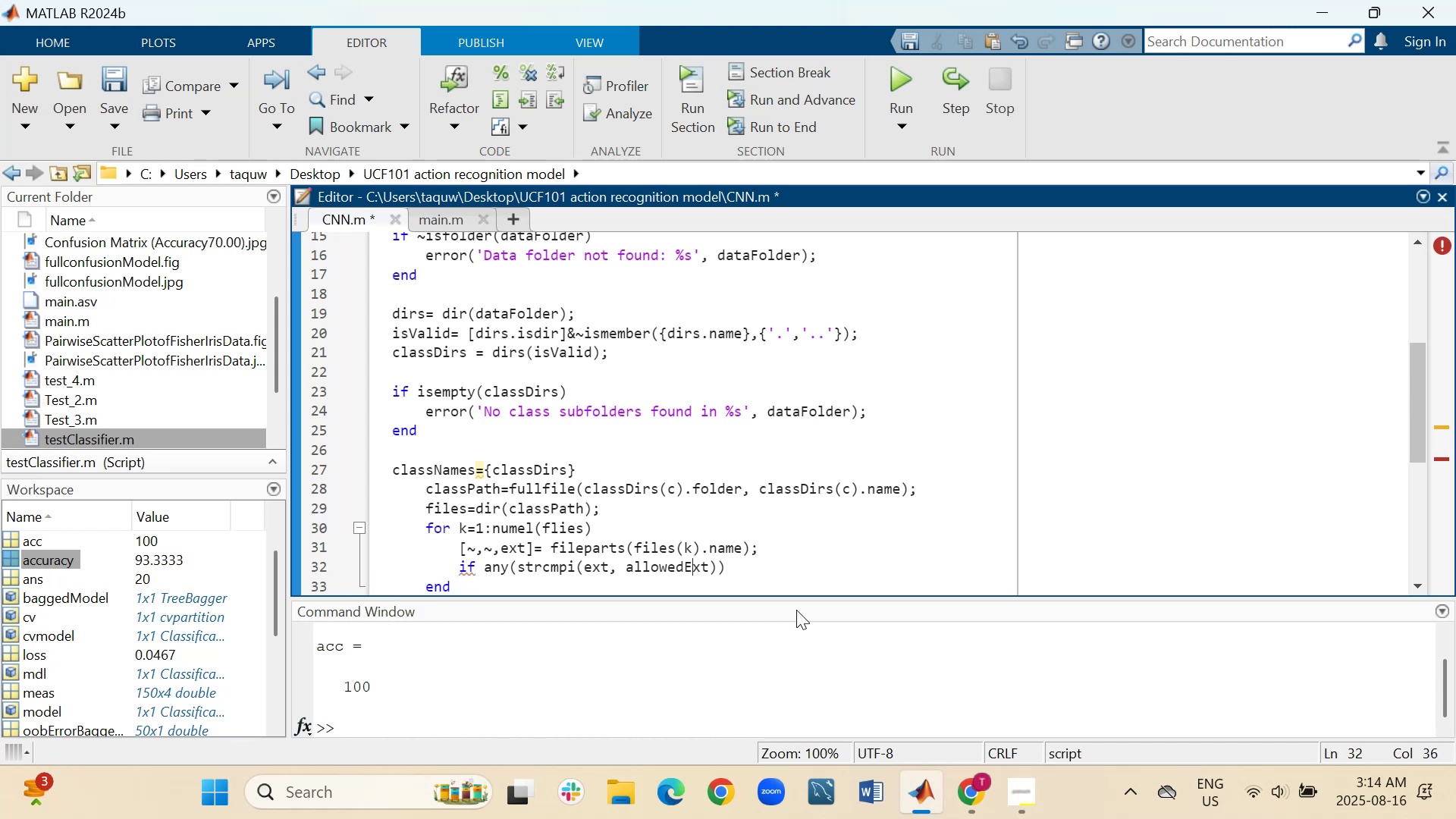 
key(ArrowRight)
 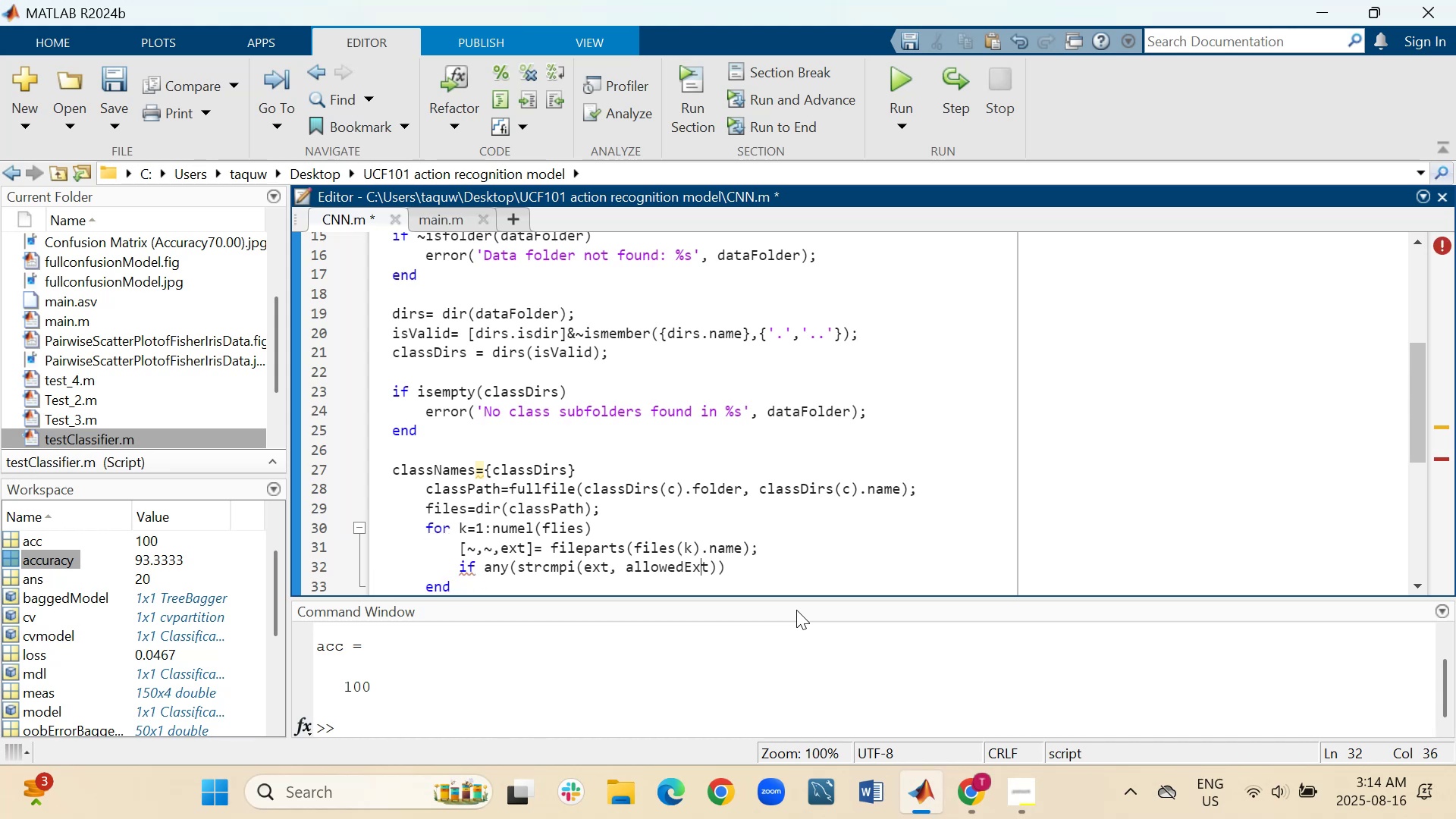 
key(ArrowRight)
 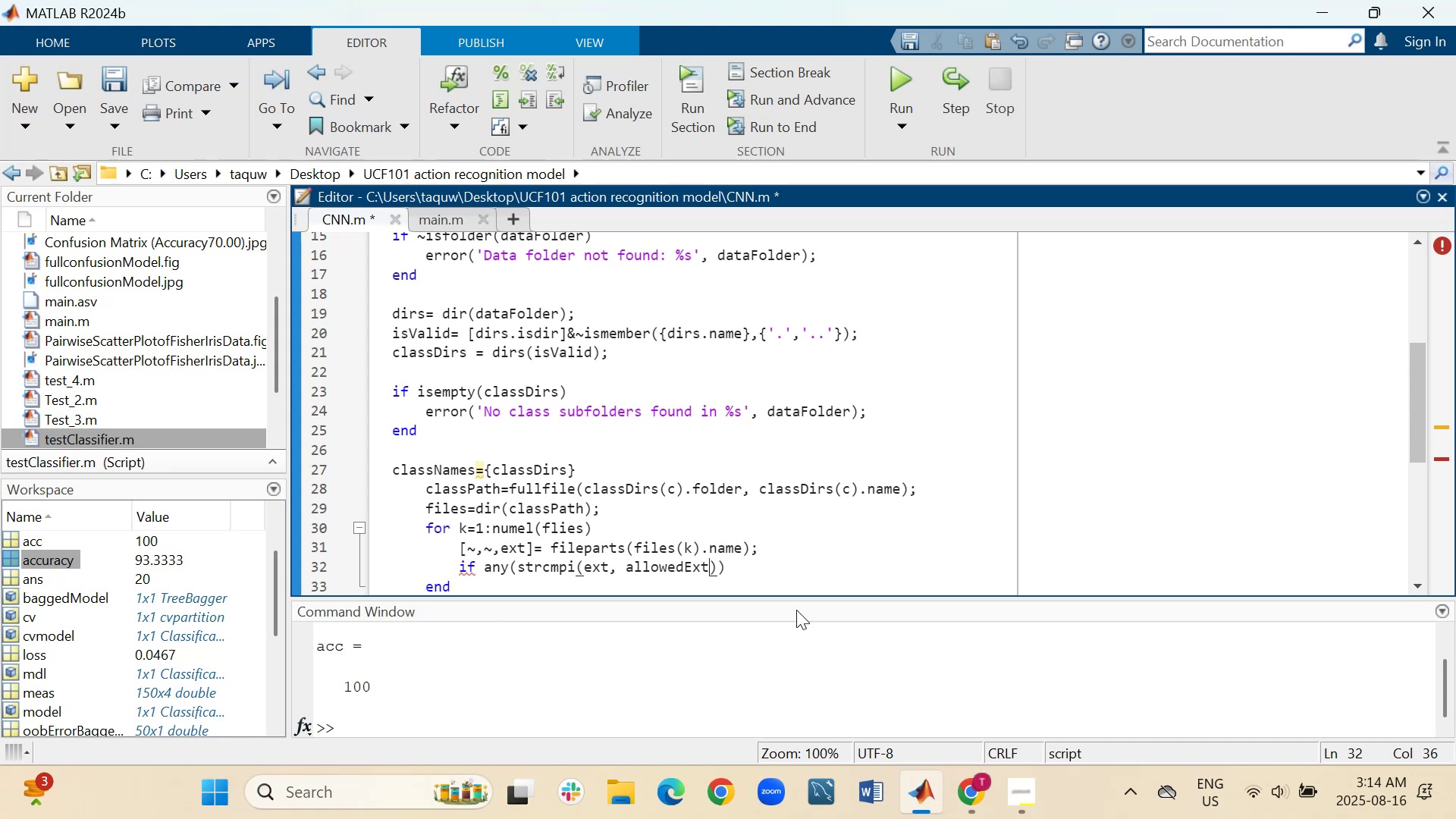 
key(ArrowRight)
 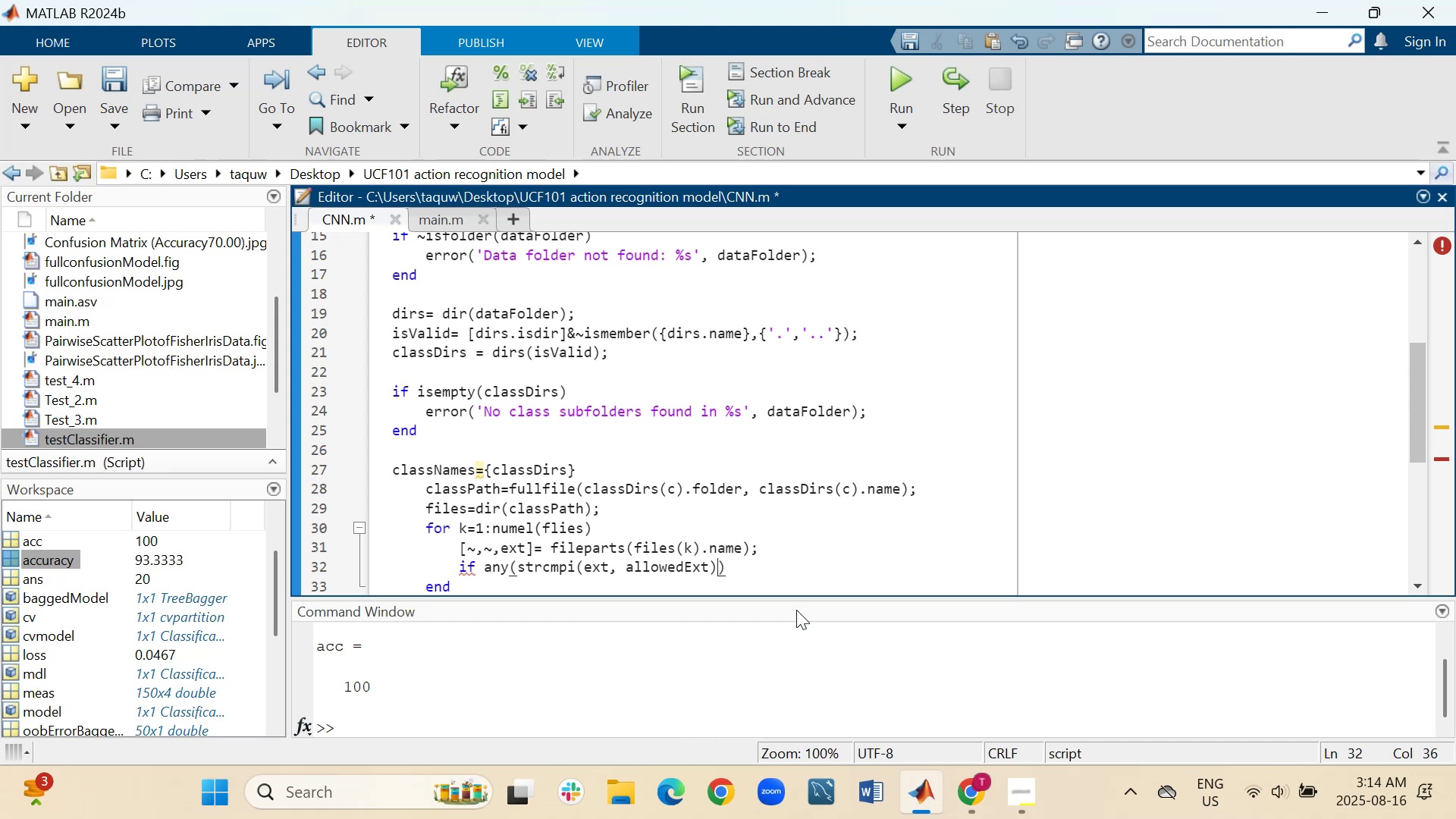 
key(ArrowRight)
 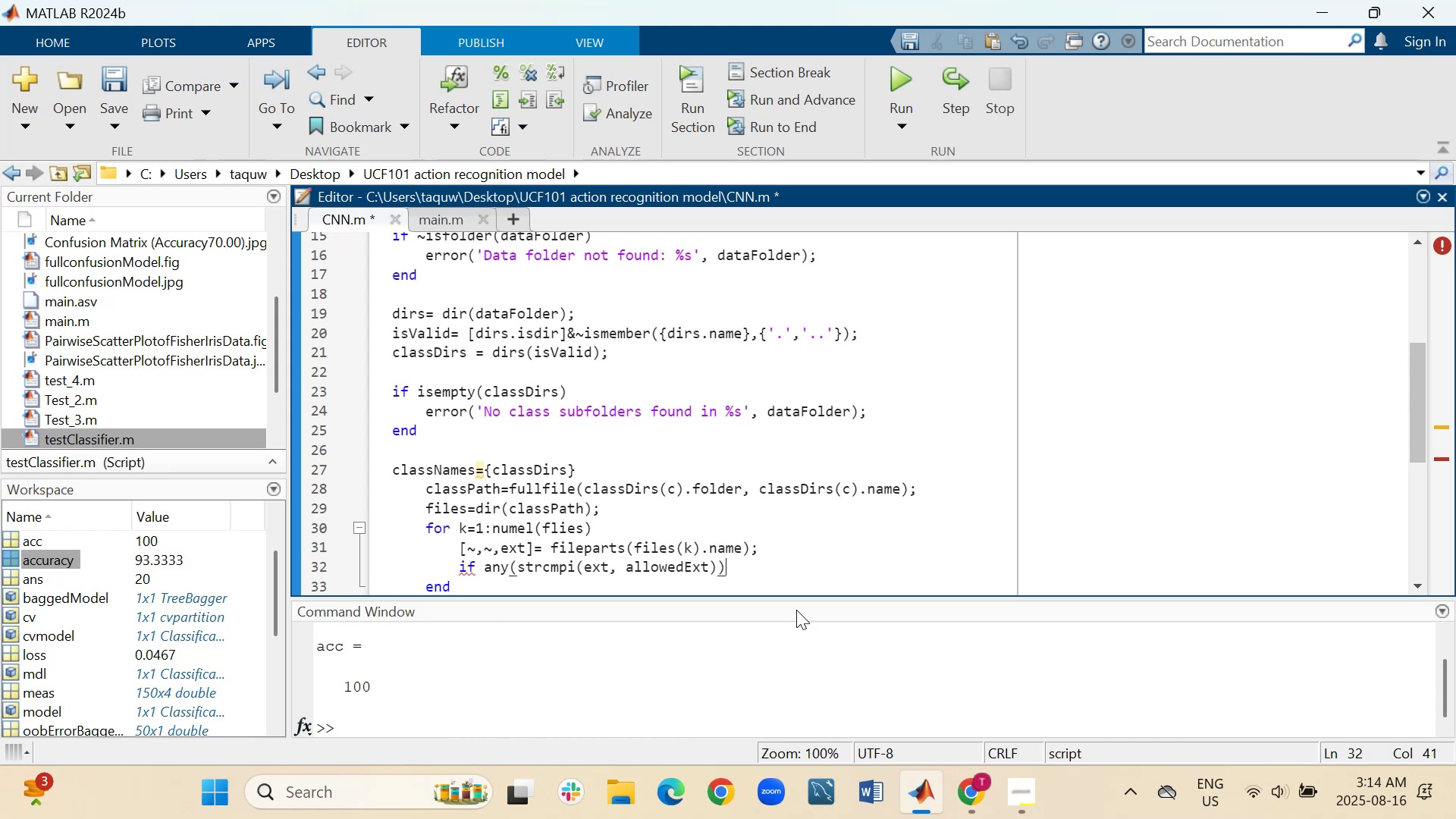 
key(Shift+ShiftRight)
 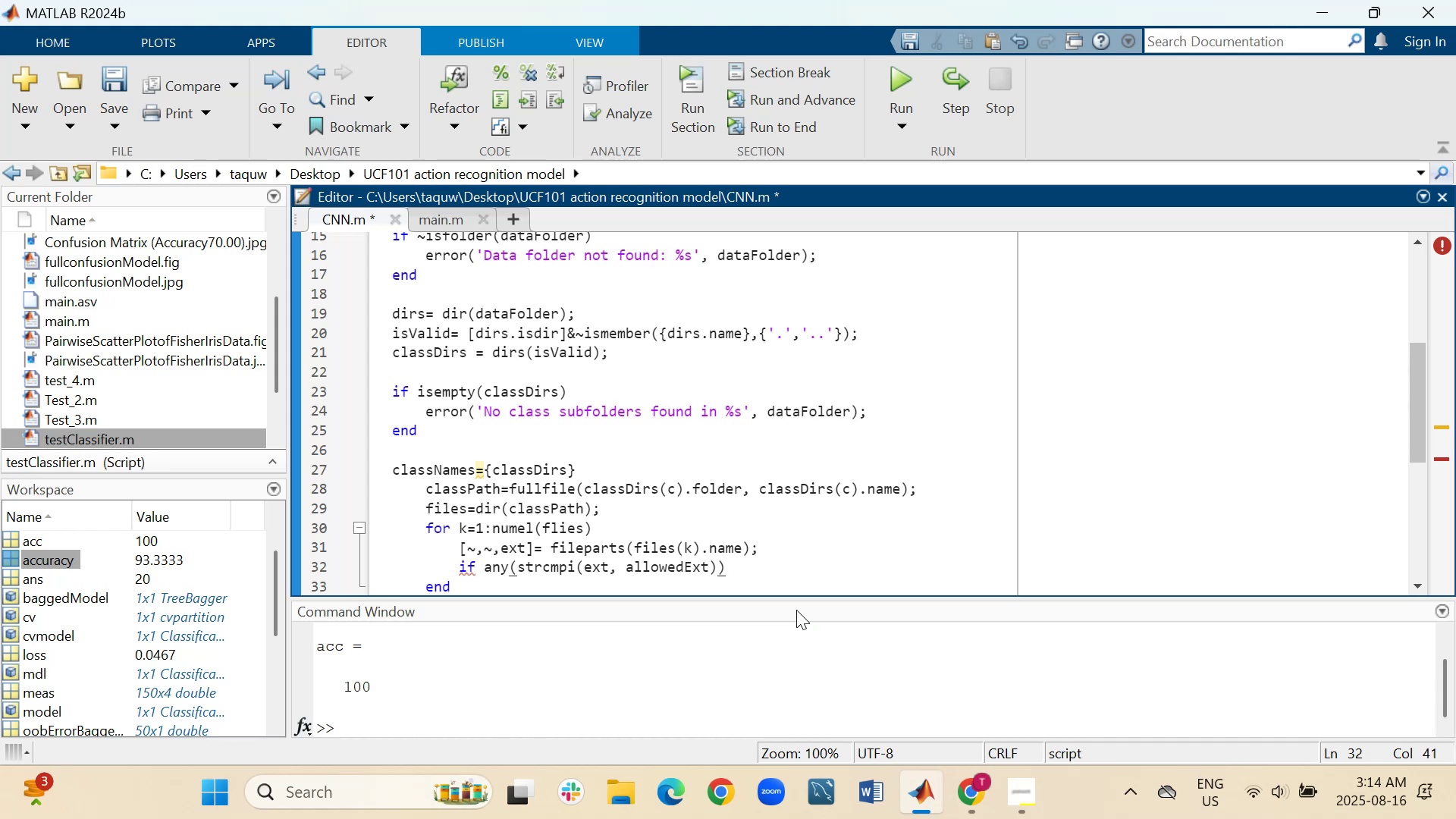 
key(Shift+Enter)
 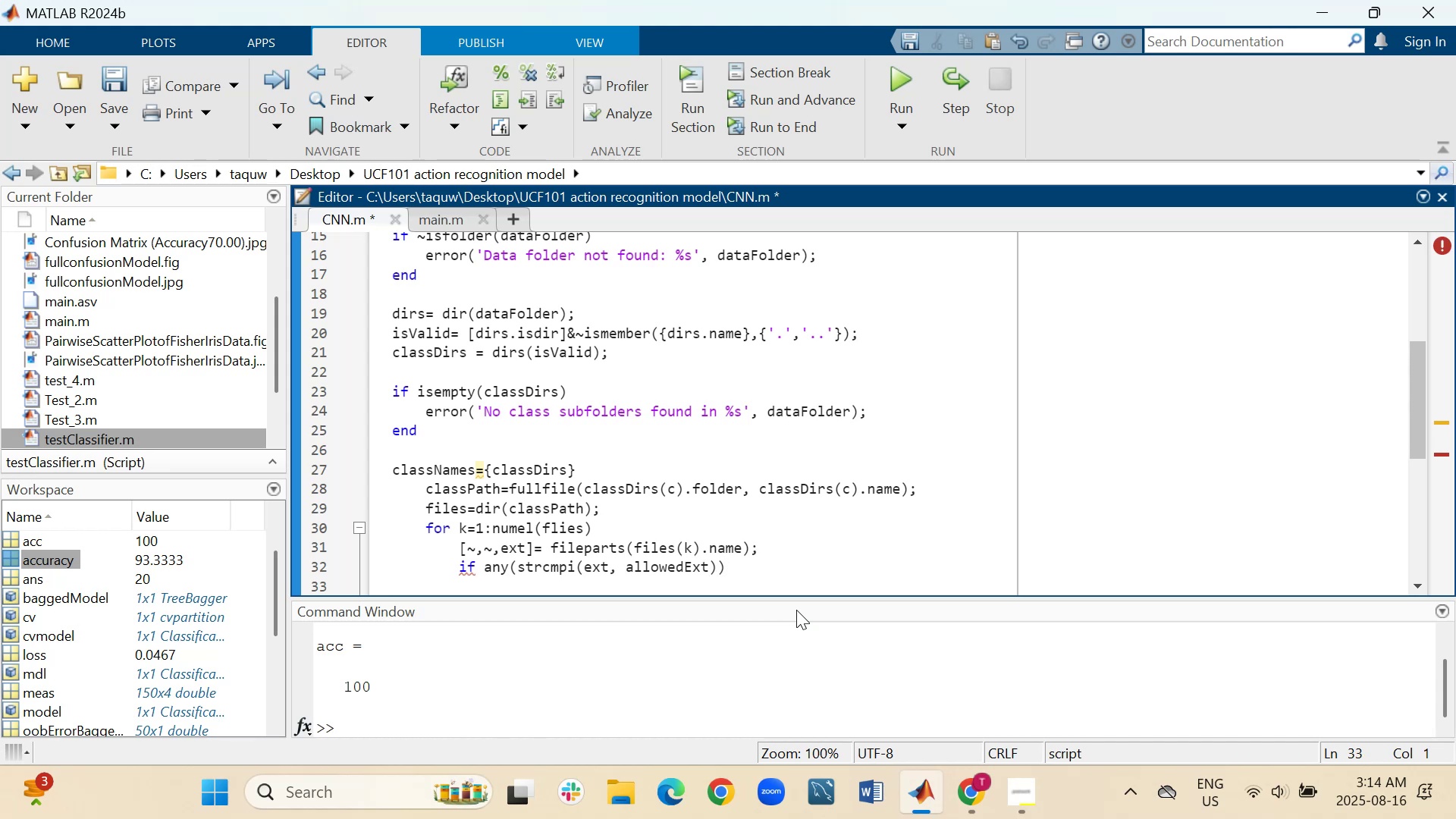 
type(end)
 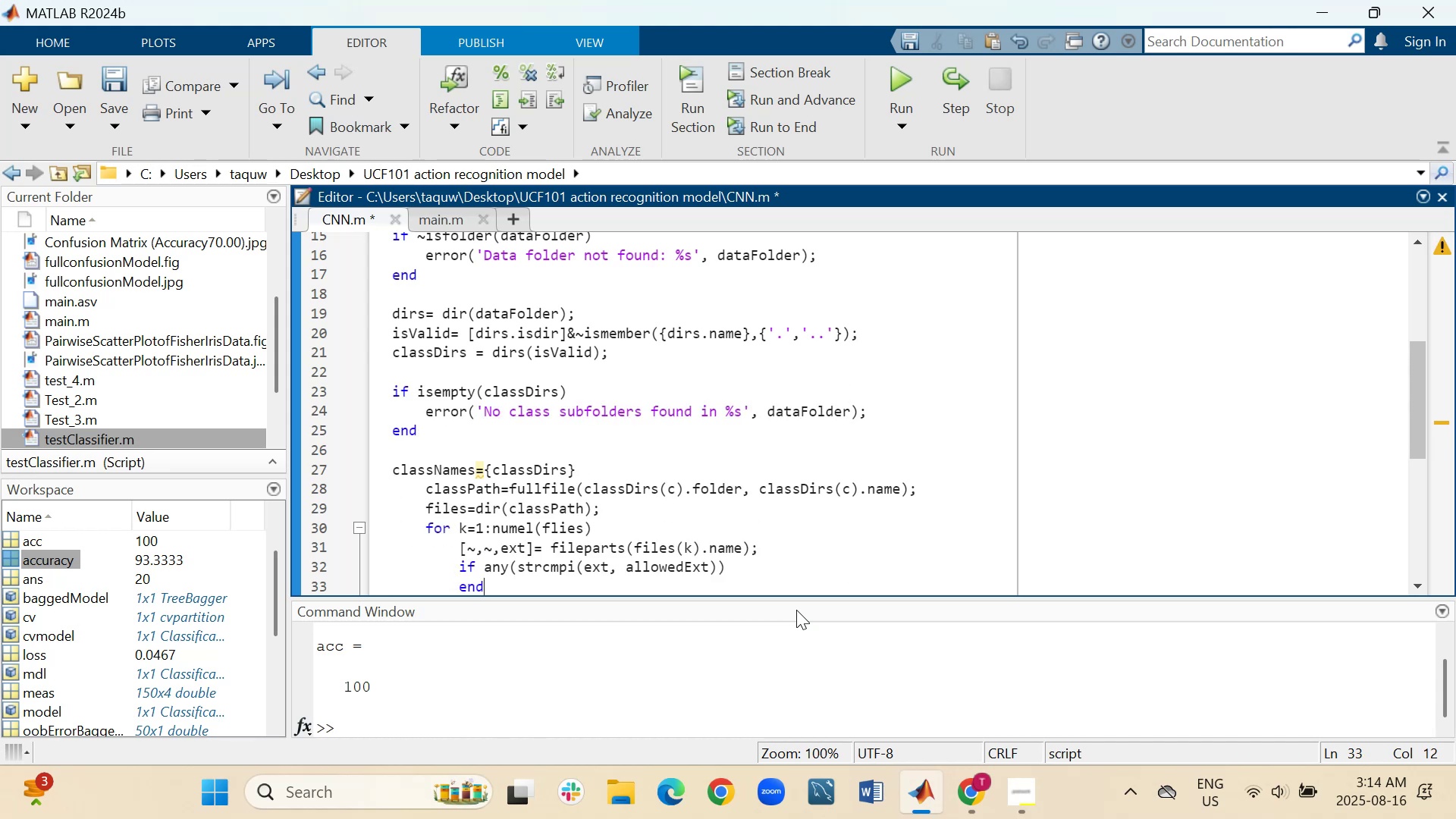 
key(ArrowUp)
 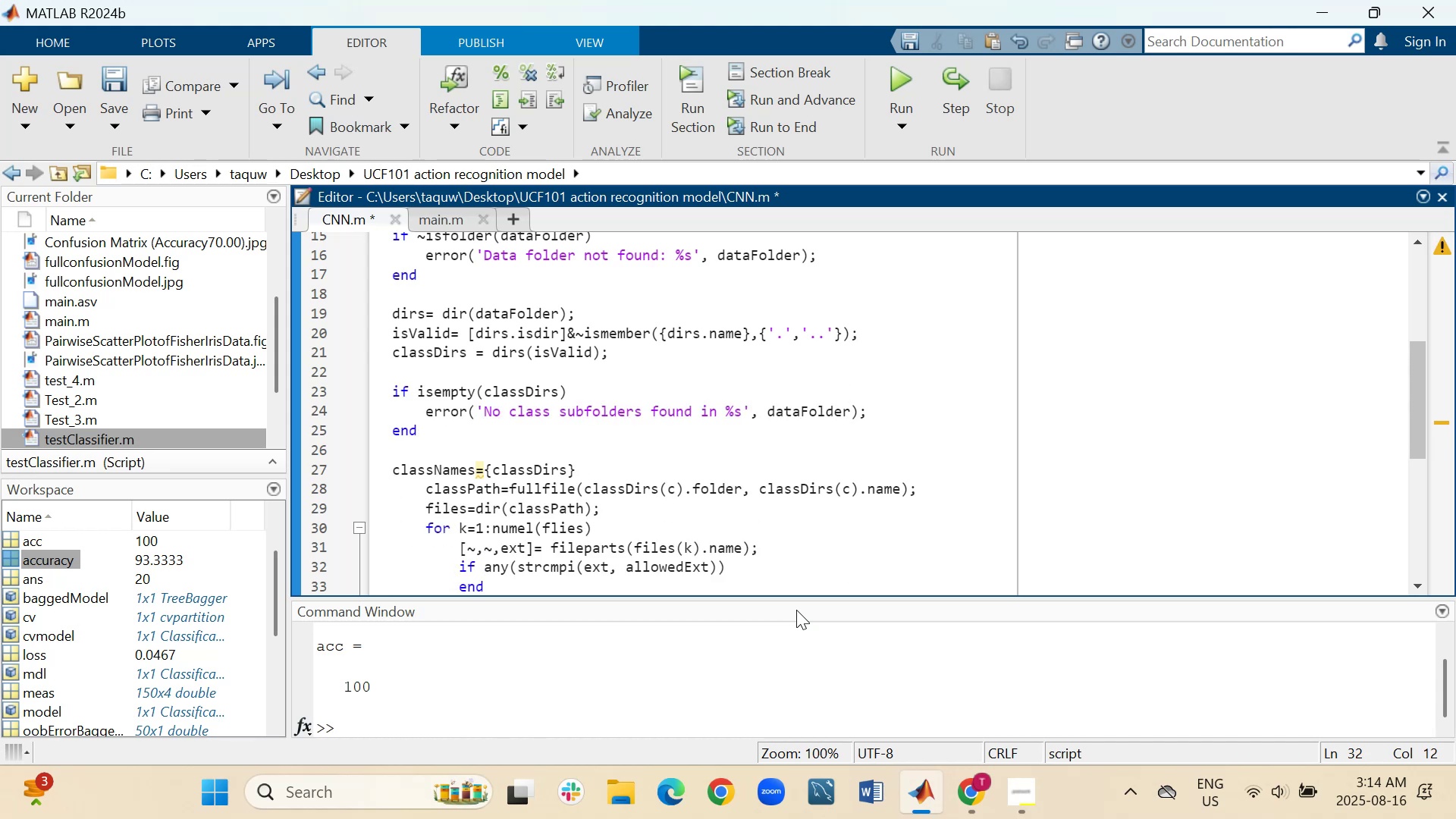 
hold_key(key=ArrowRight, duration=0.92)
 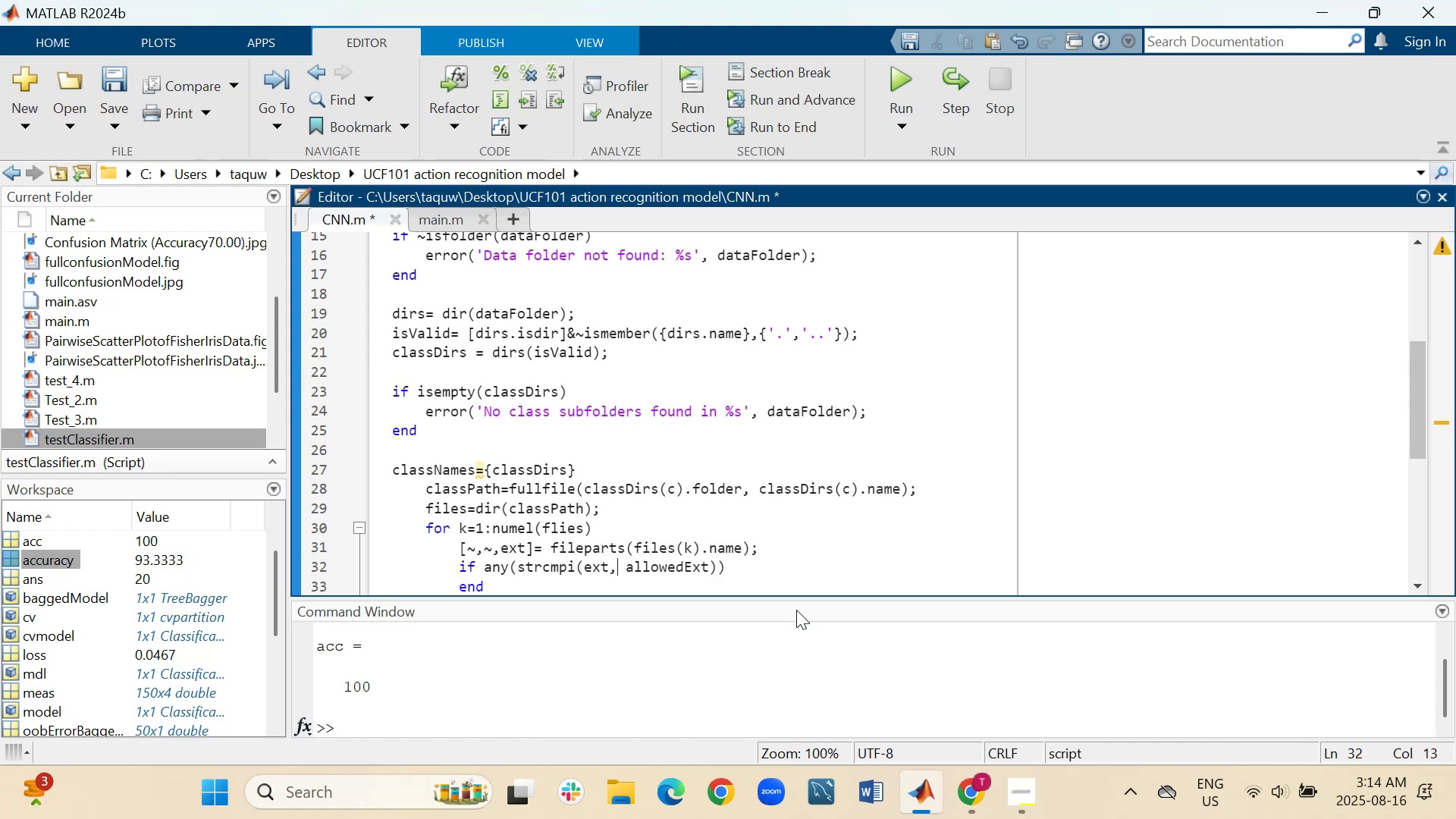 
key(ArrowRight)
 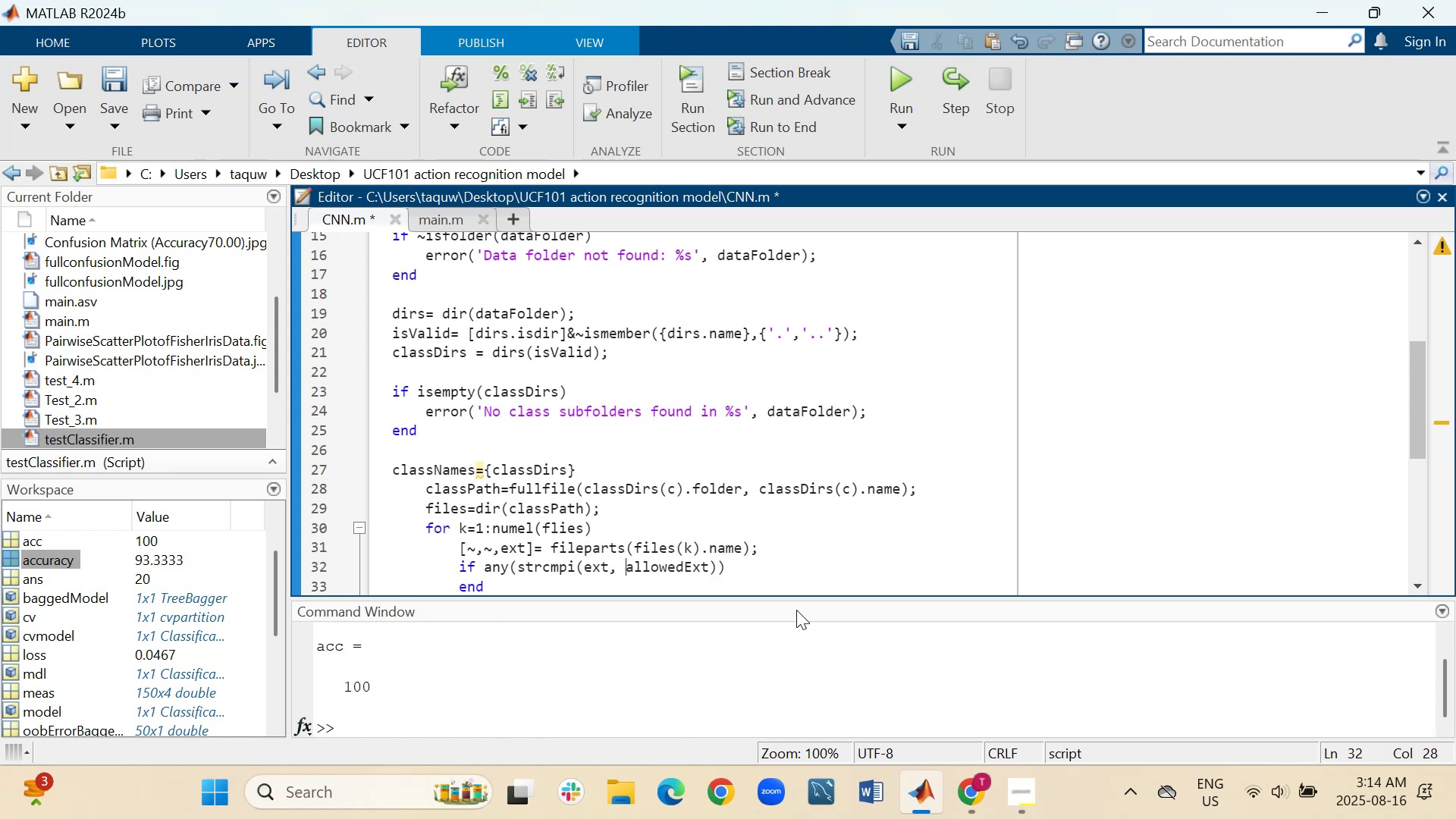 
key(ArrowRight)
 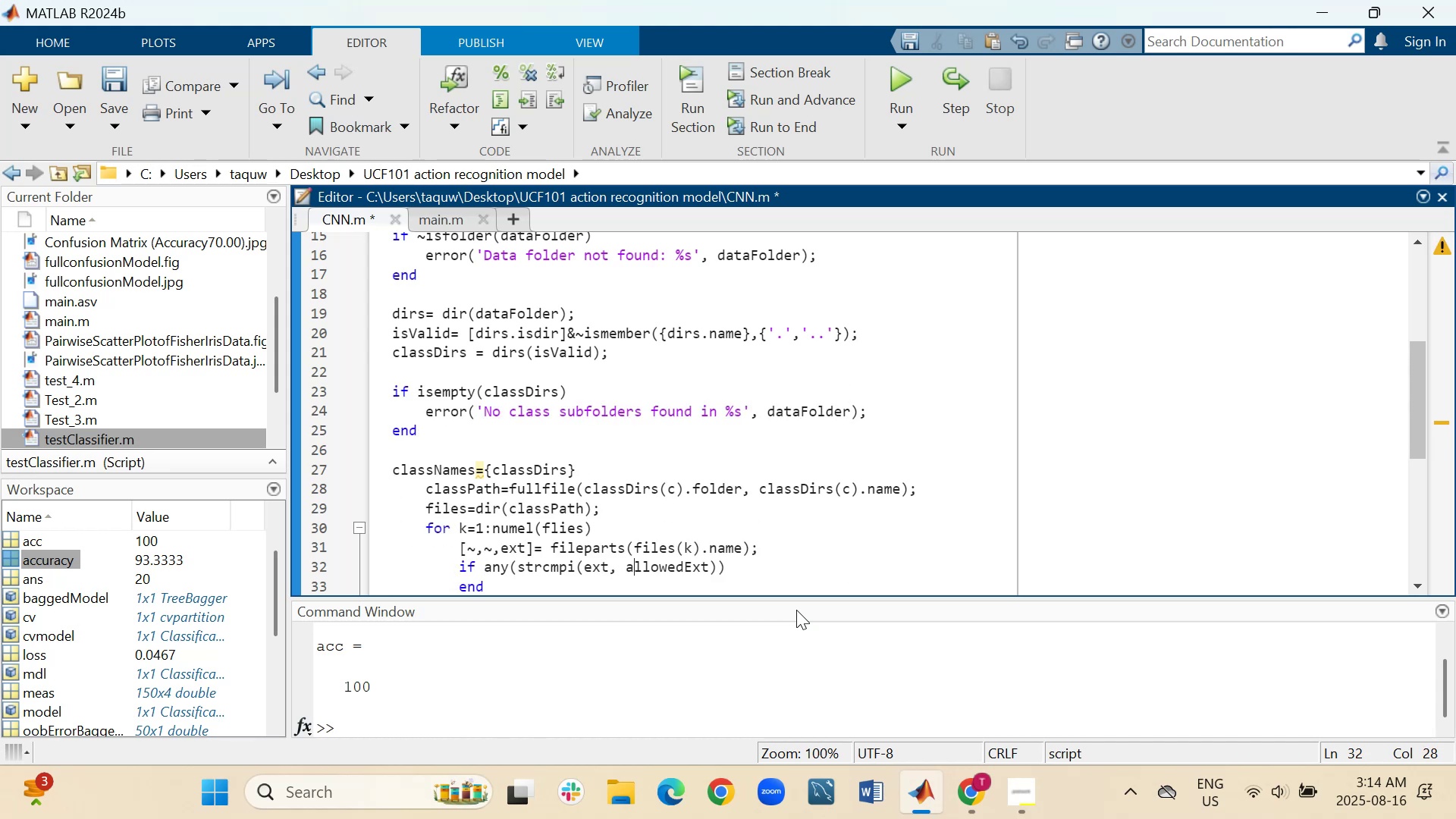 
key(ArrowRight)
 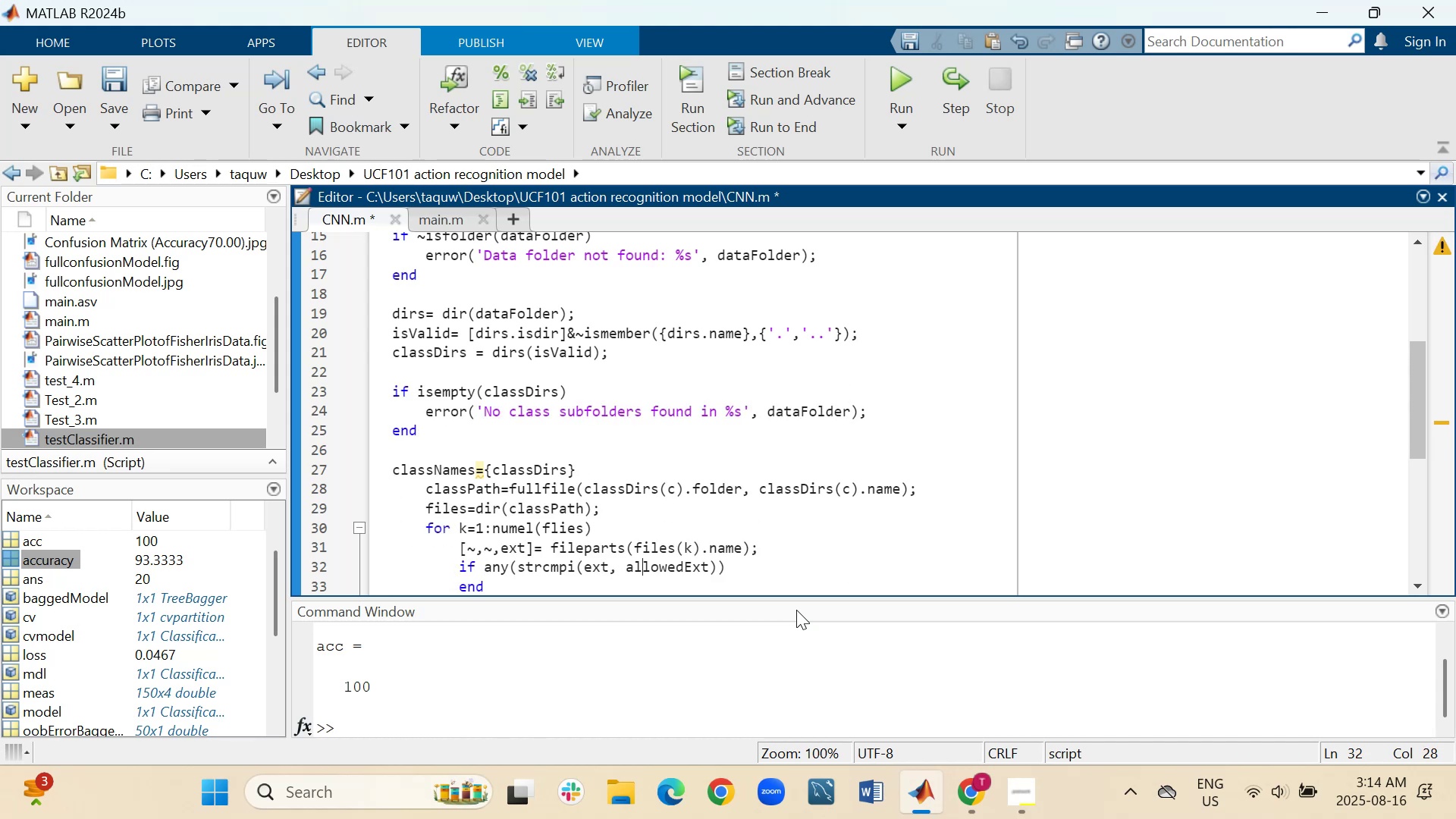 
key(ArrowRight)
 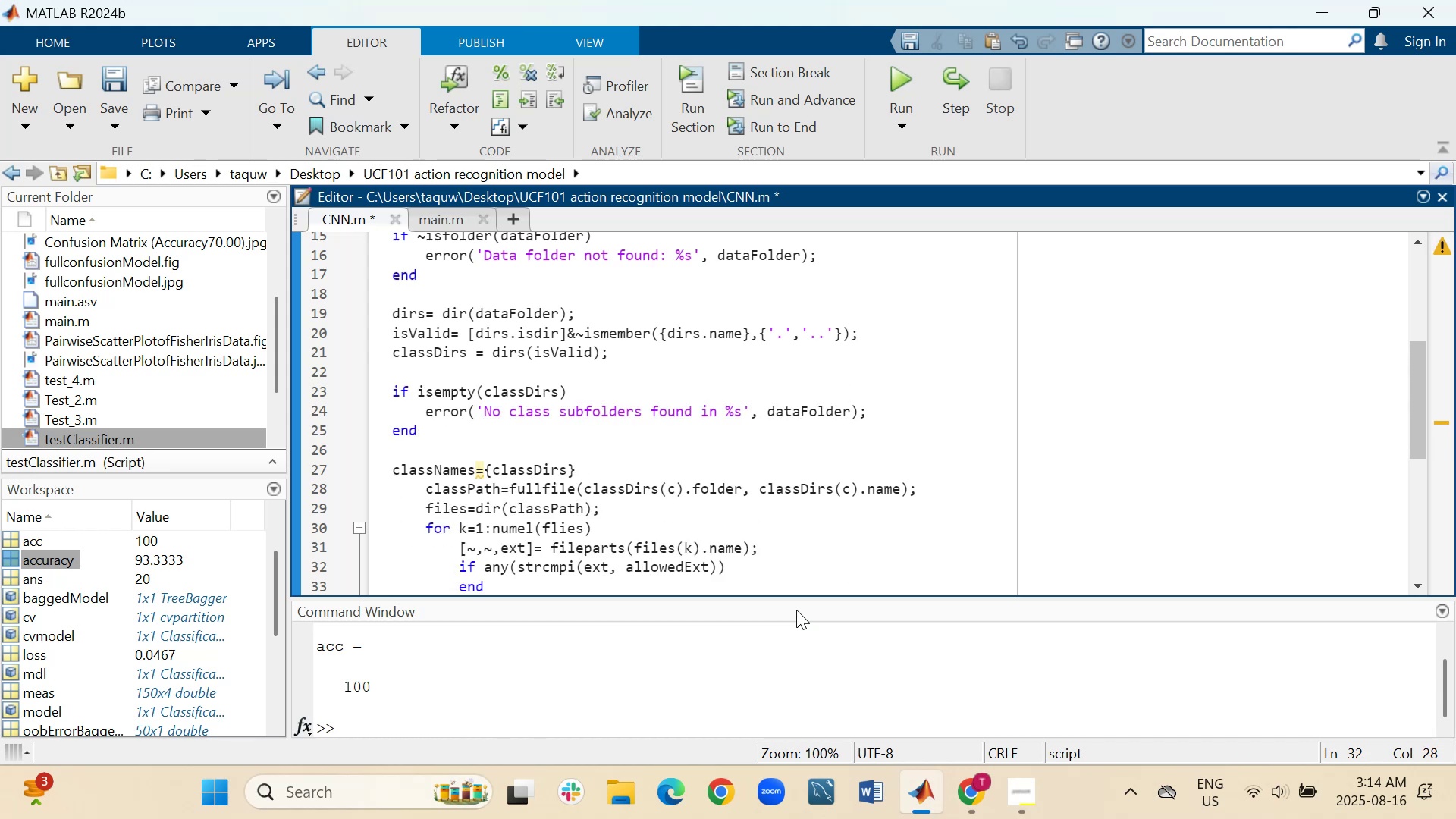 
key(ArrowRight)
 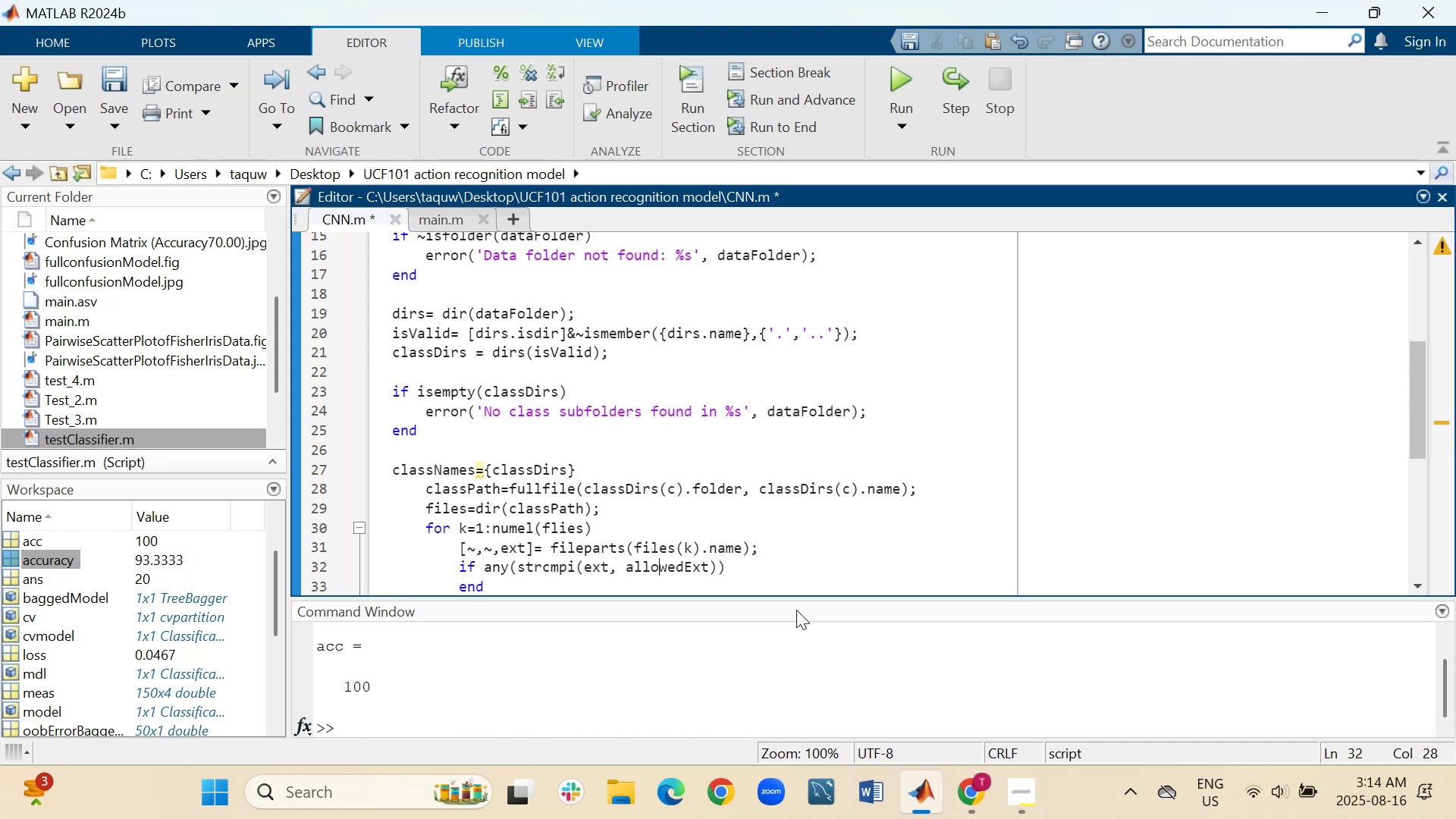 
key(ArrowRight)
 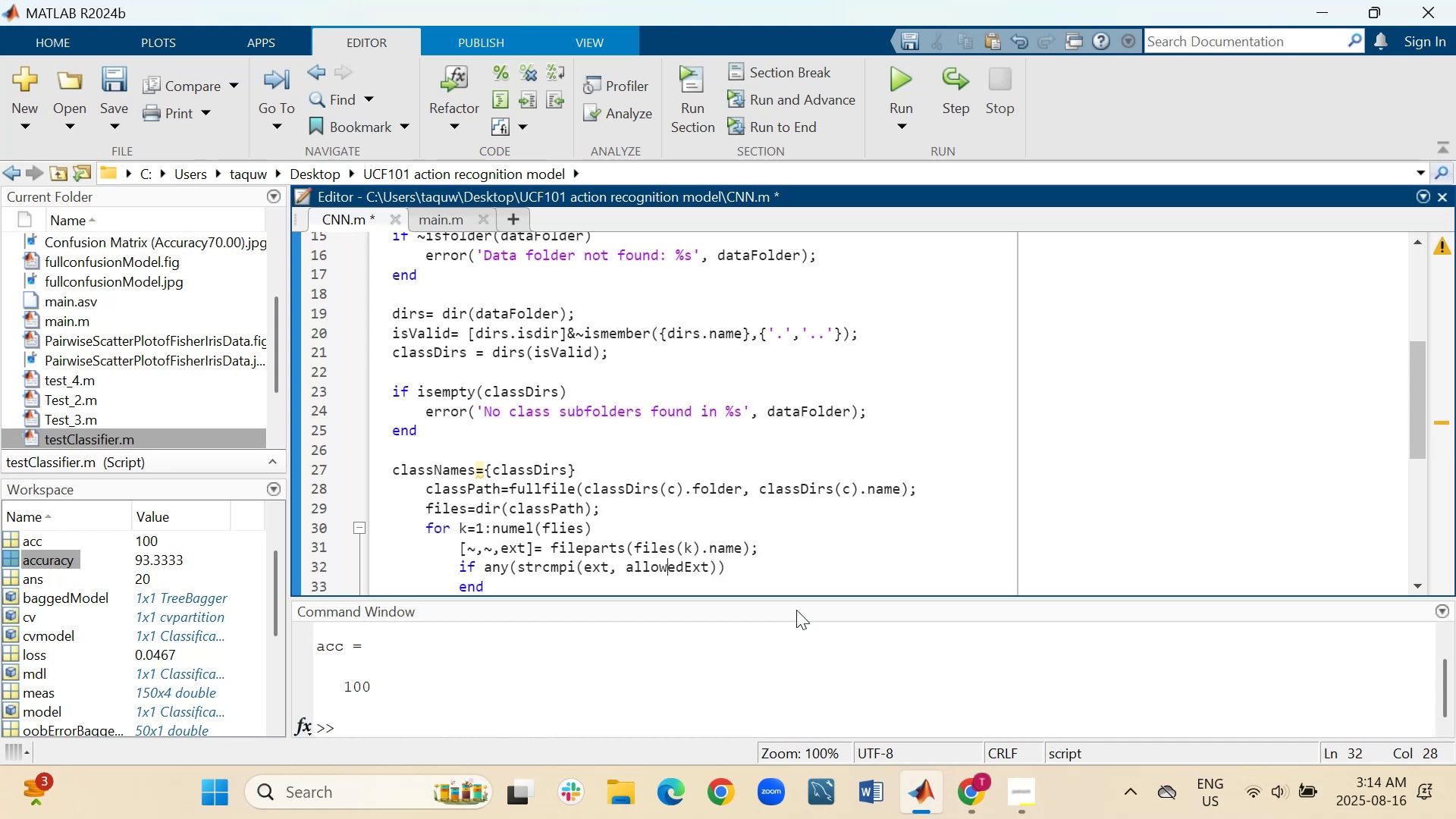 
key(ArrowRight)
 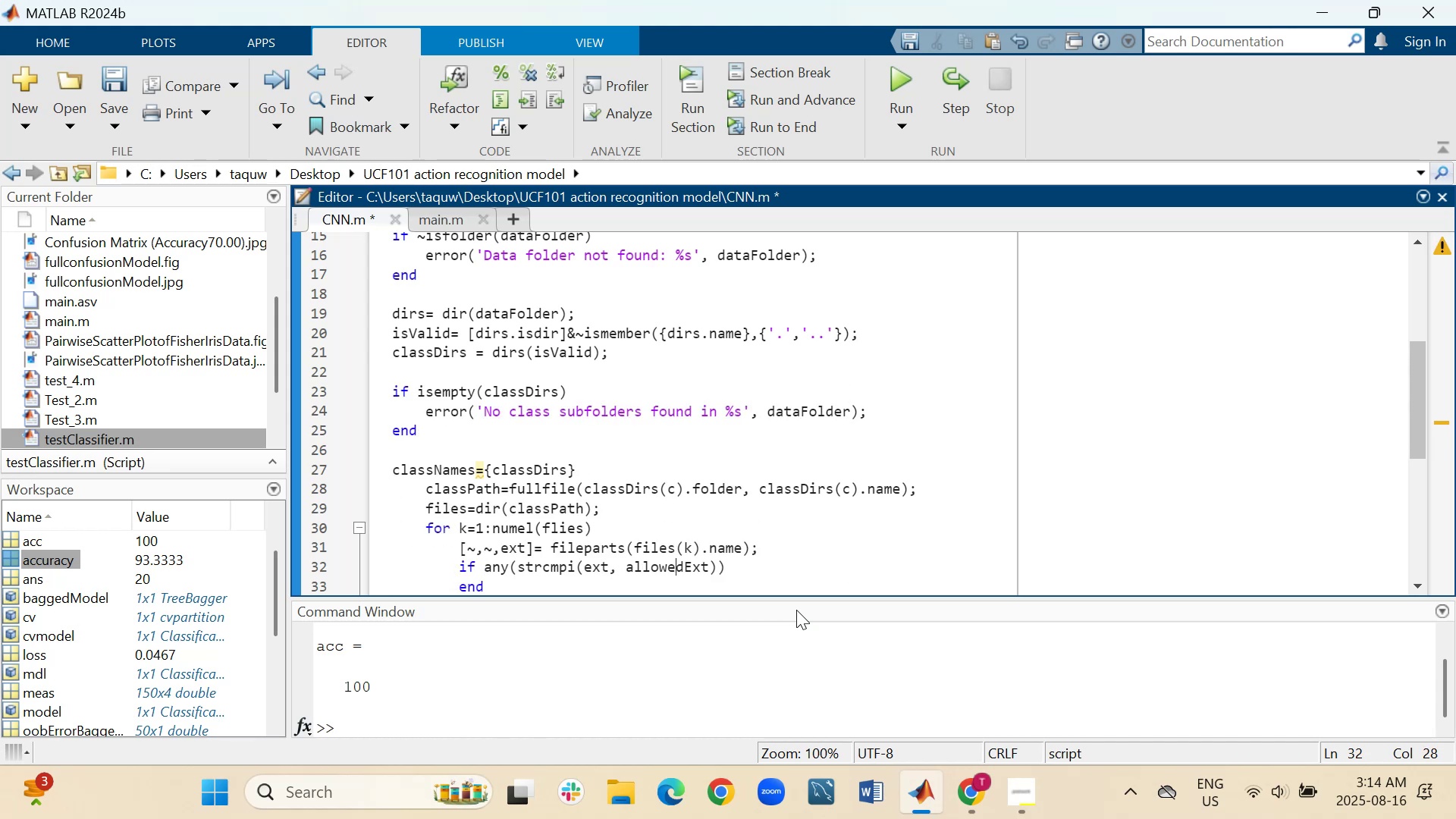 
key(ArrowRight)
 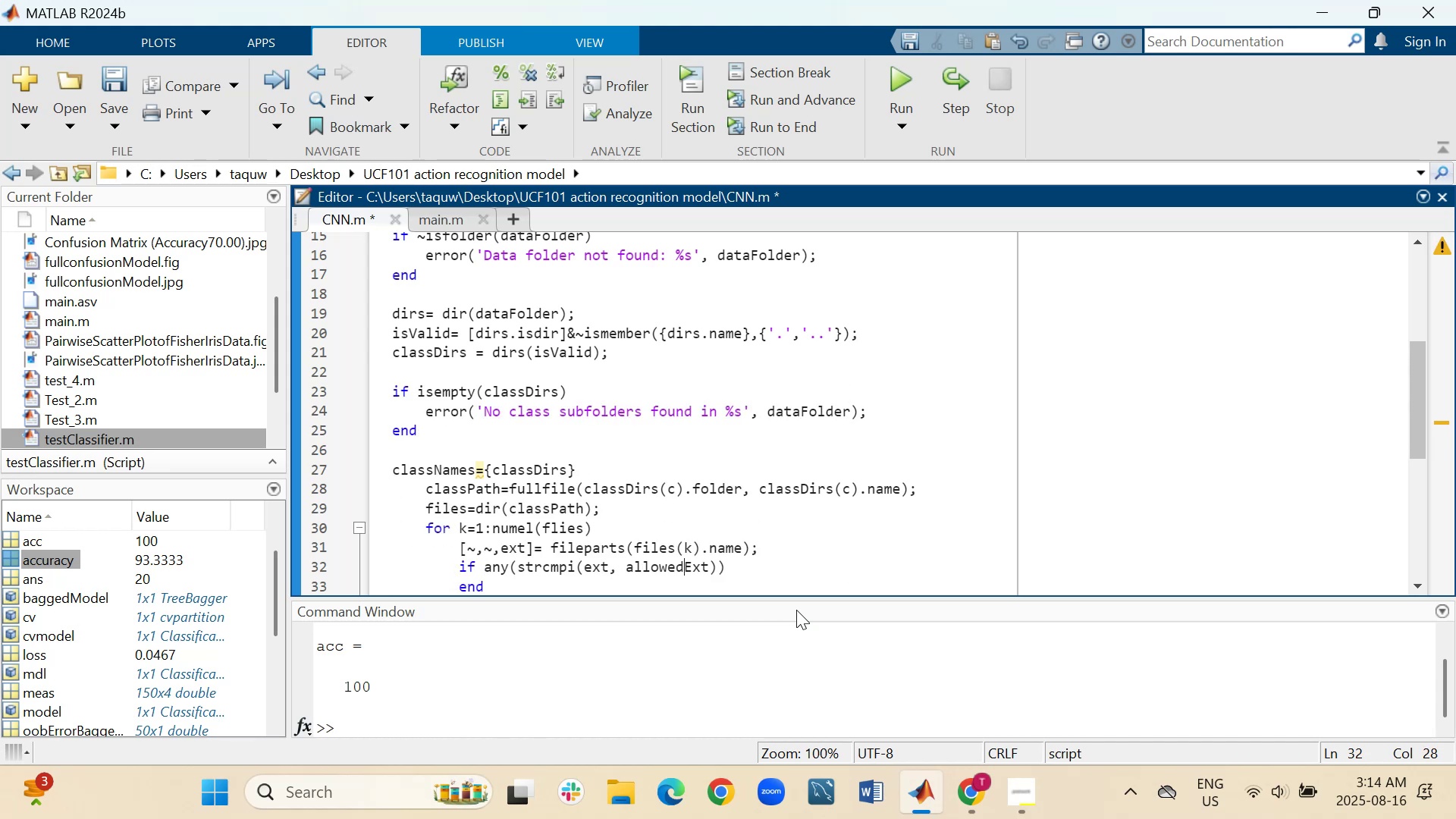 
key(ArrowRight)
 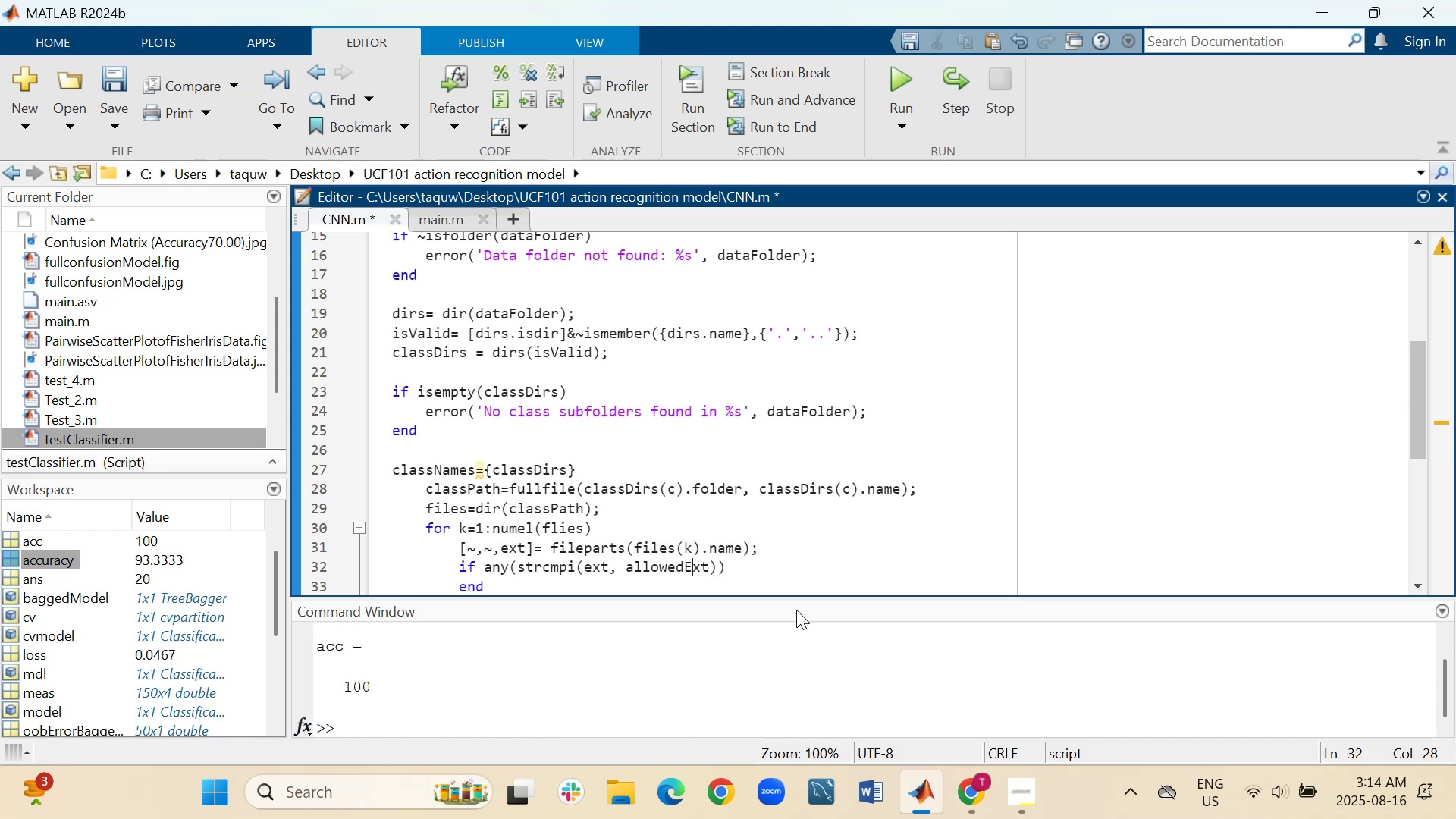 
key(ArrowRight)
 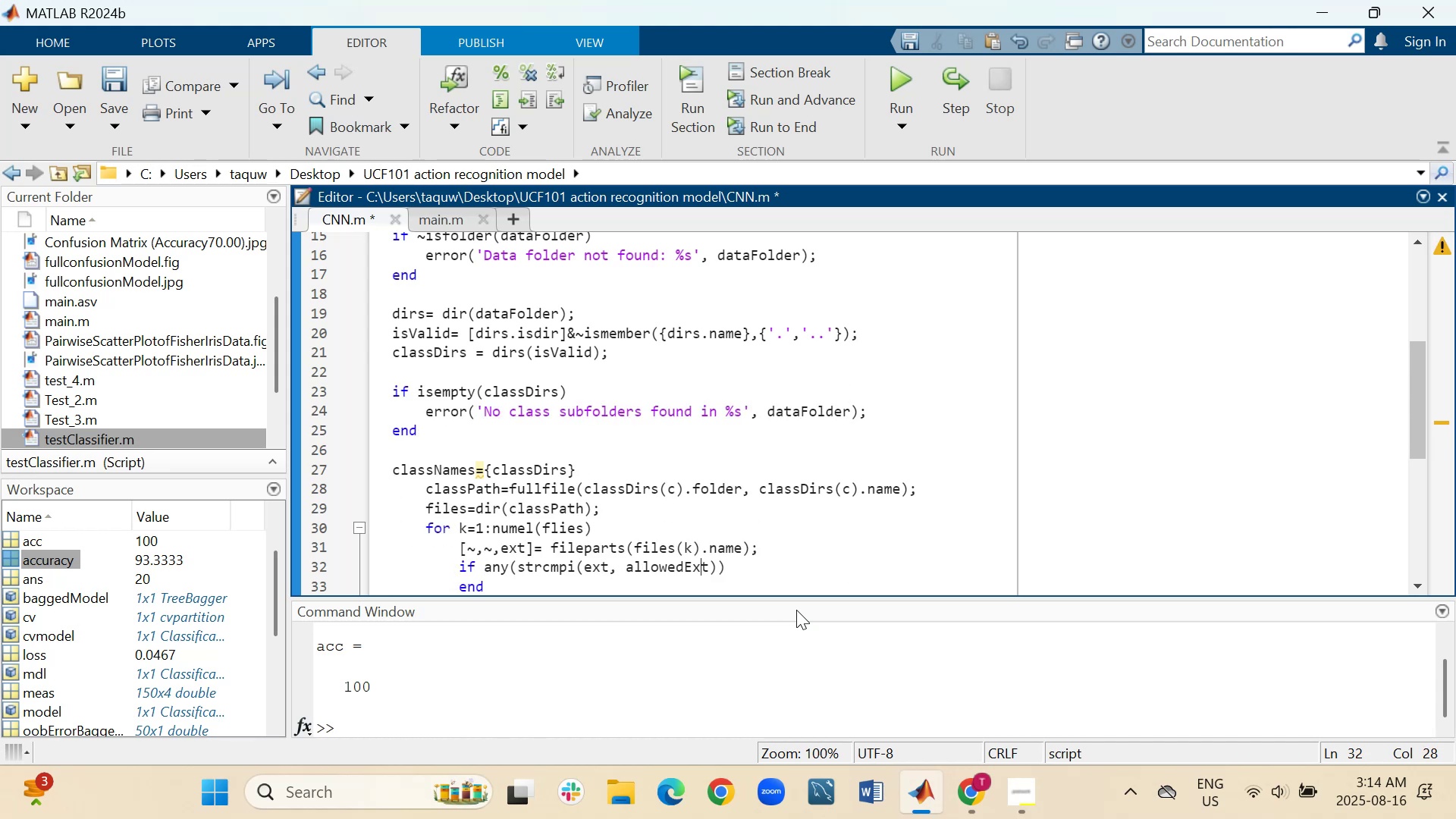 
key(ArrowRight)
 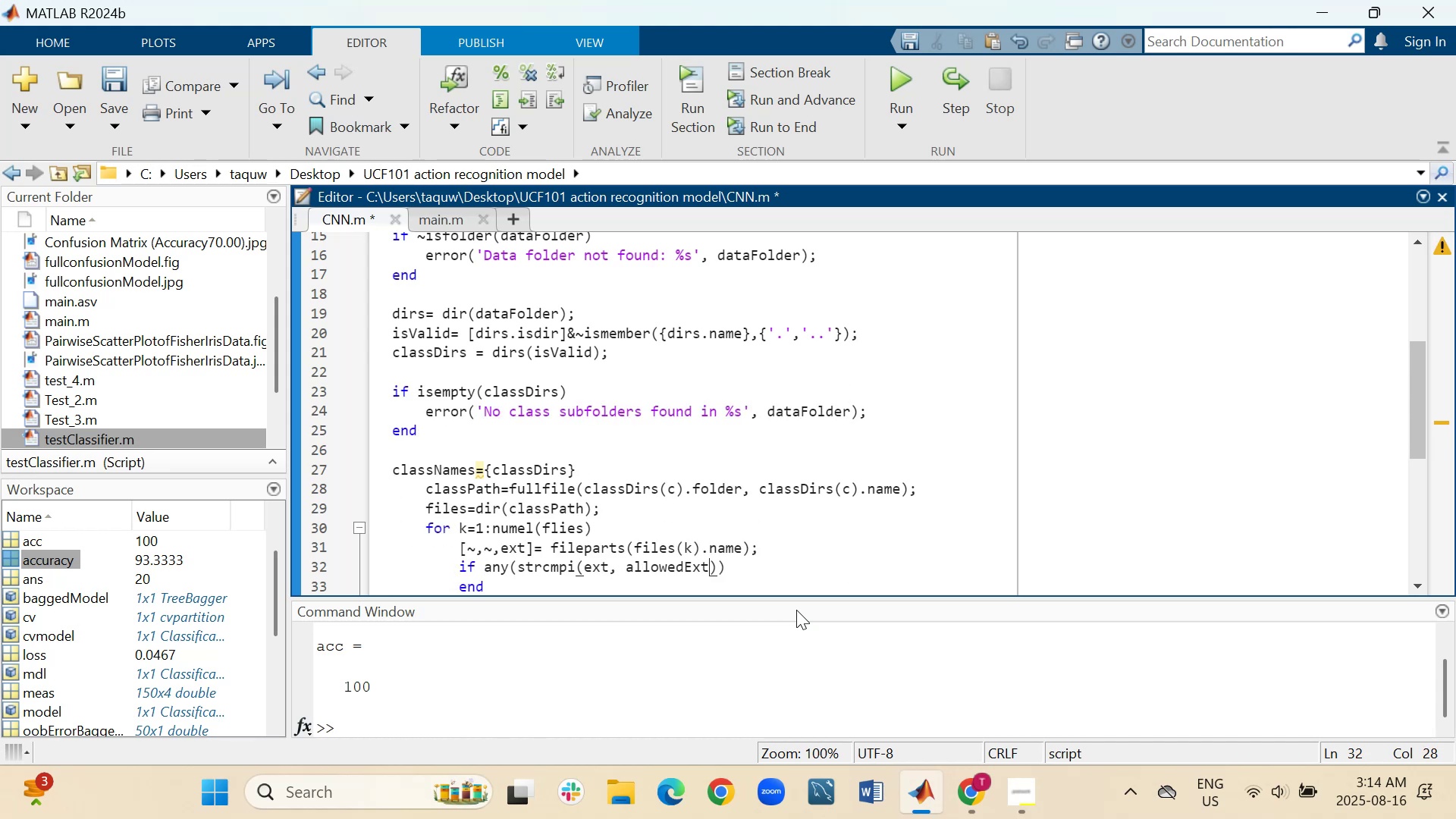 
key(ArrowRight)
 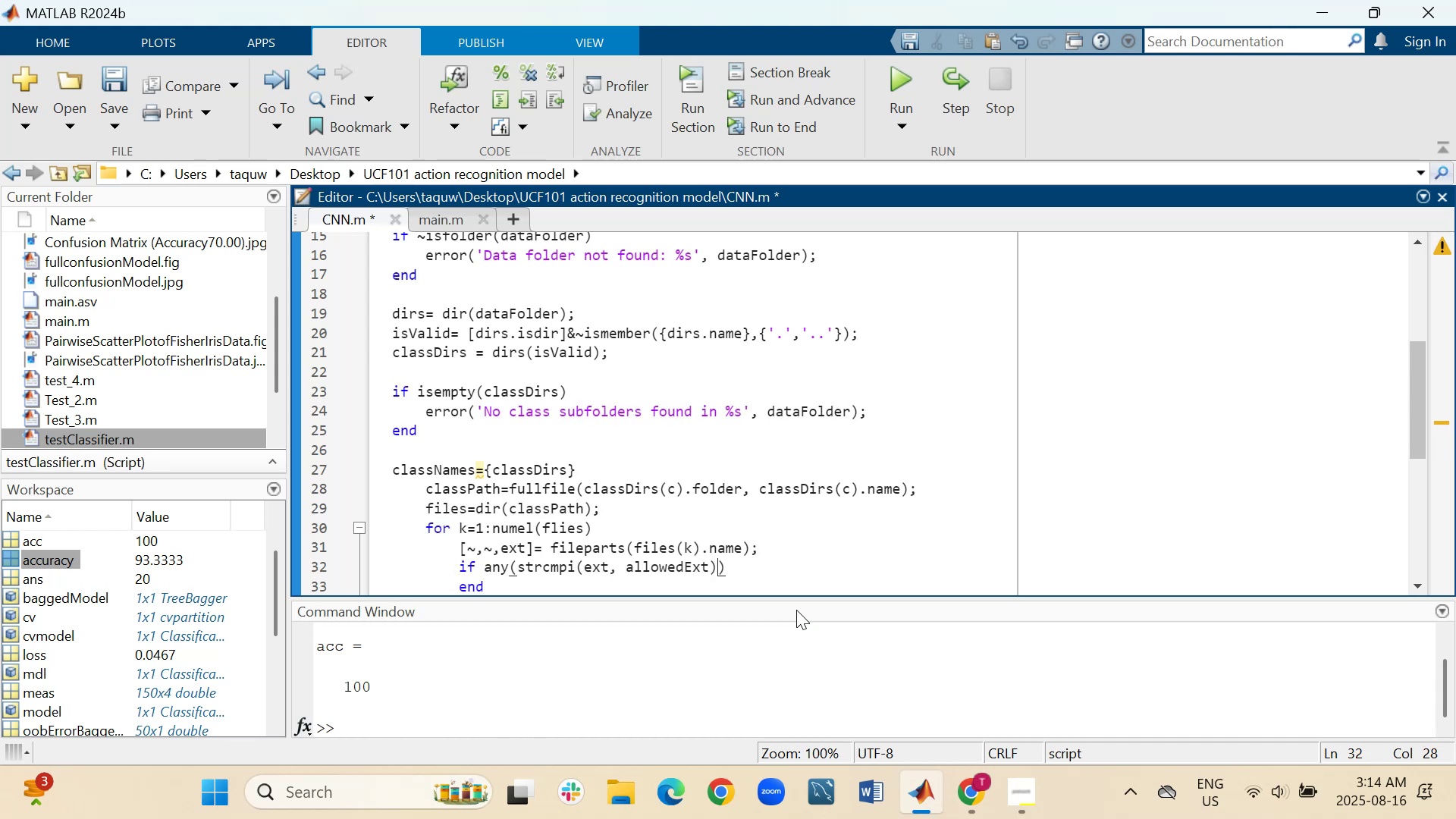 
key(ArrowRight)
 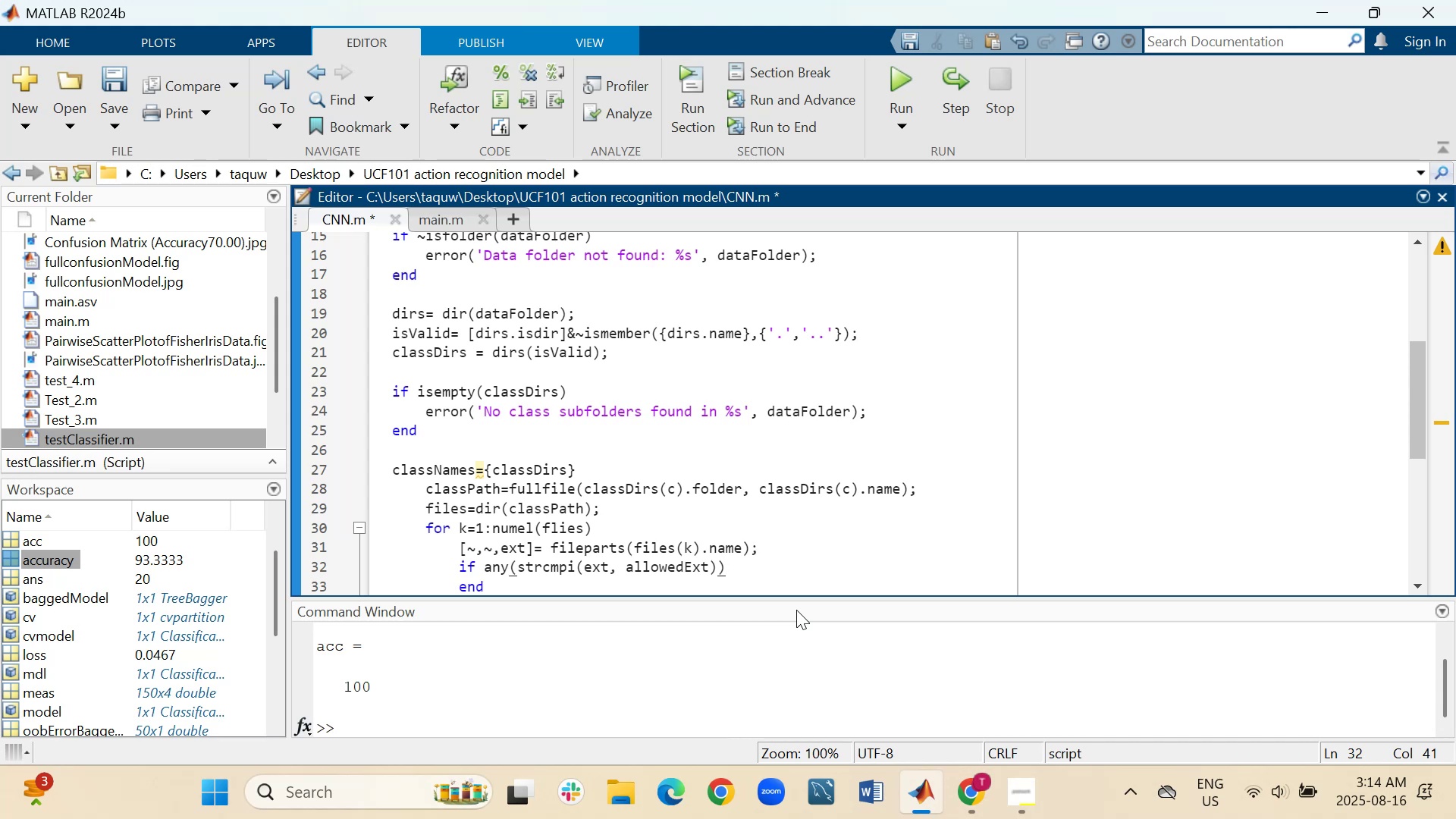 
key(Shift+ShiftRight)
 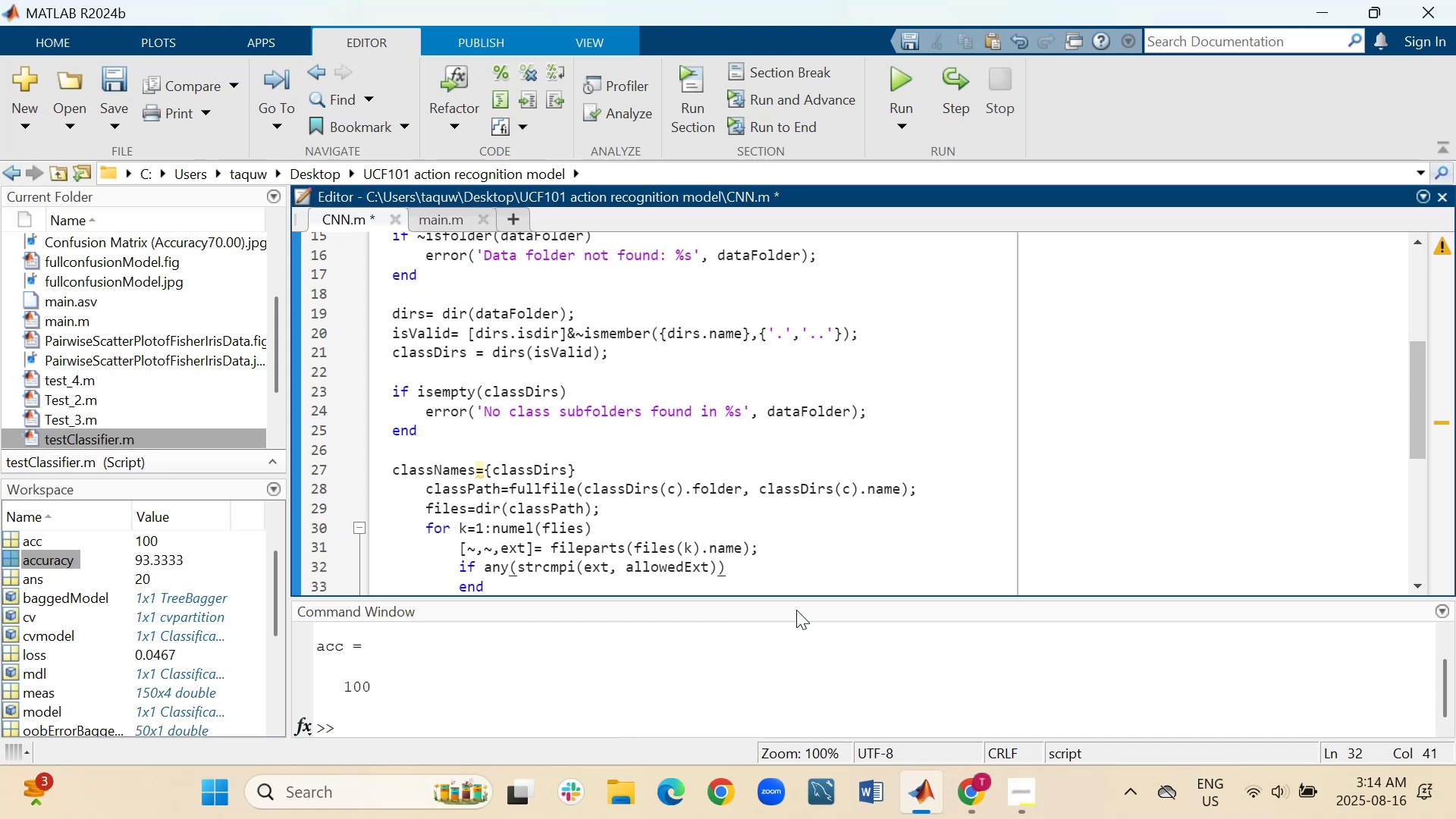 
key(Shift+Enter)
 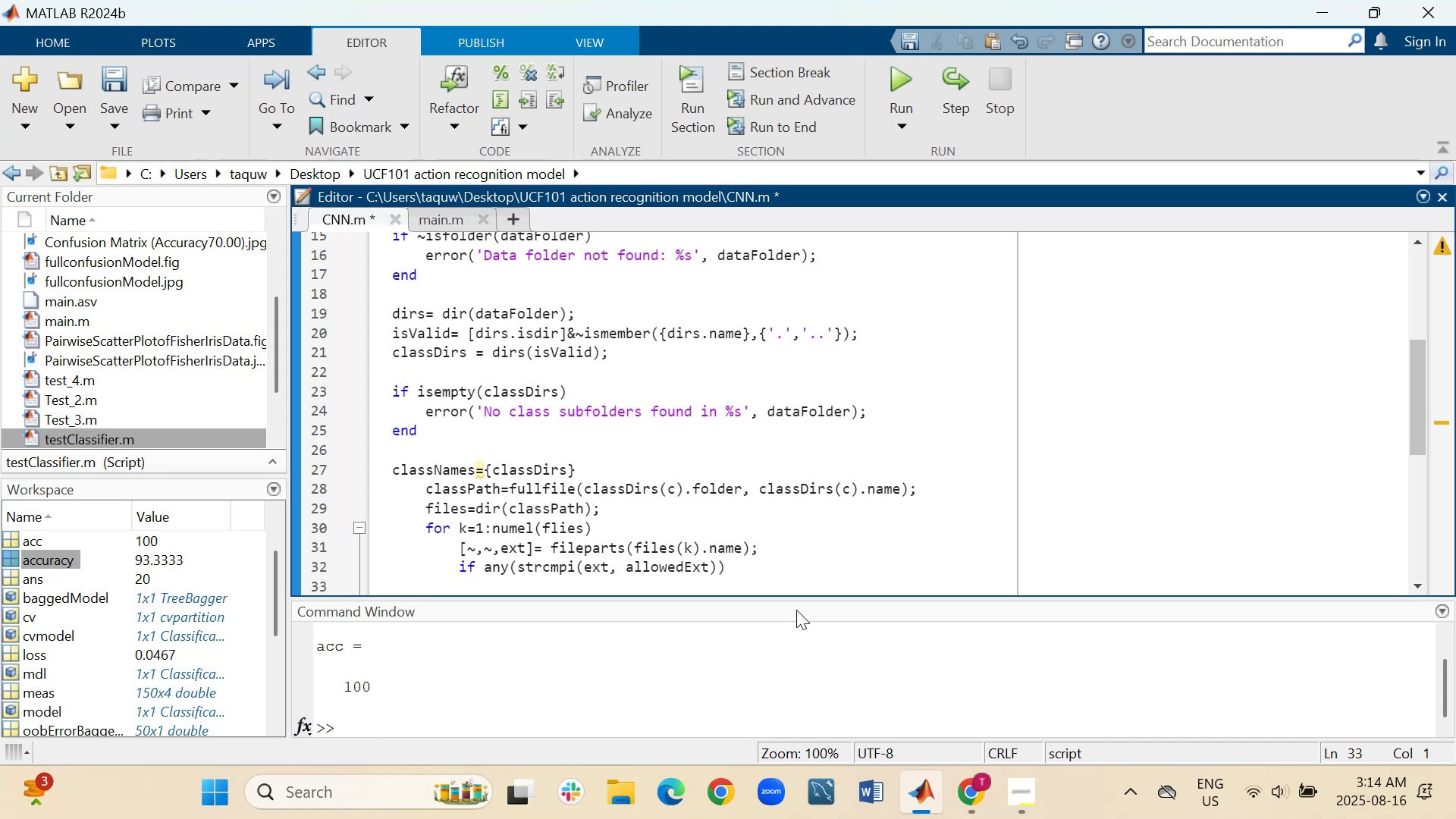 
key(Tab)
 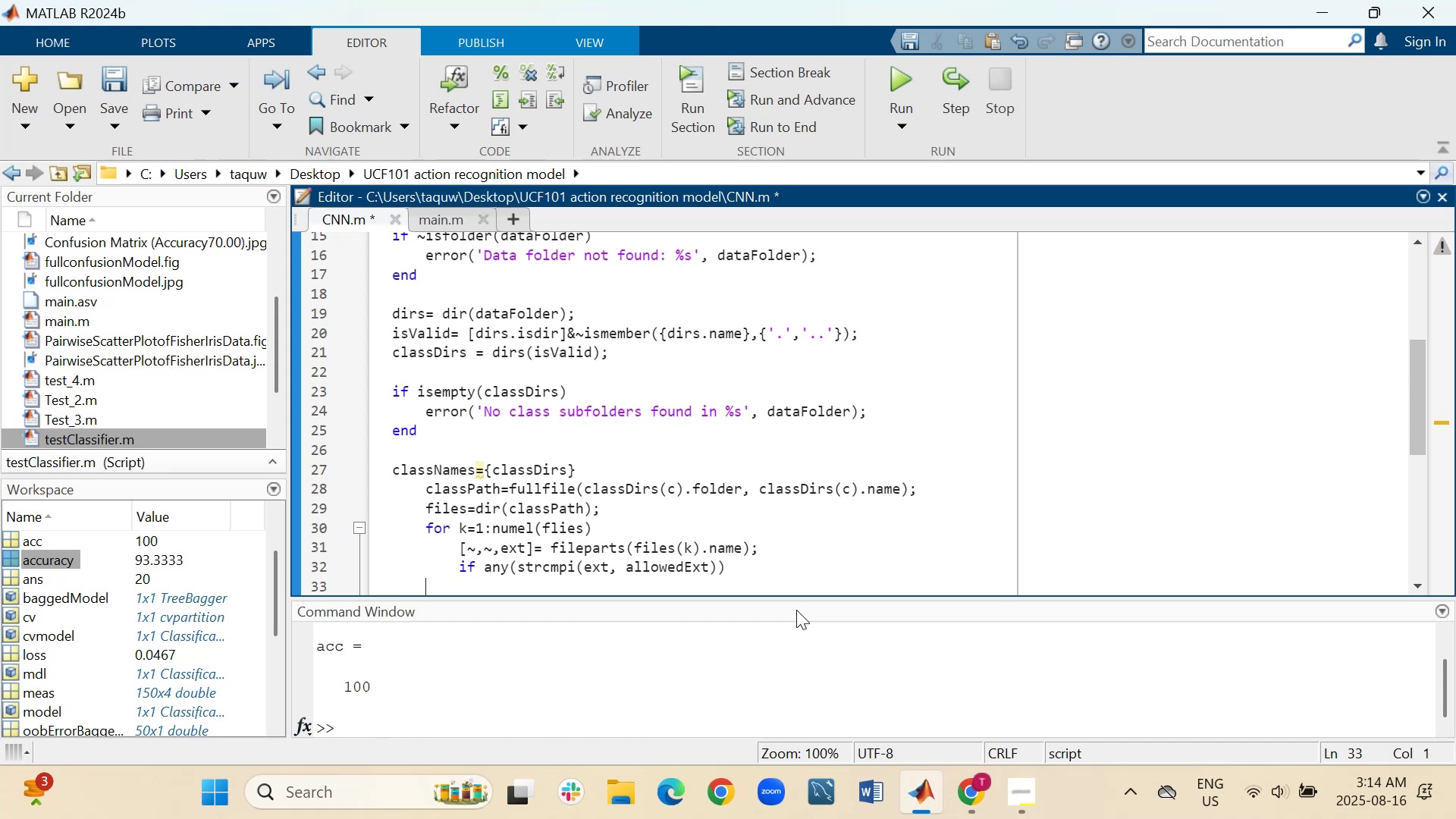 
key(Tab)
 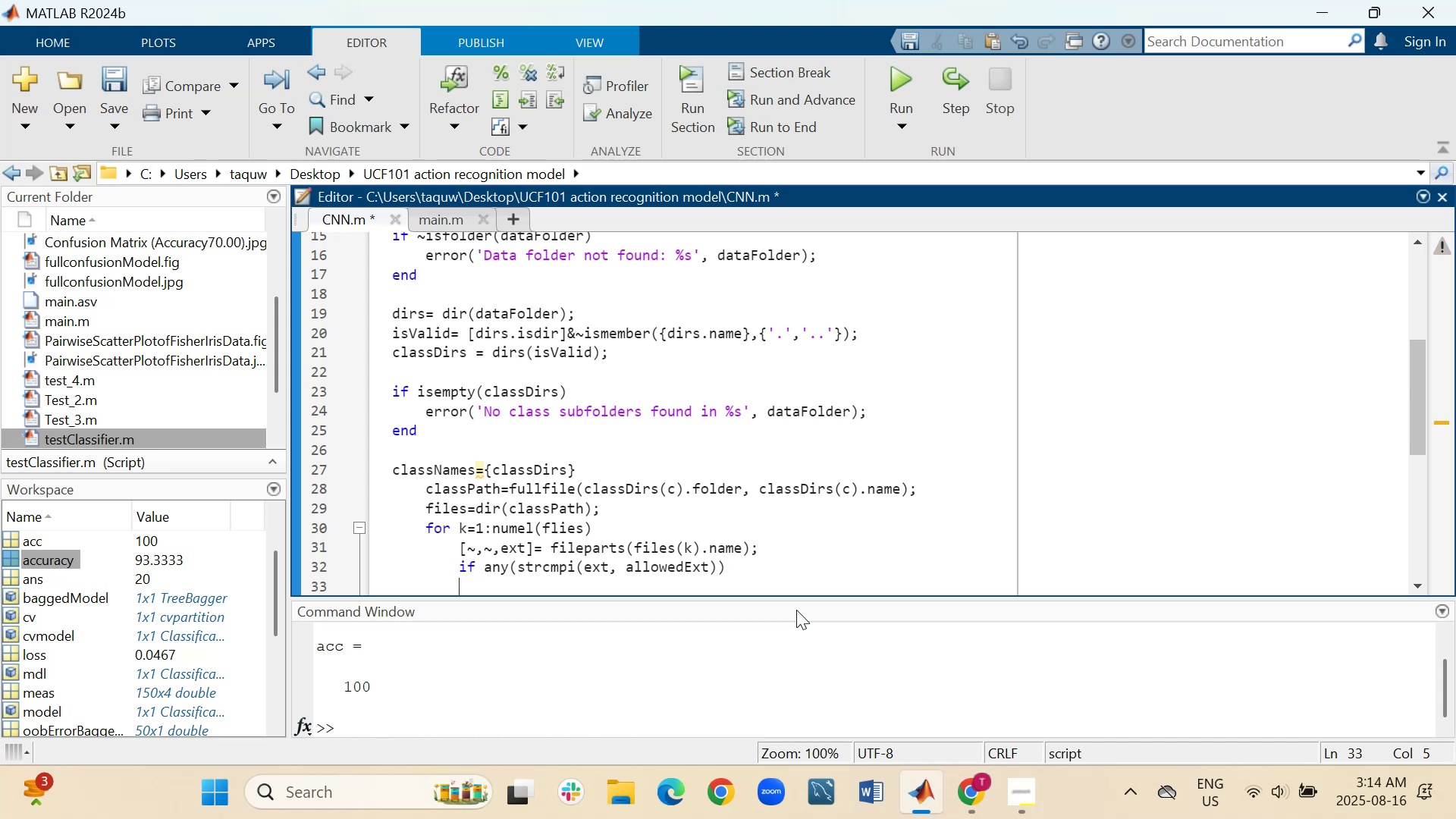 
key(Tab)
 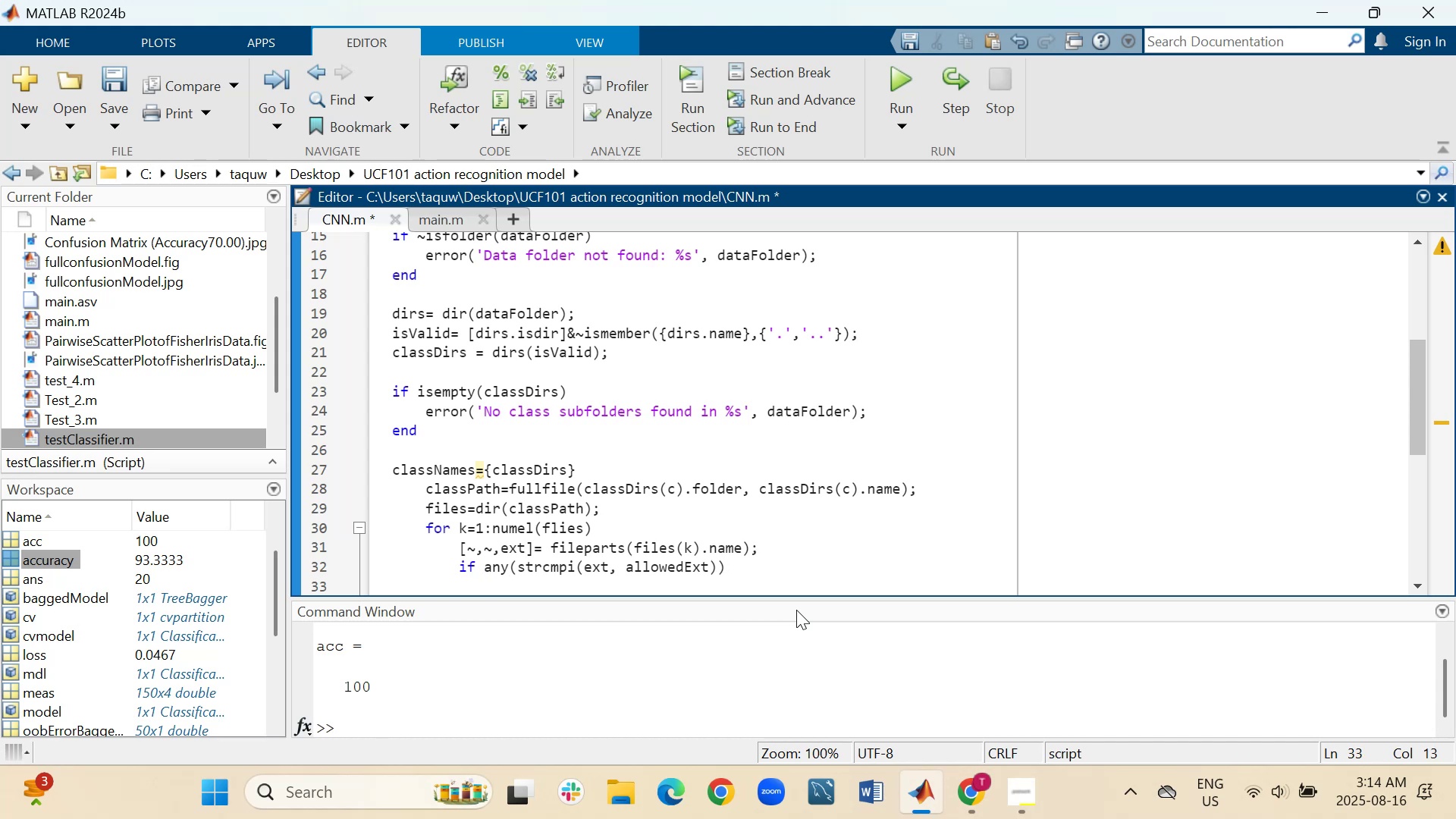 
type(videoPaths)
 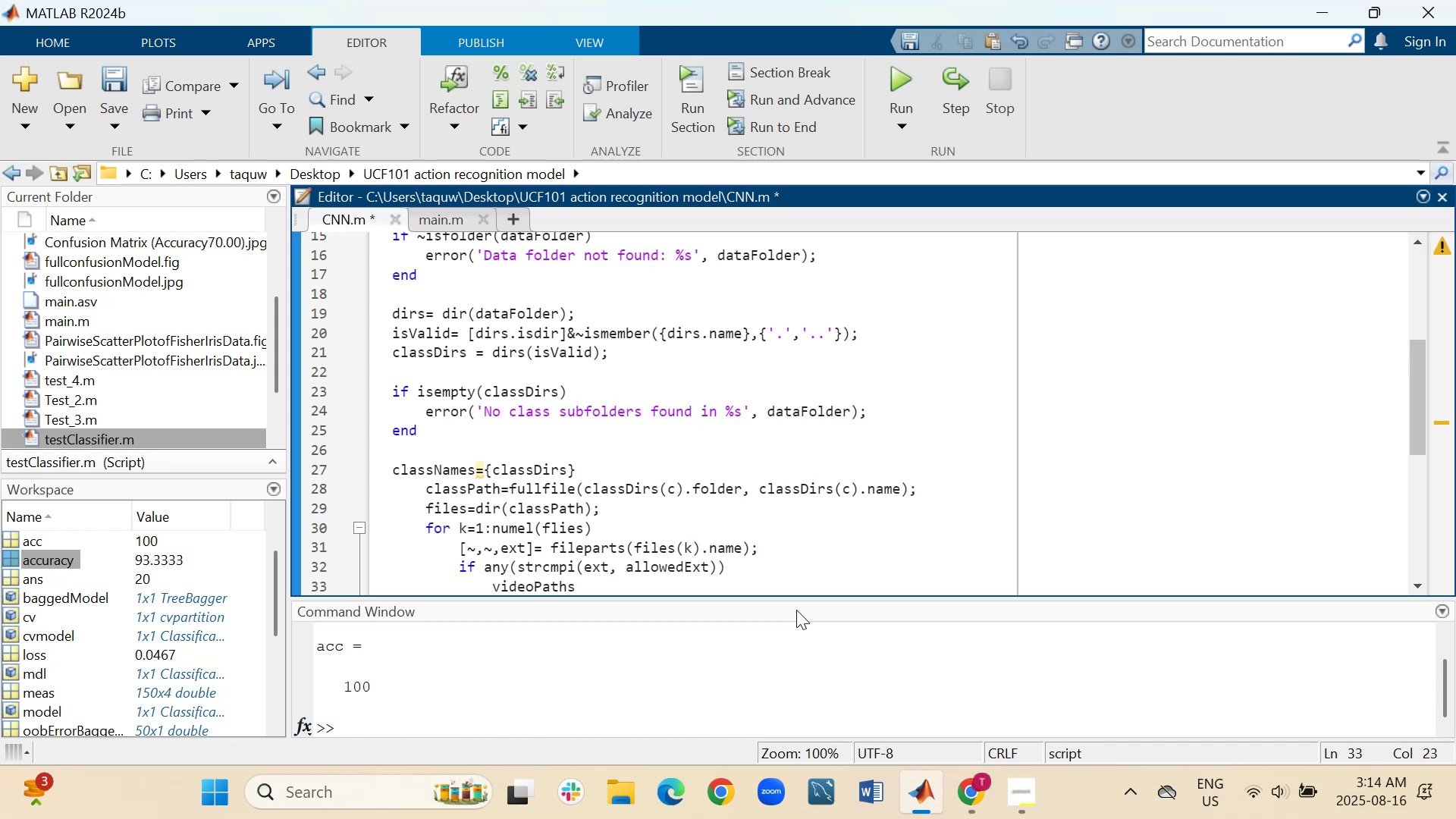 
type({end+1,1)
 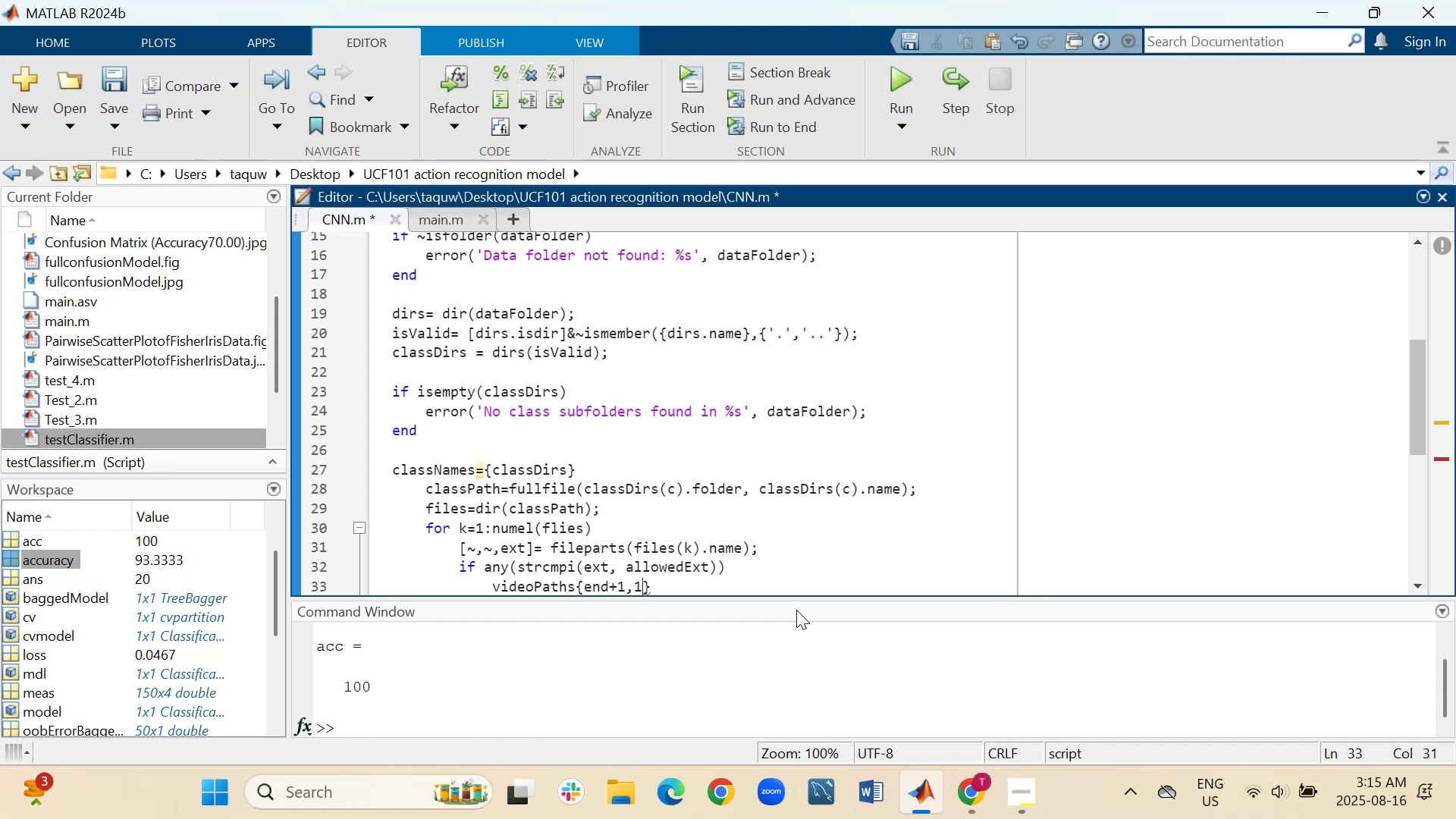 
key(ArrowRight)
 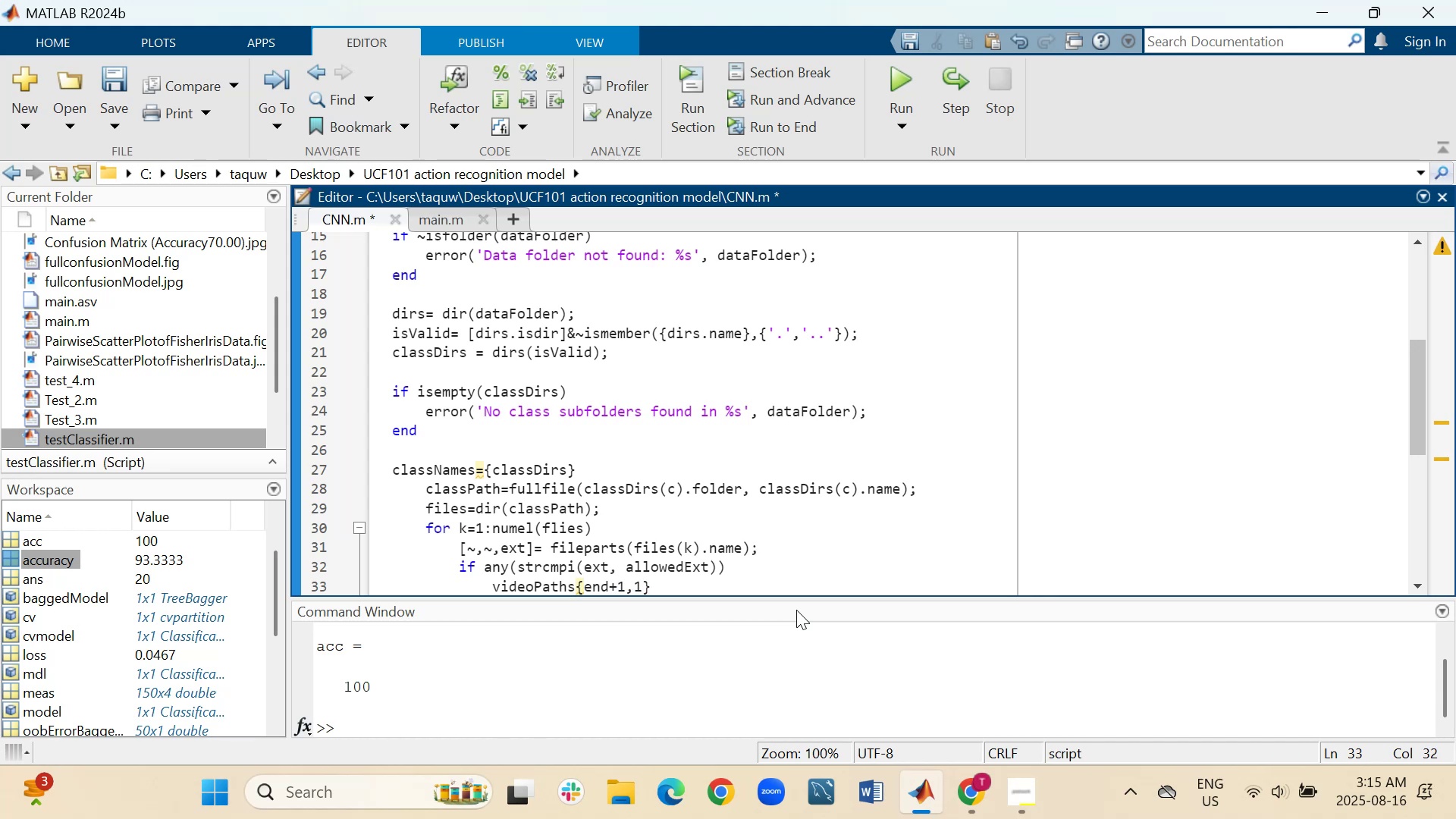 
type(=fullfile(files(k)
 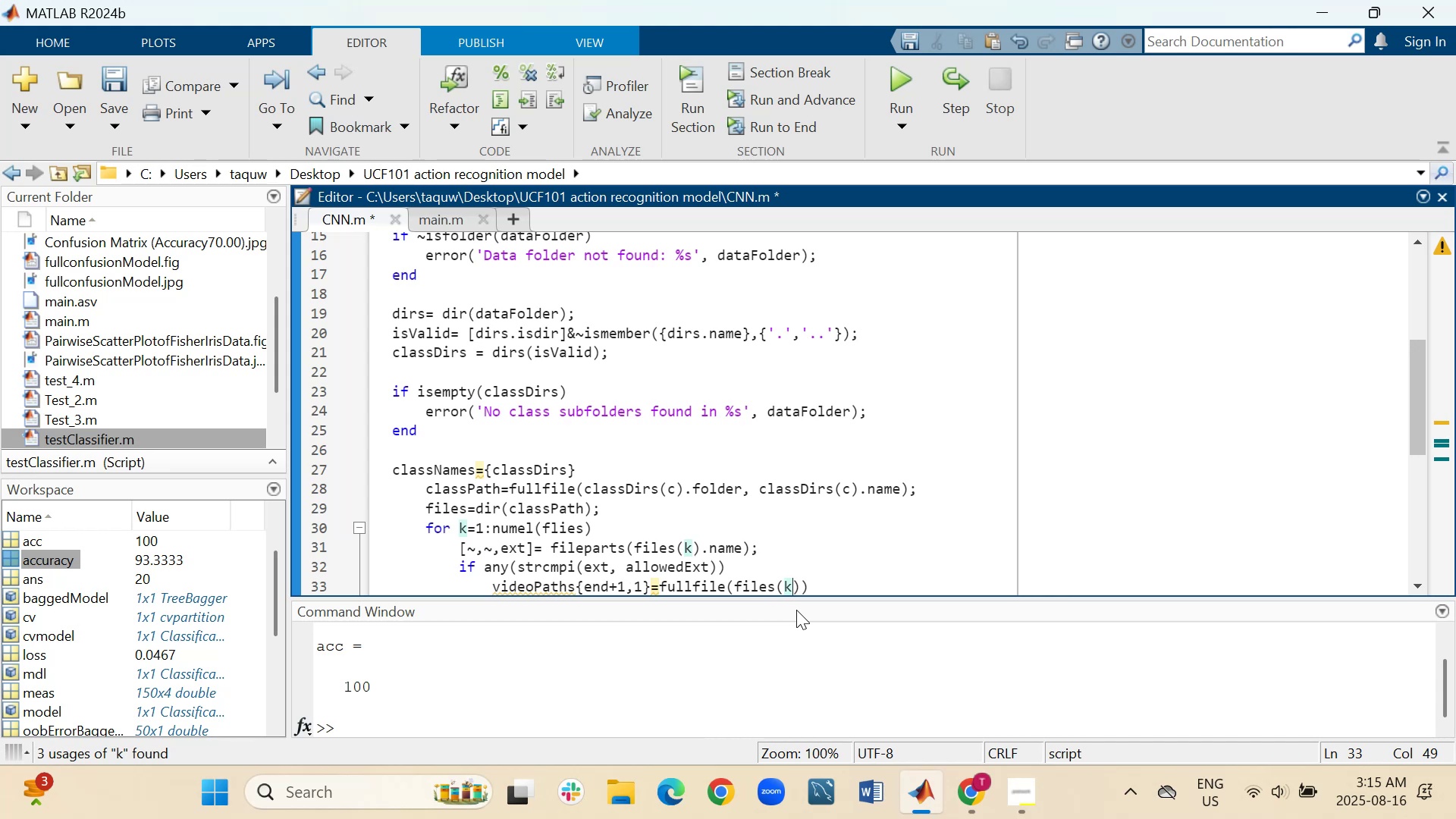 
key(ArrowRight)
 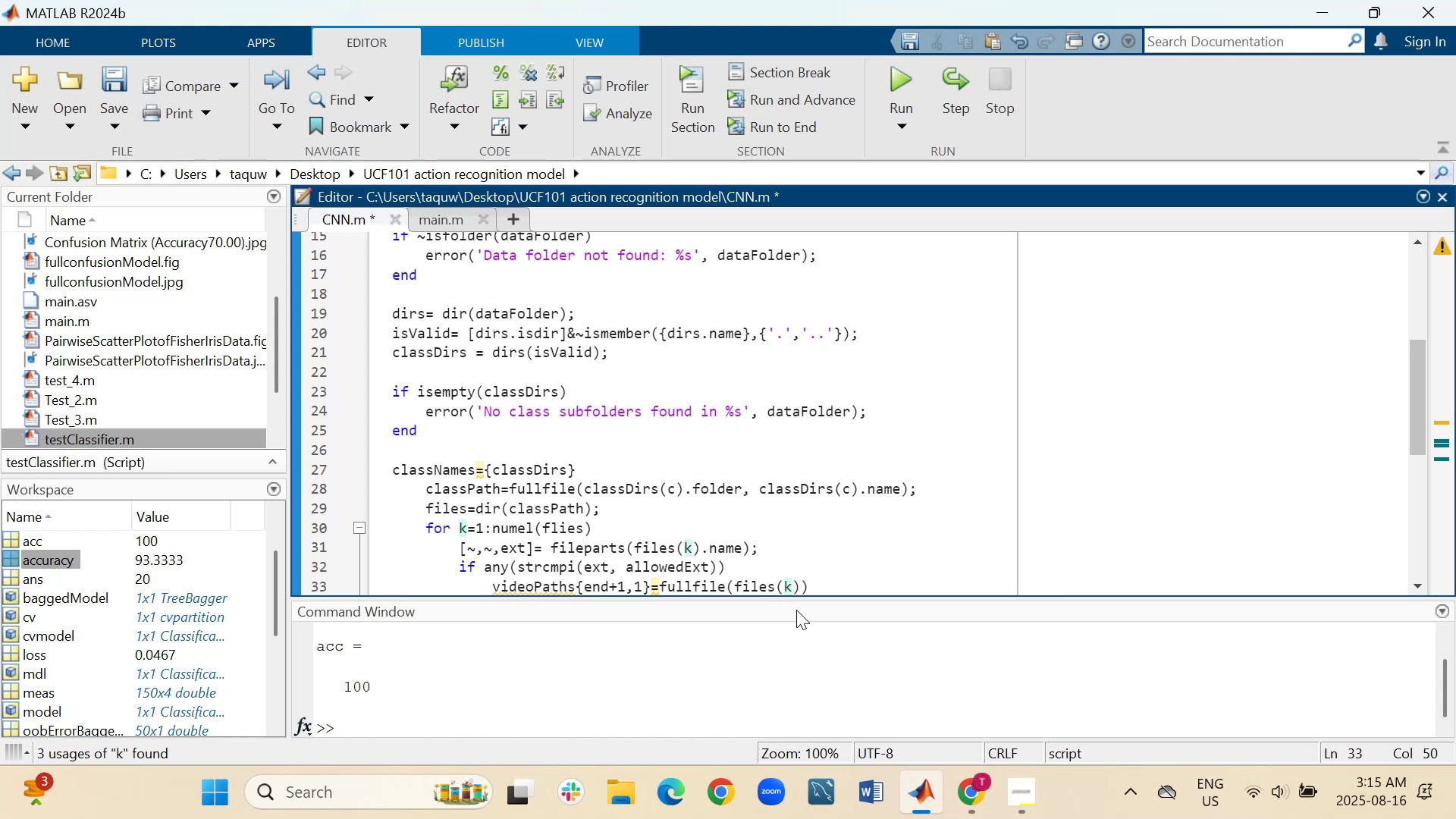 
type(.folder, files(k)
 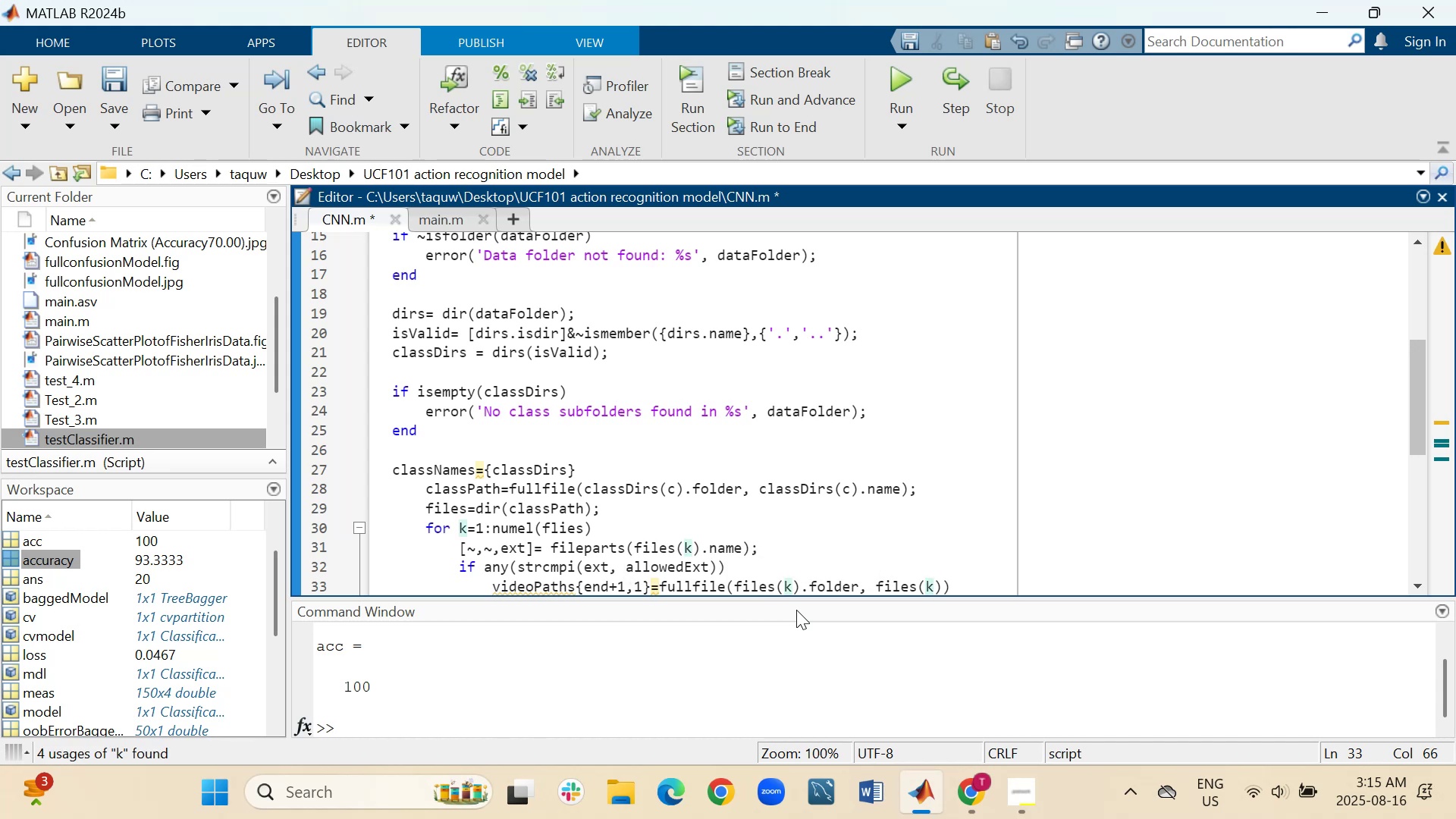 
key(ArrowRight)
 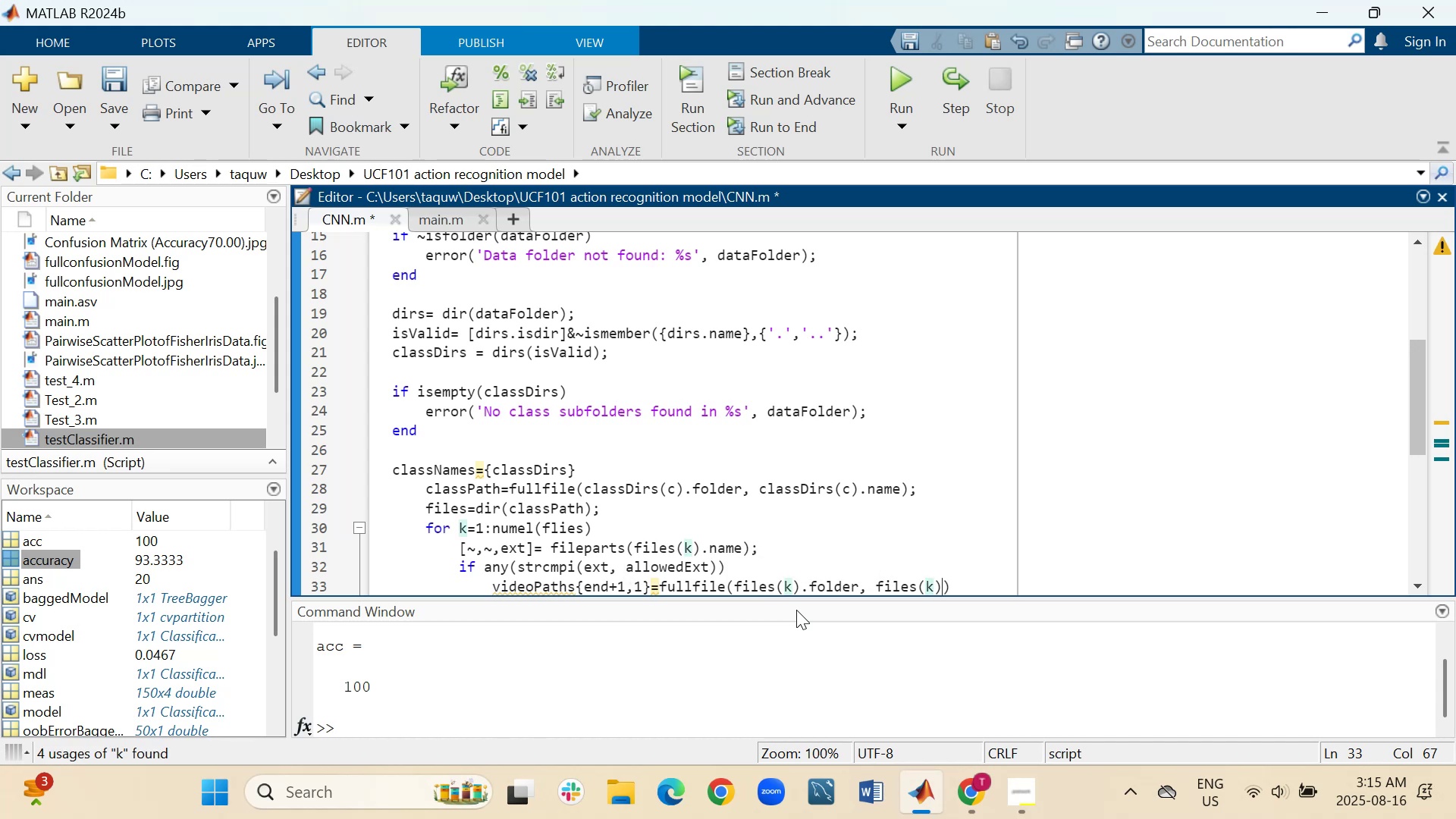 
type(.name)
 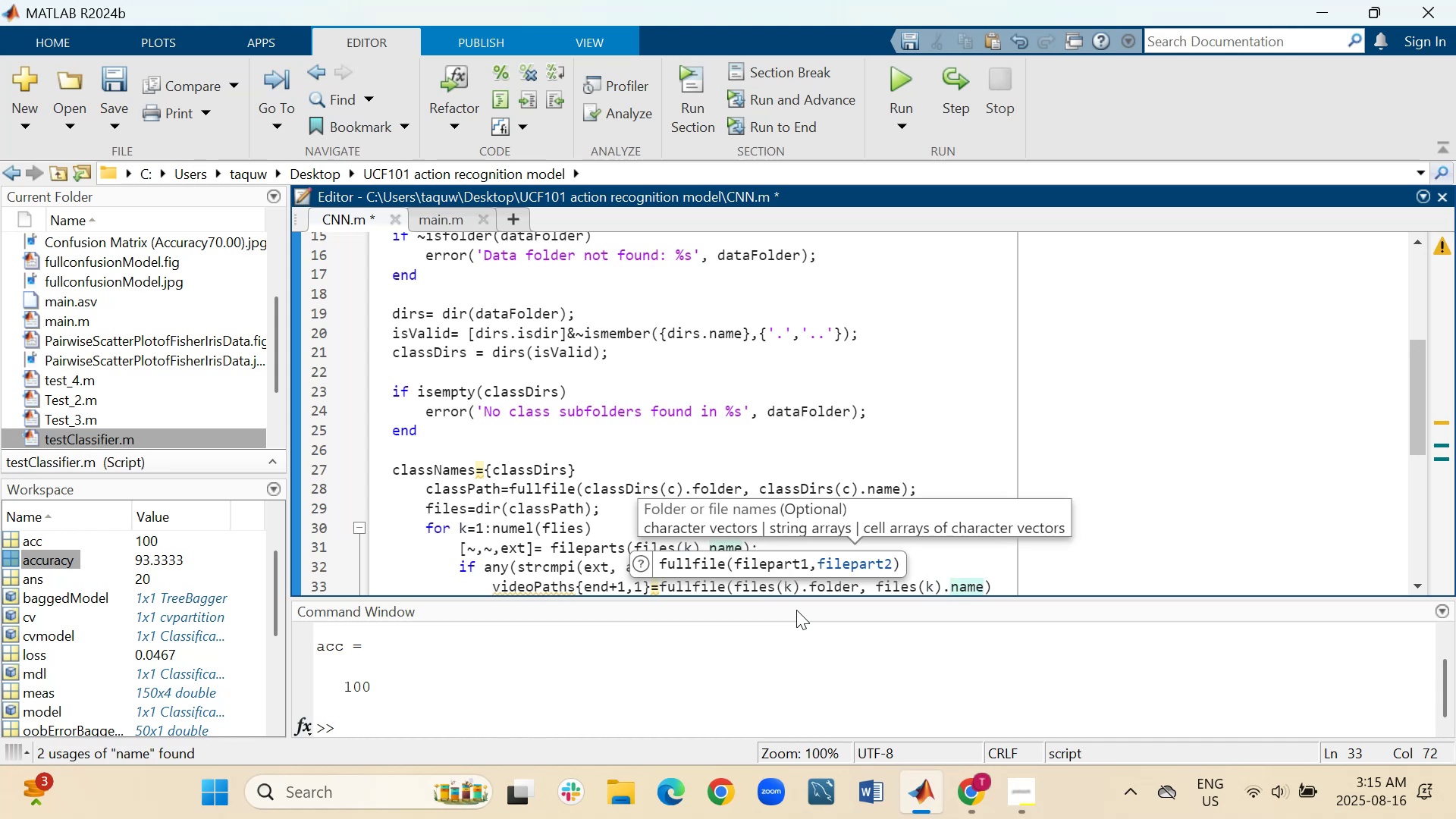 
key(ArrowRight)
 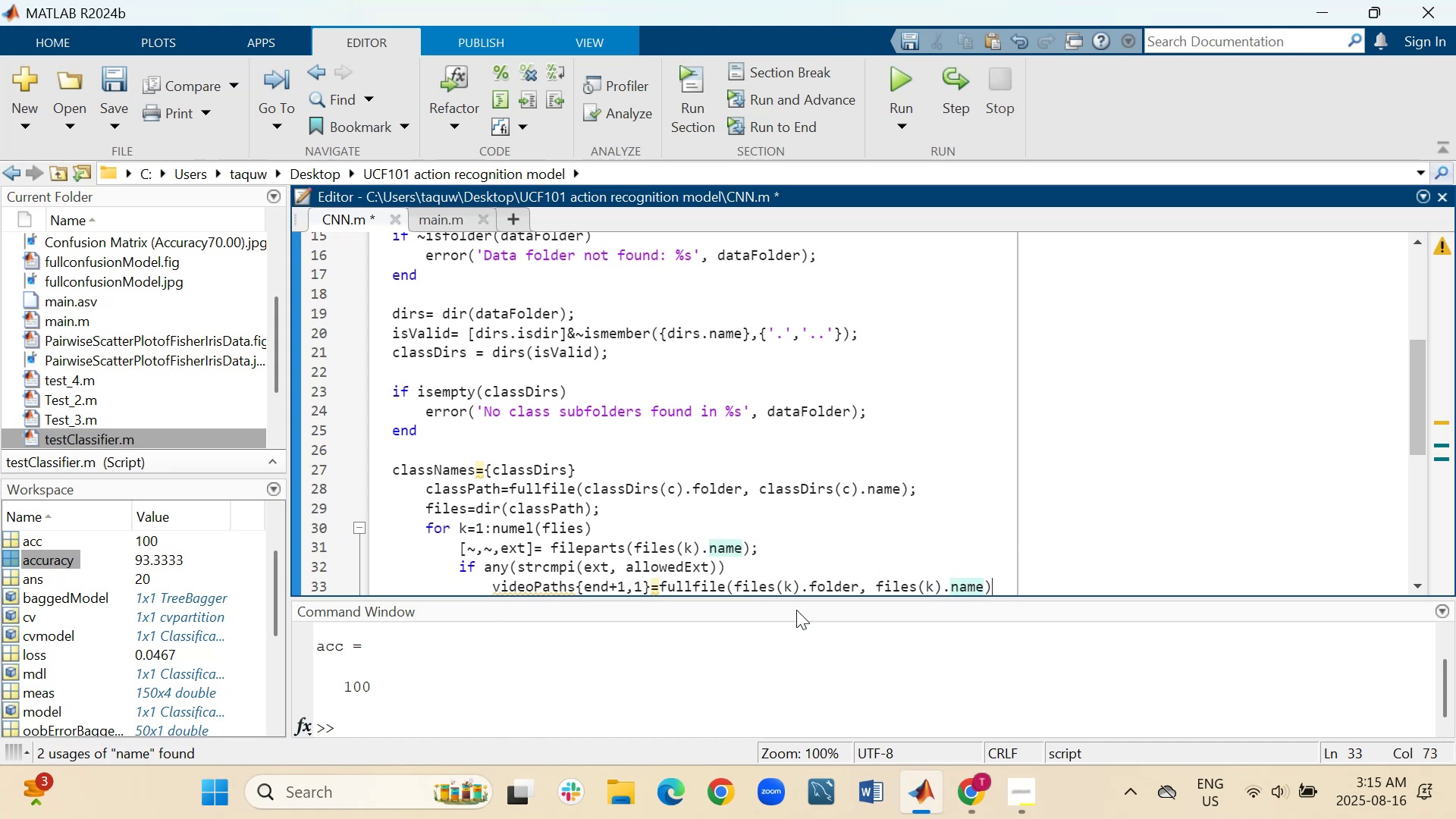 
key(Semicolon)
 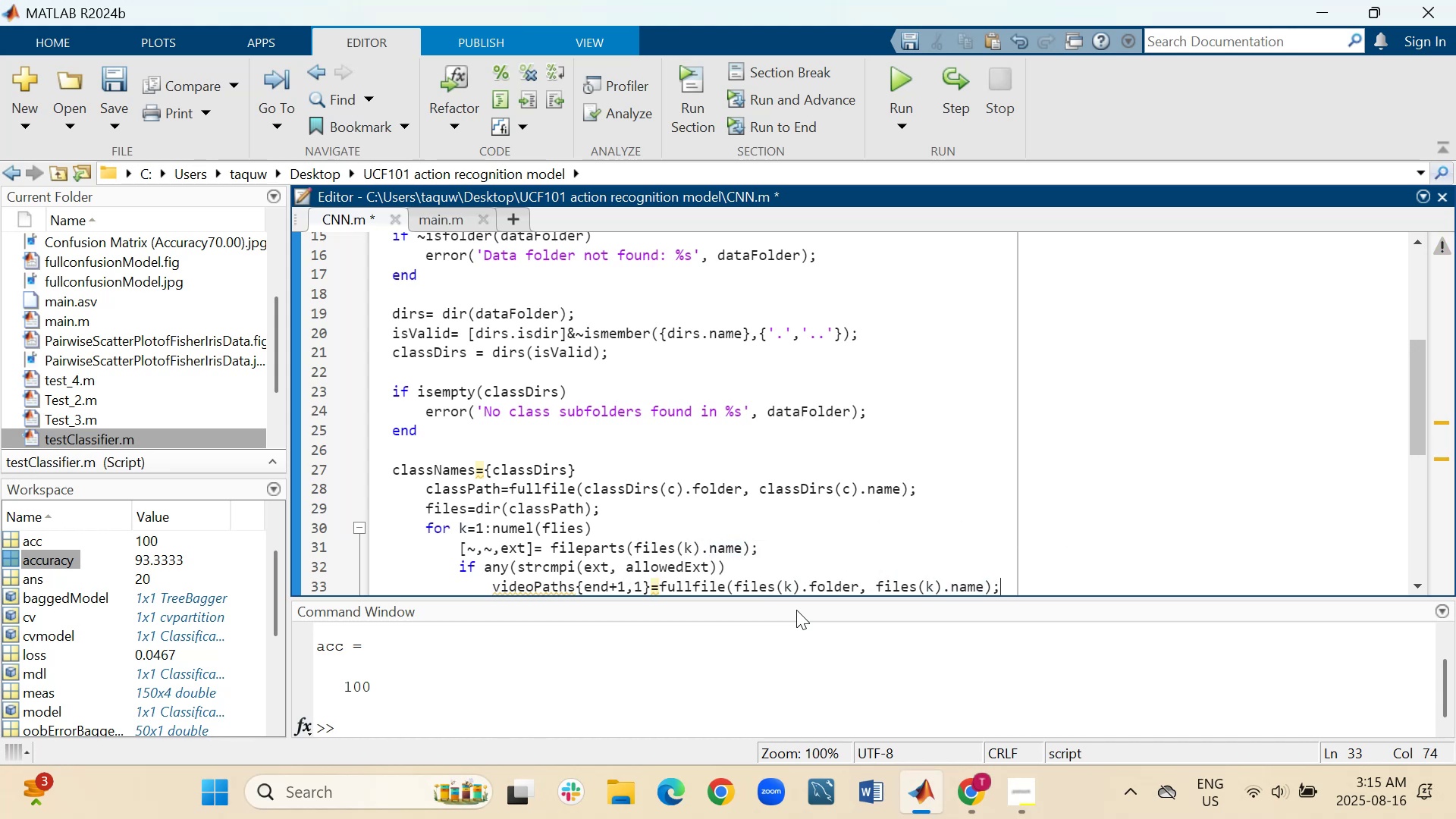 
key(Shift+ShiftRight)
 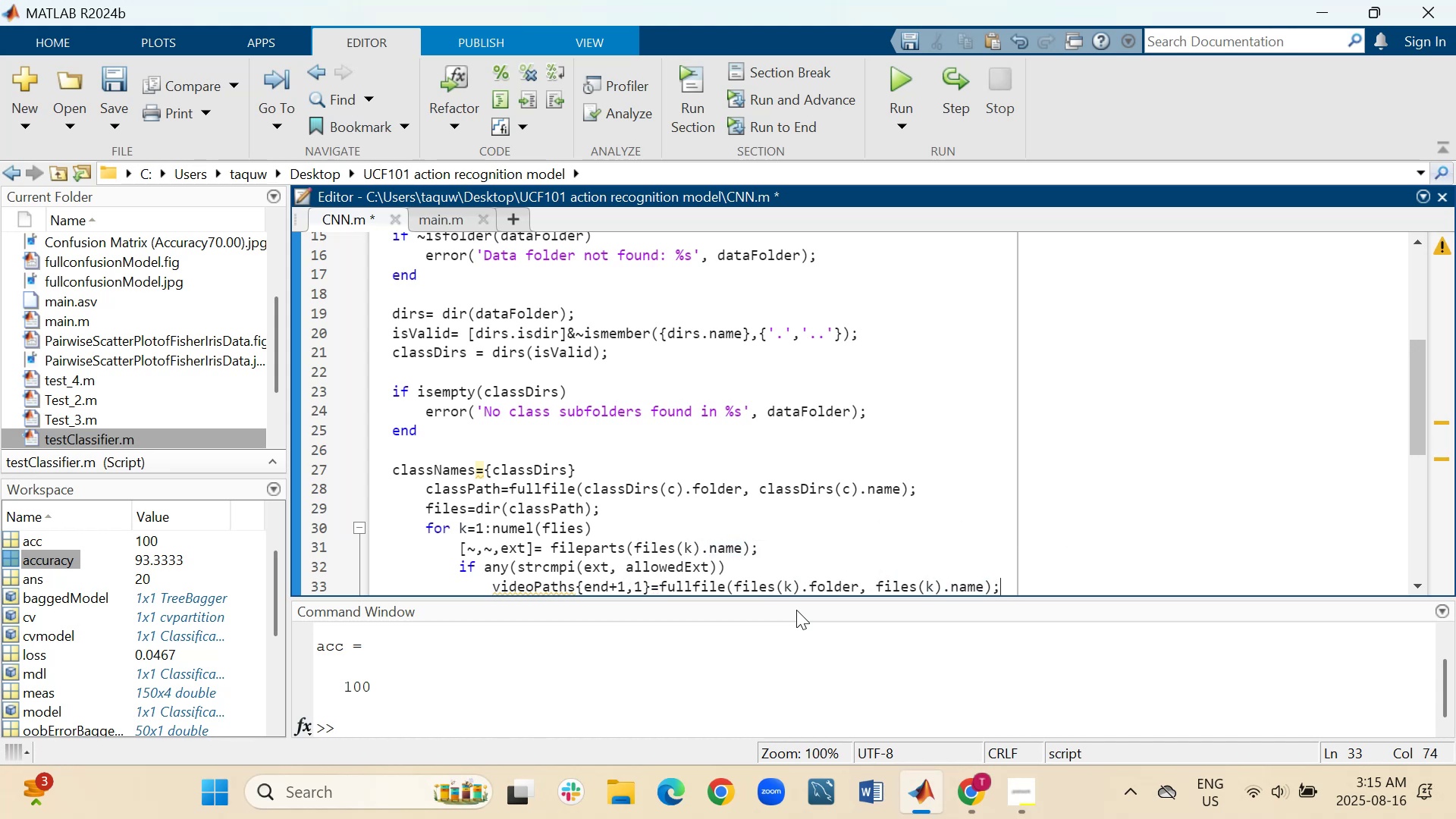 
key(Shift+Enter)
 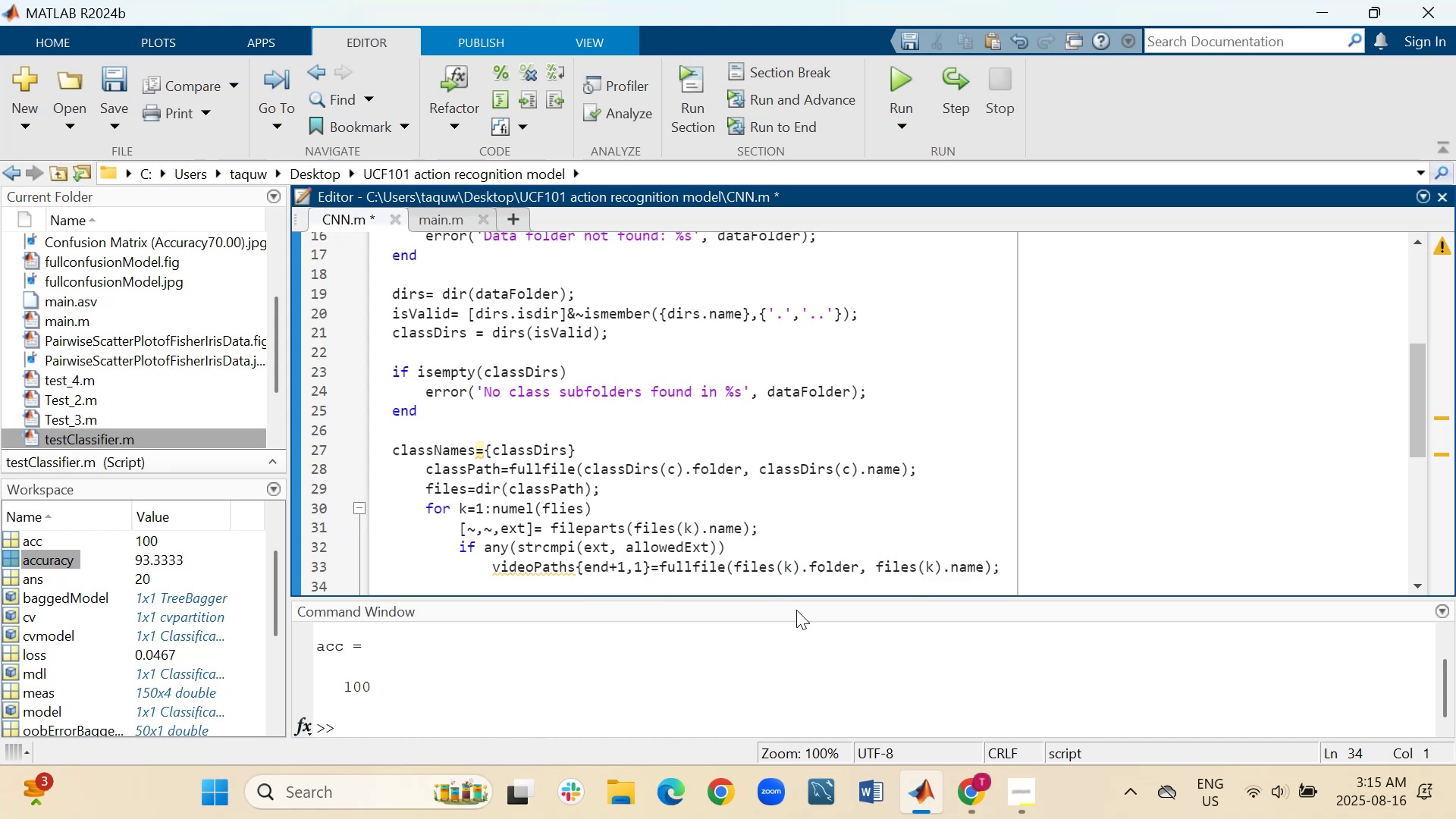 
key(Tab)
 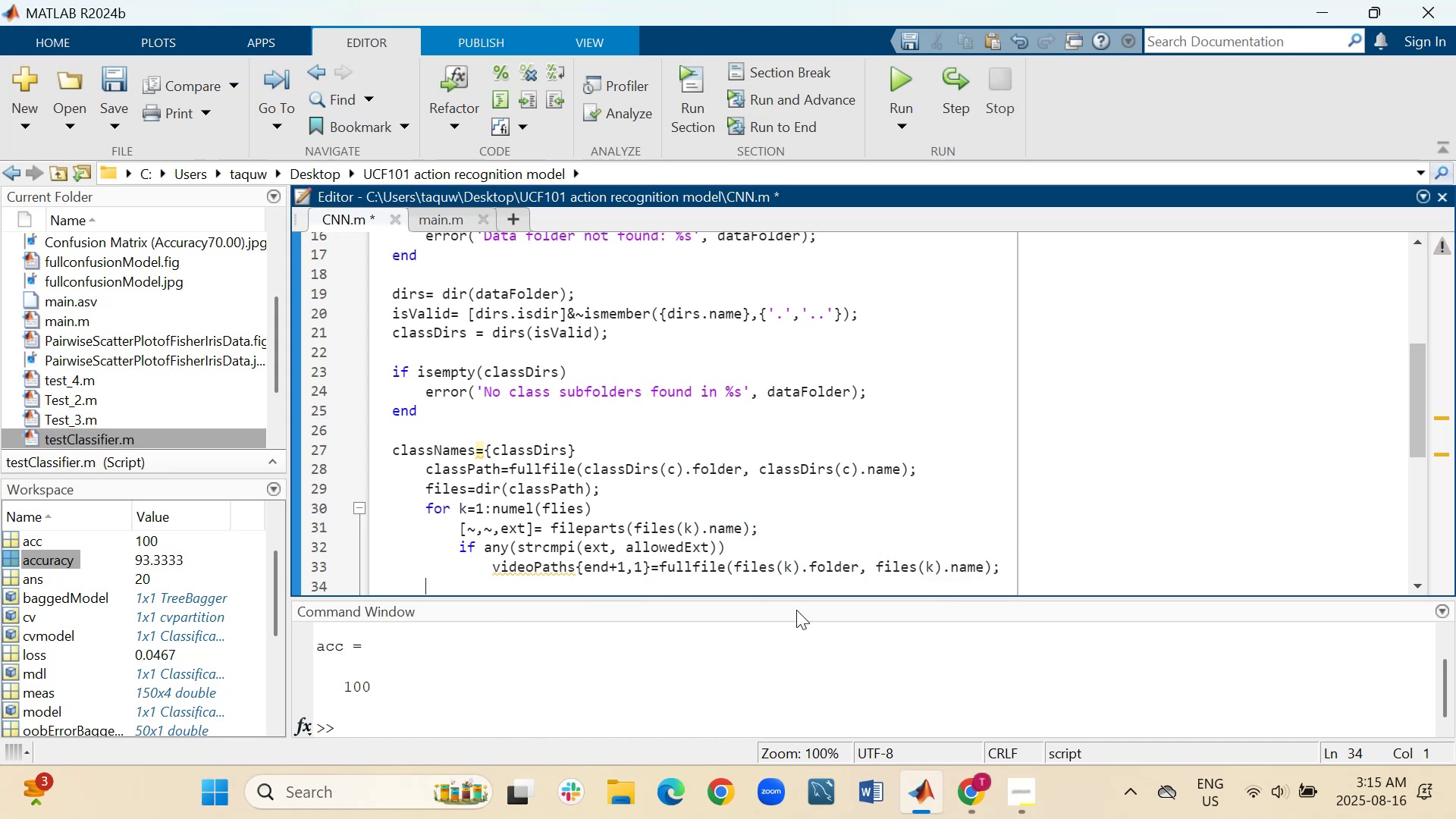 
key(Tab)
 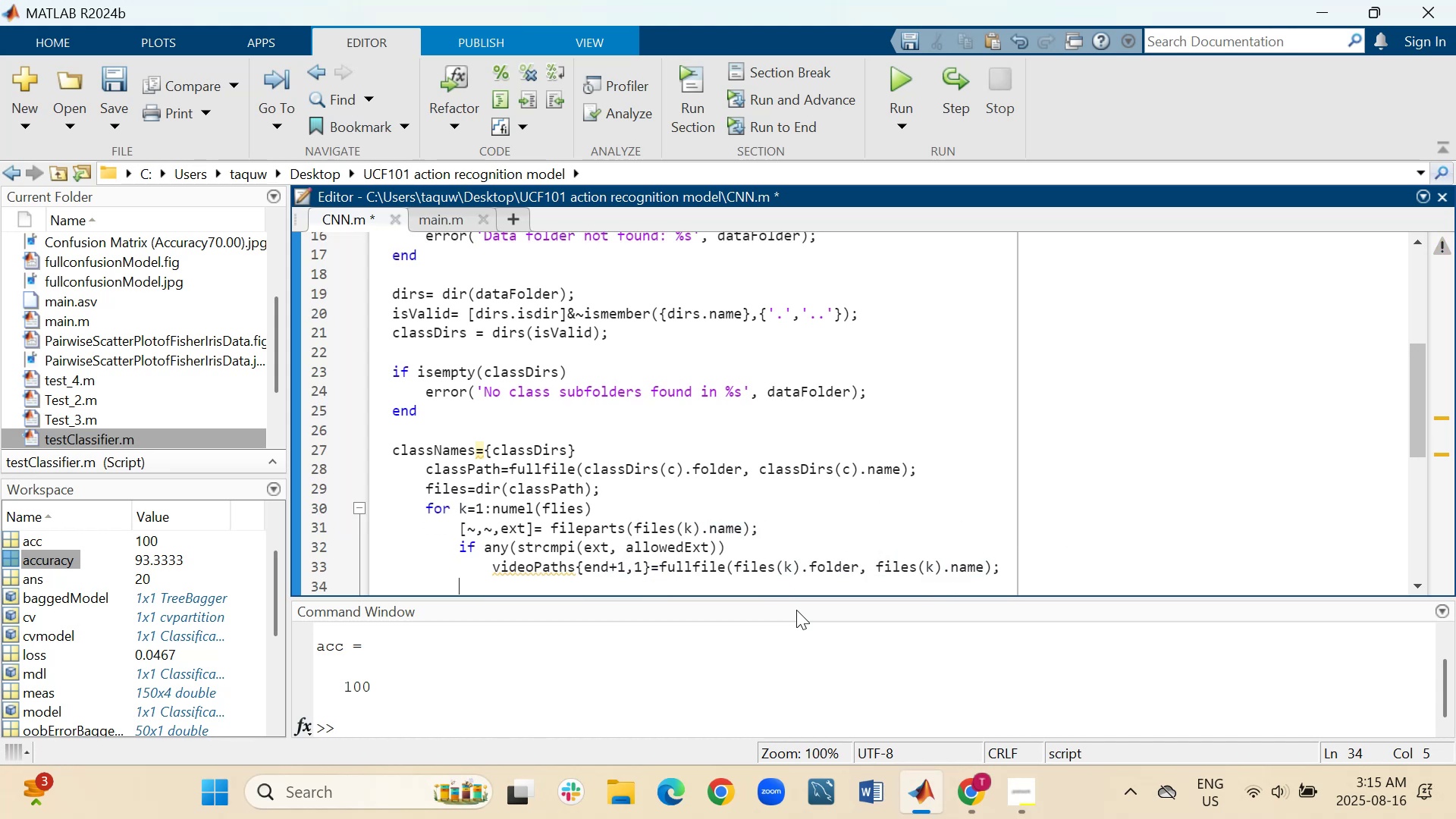 
key(Tab)
 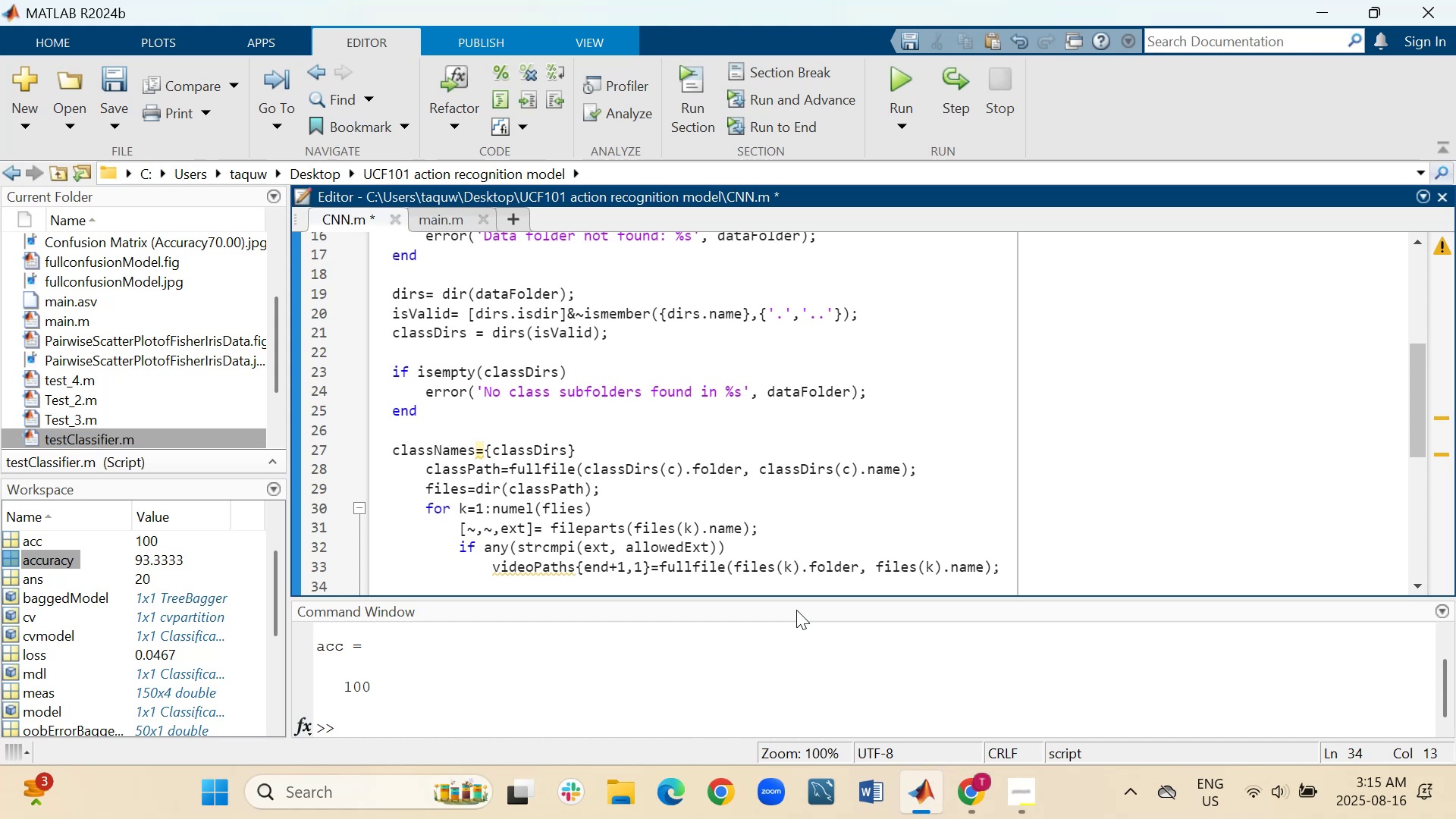 
type(videoLabels{end+1,1)
 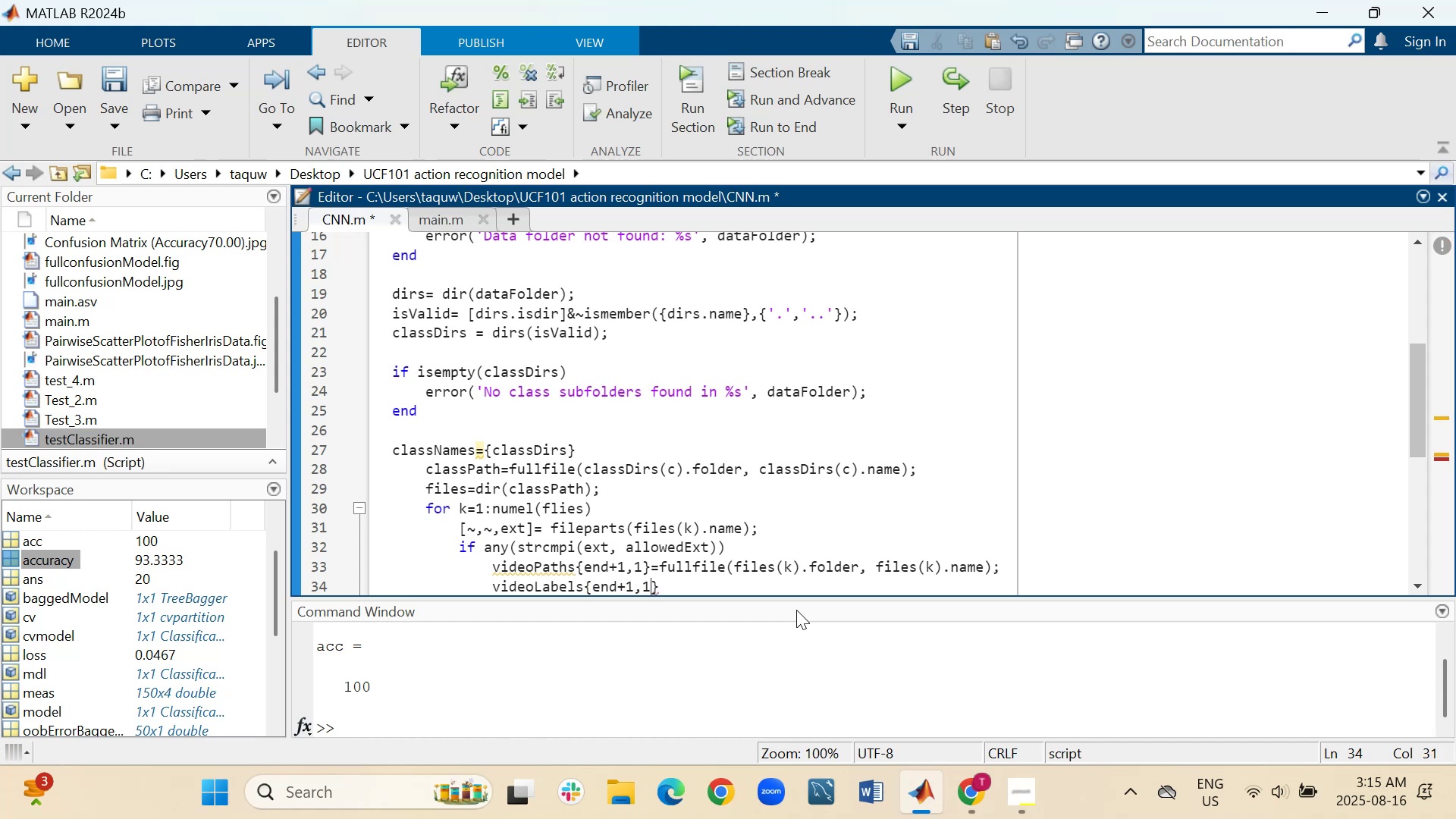 
key(ArrowRight)
 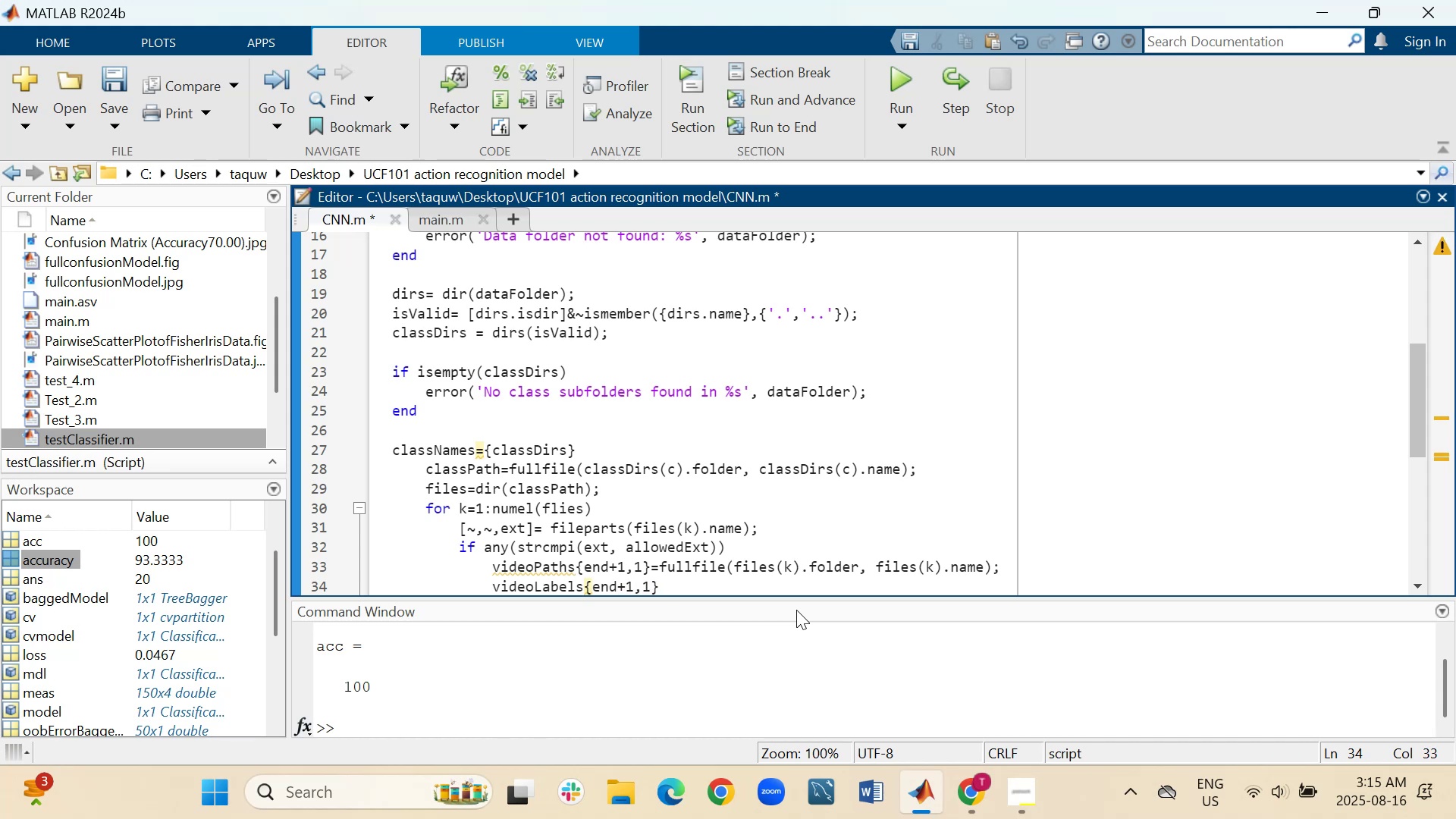 
type(=vlass)
key(Backspace)
key(Backspace)
key(Backspace)
key(Backspace)
key(Backspace)
type(class)
 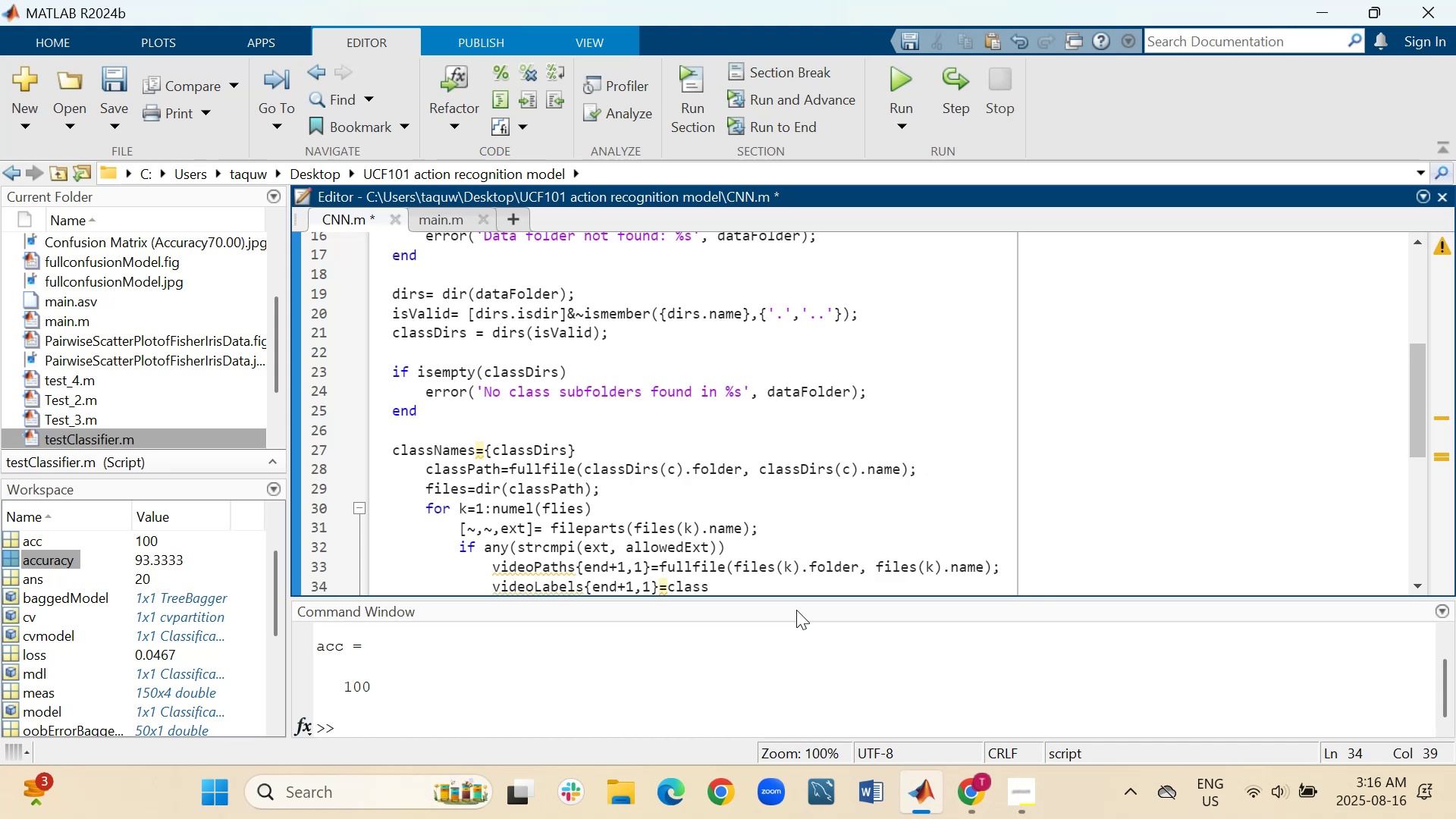 
type(Dirs(c)
 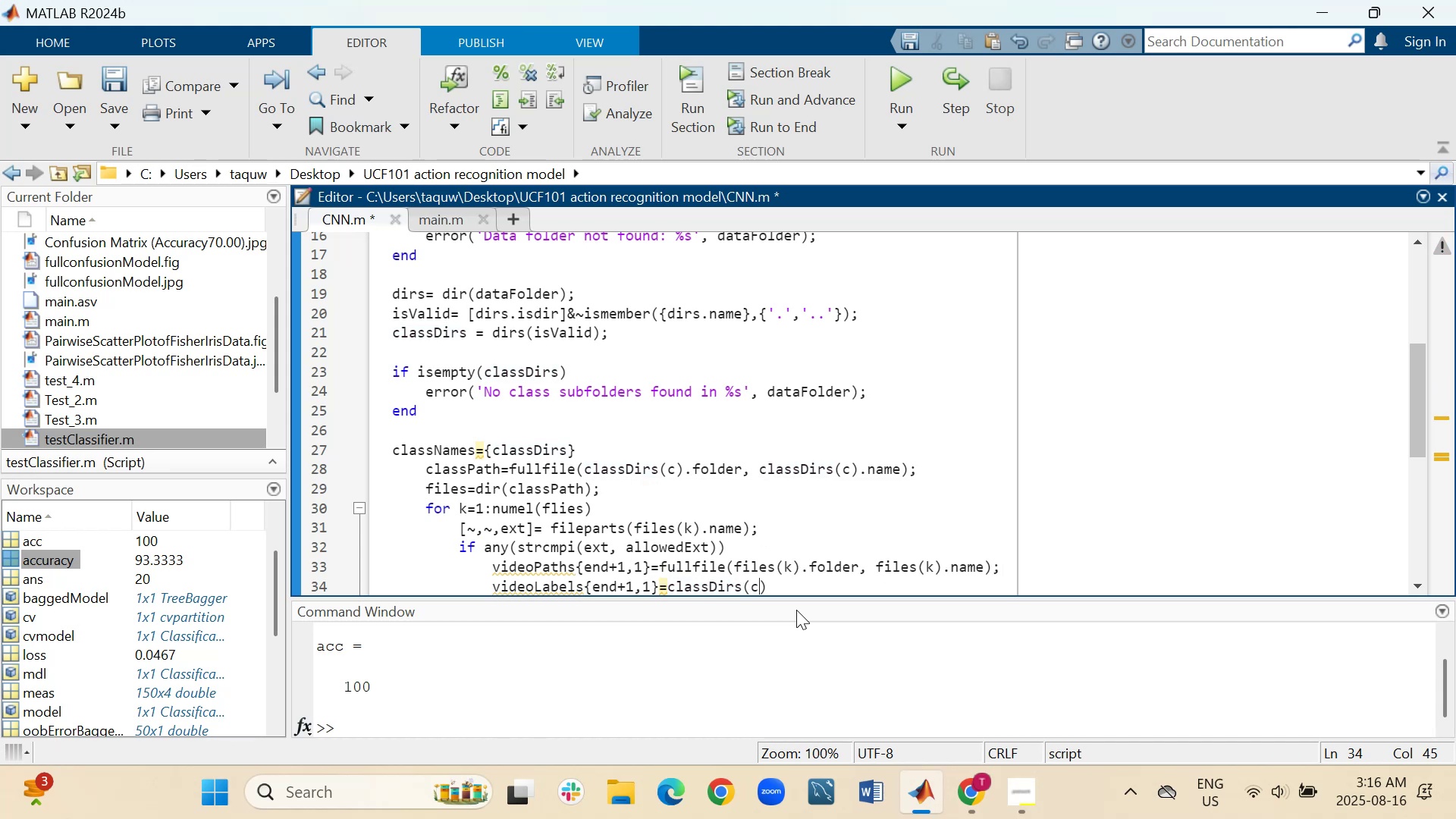 
key(ArrowRight)
 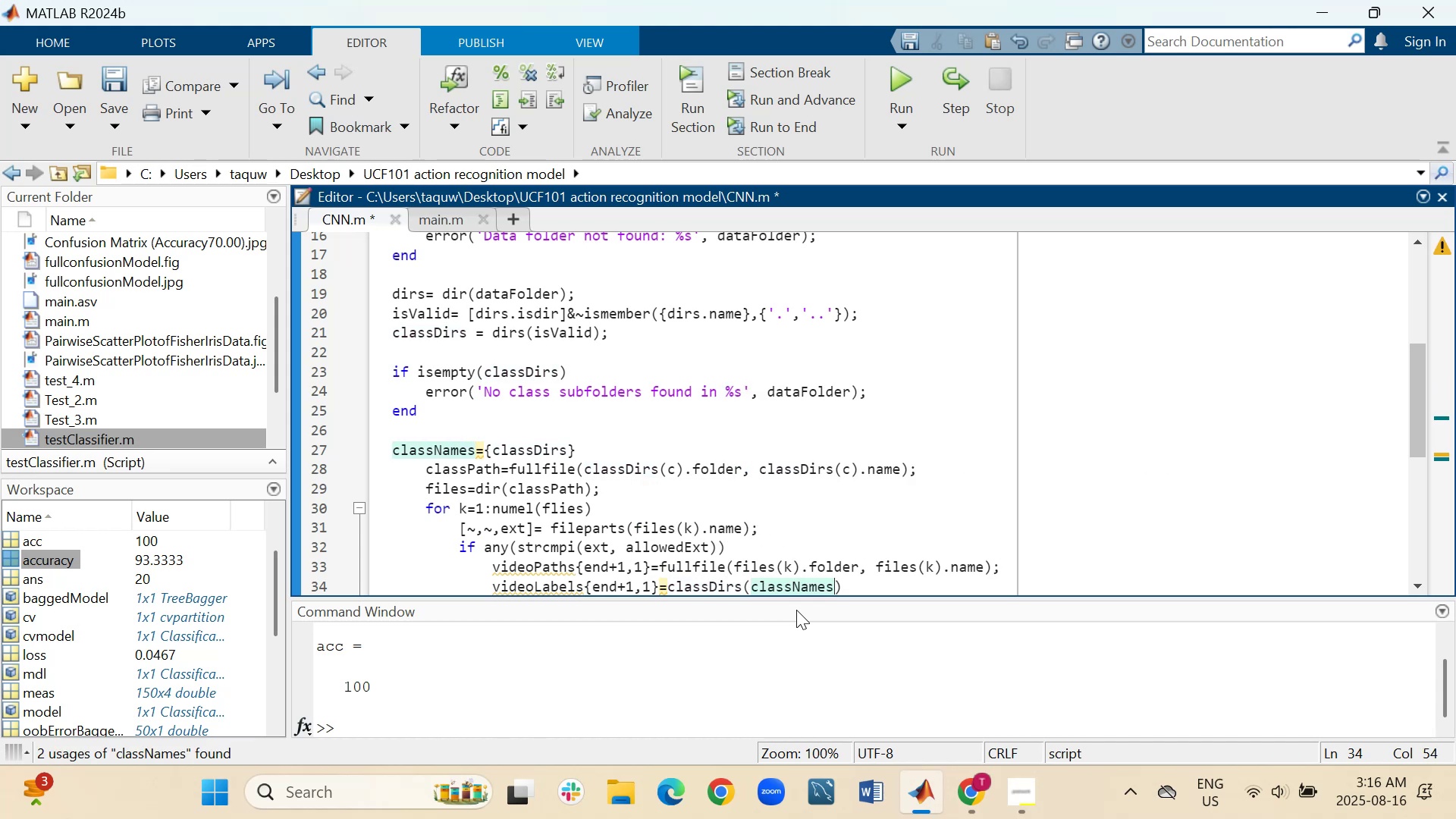 
key(Backspace)
 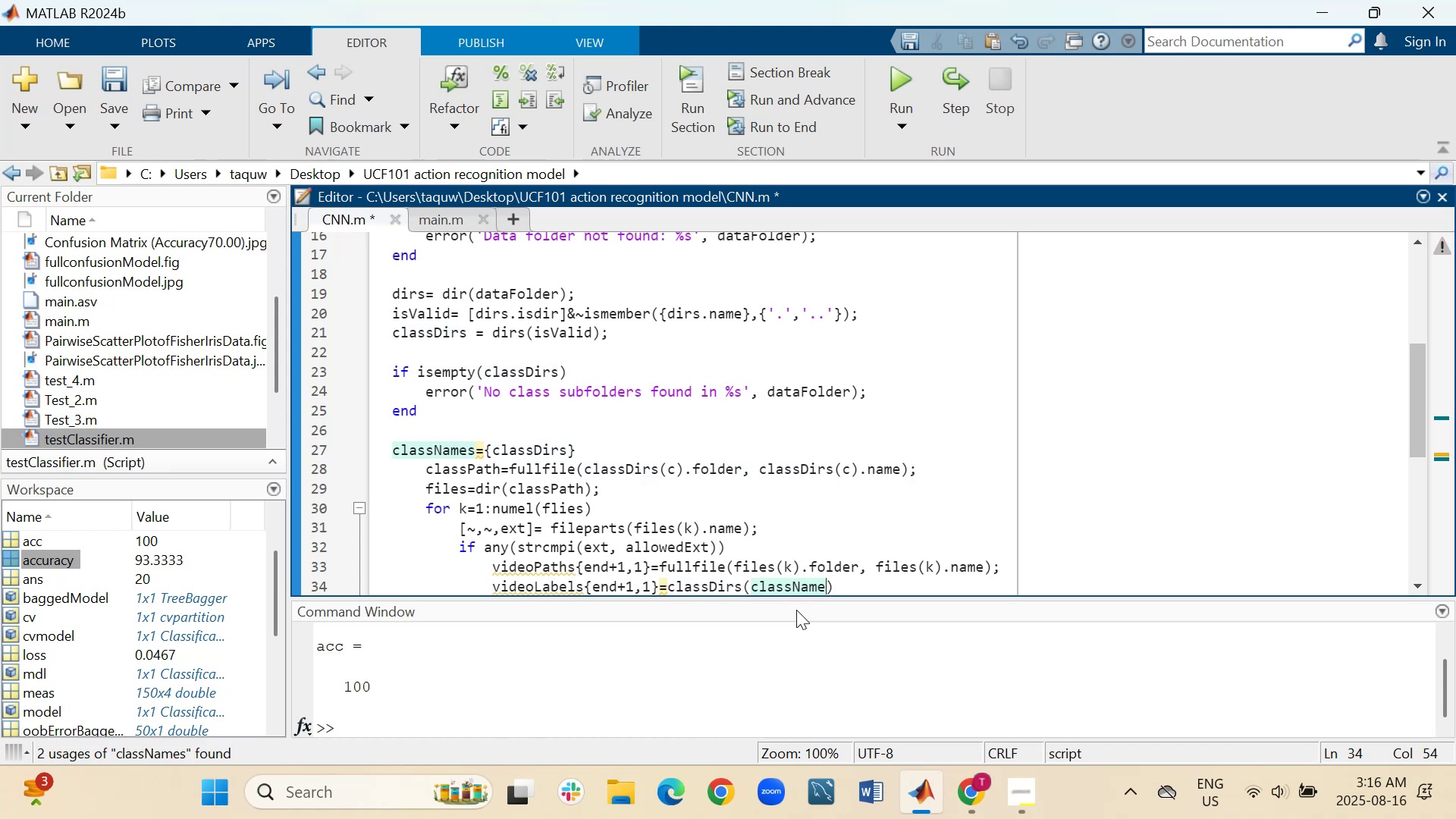 
key(Backspace)
 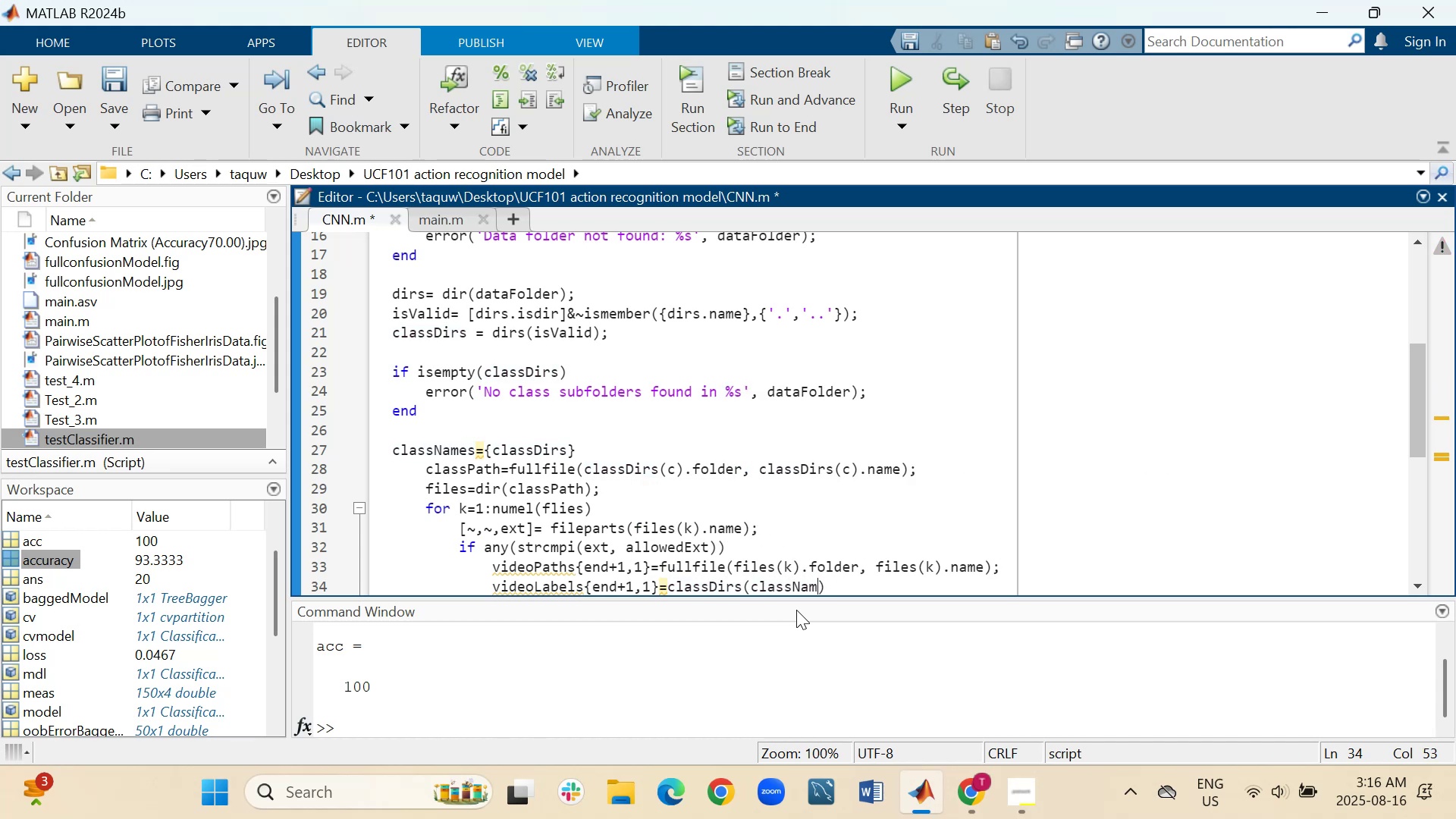 
key(Backspace)
 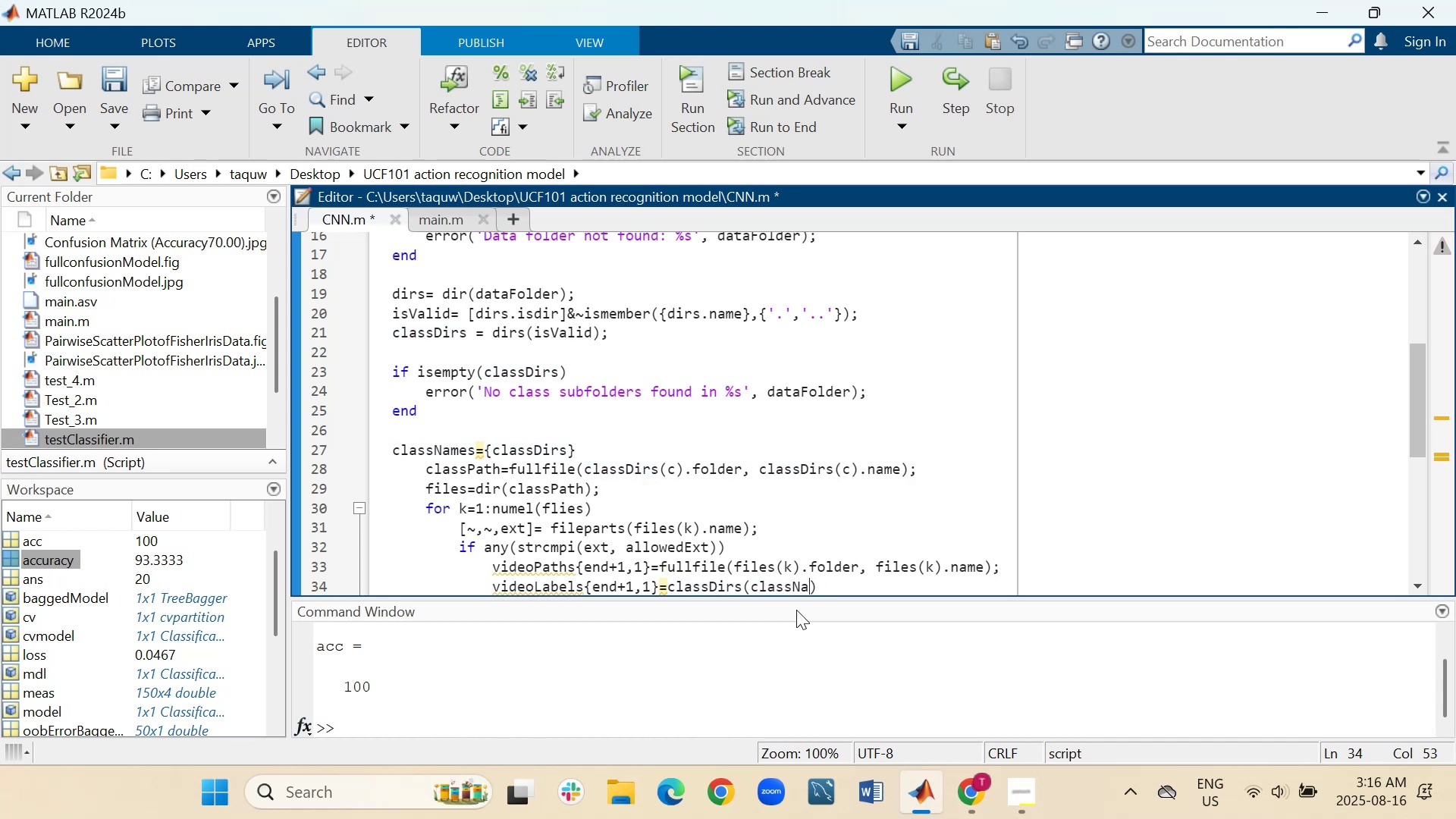 
key(Backspace)
 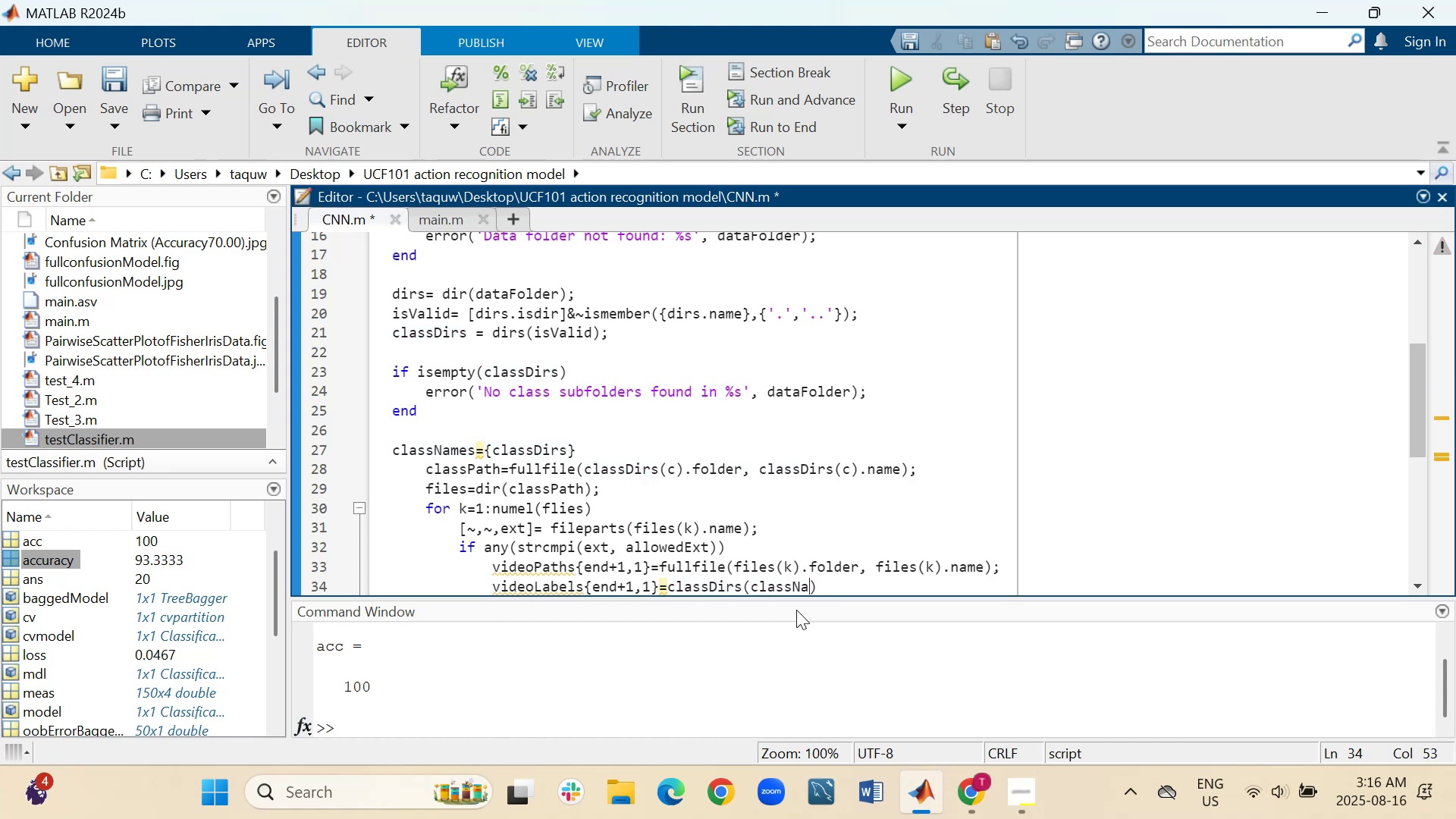 
key(Backspace)
 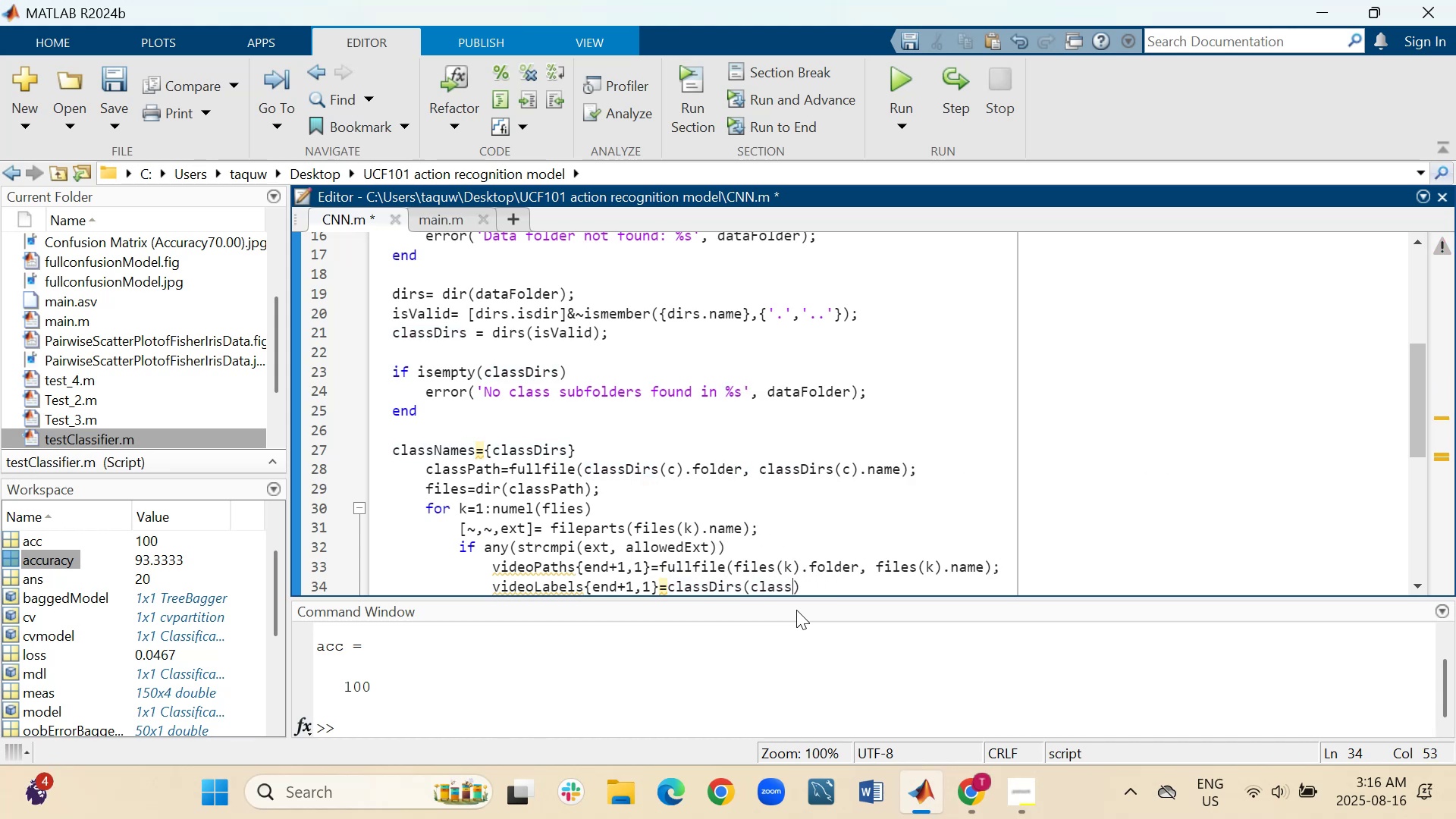 
key(Backspace)
 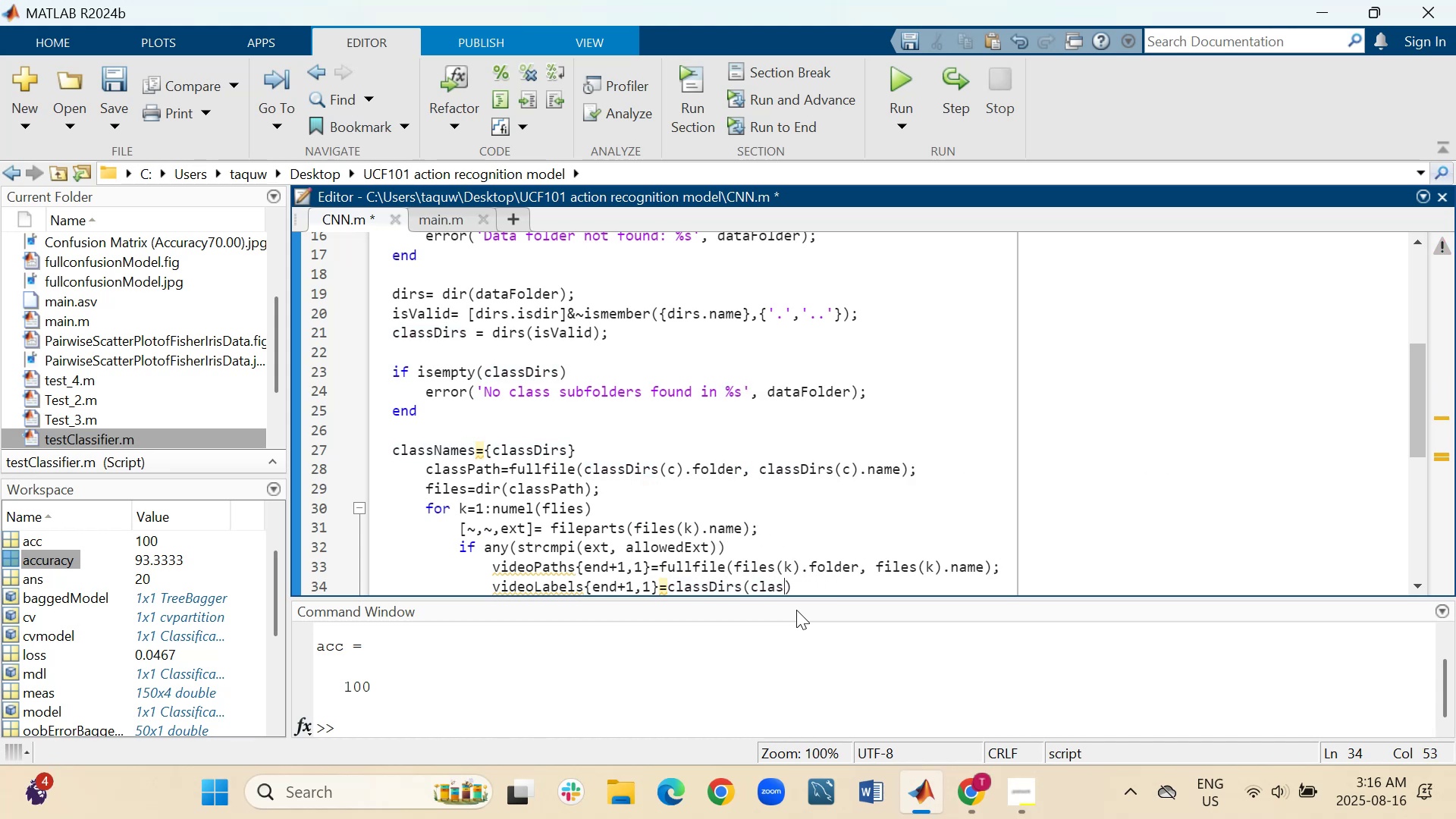 
key(Backspace)
 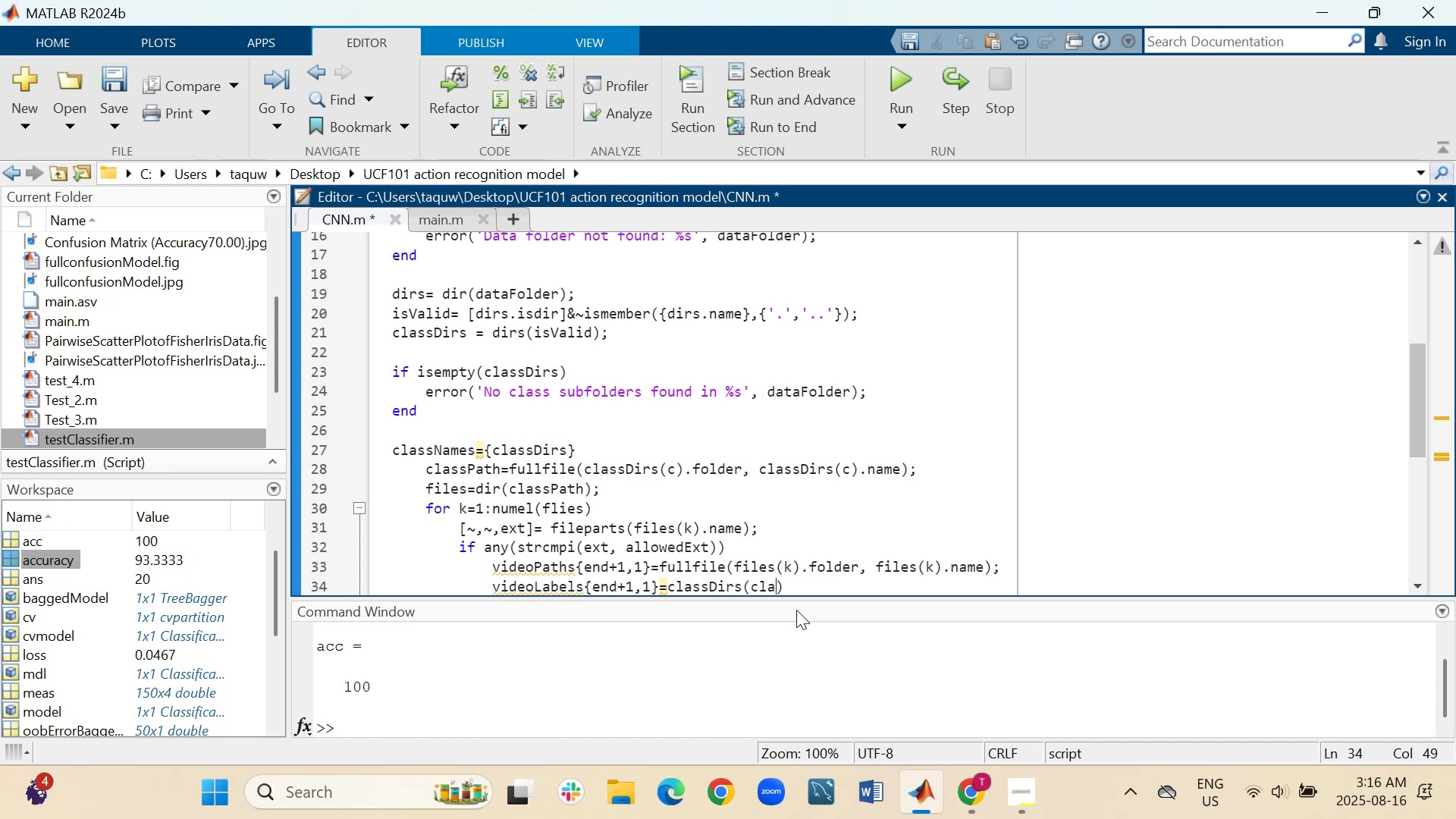 
key(Backspace)
 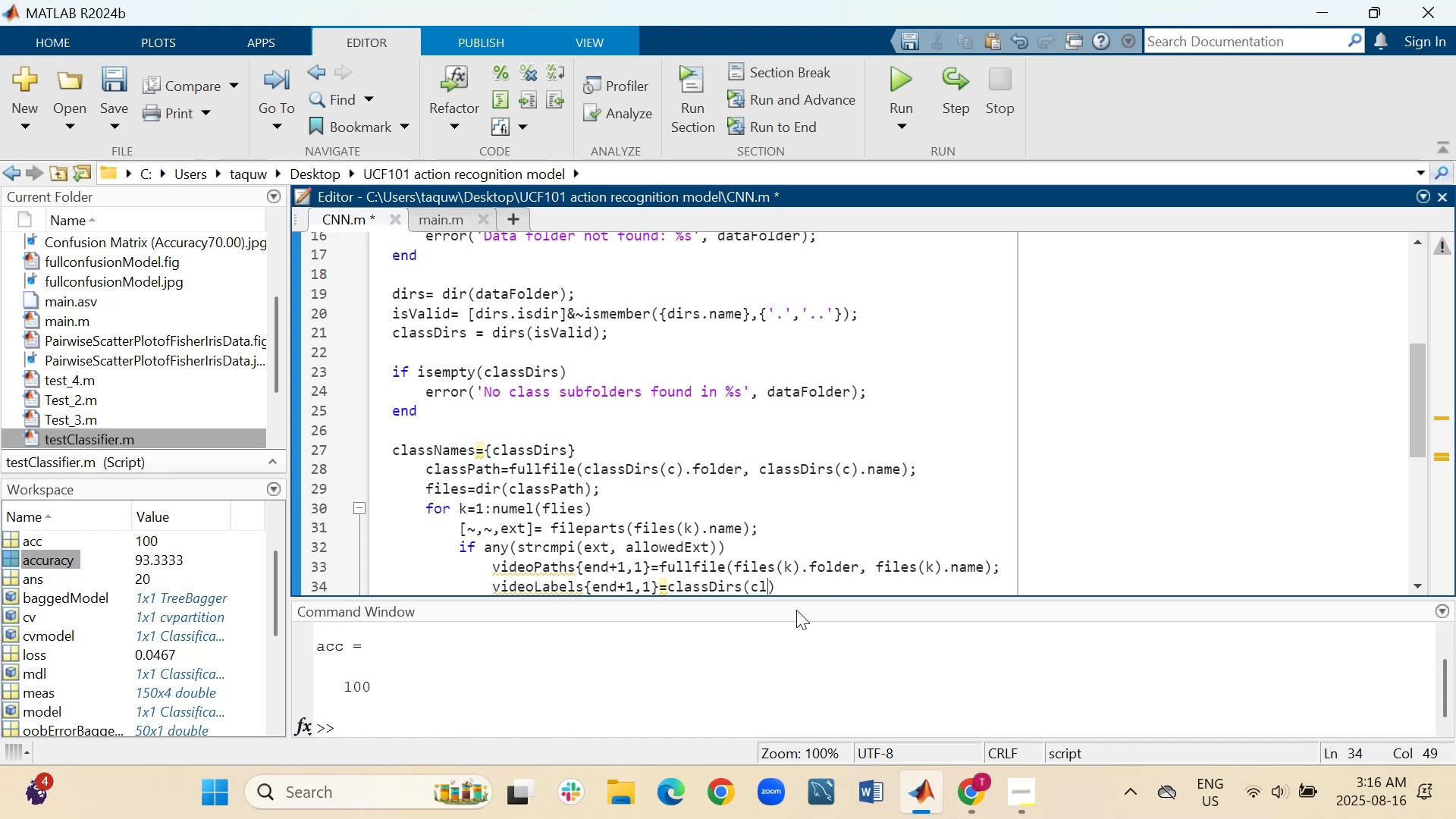 
key(Backspace)
 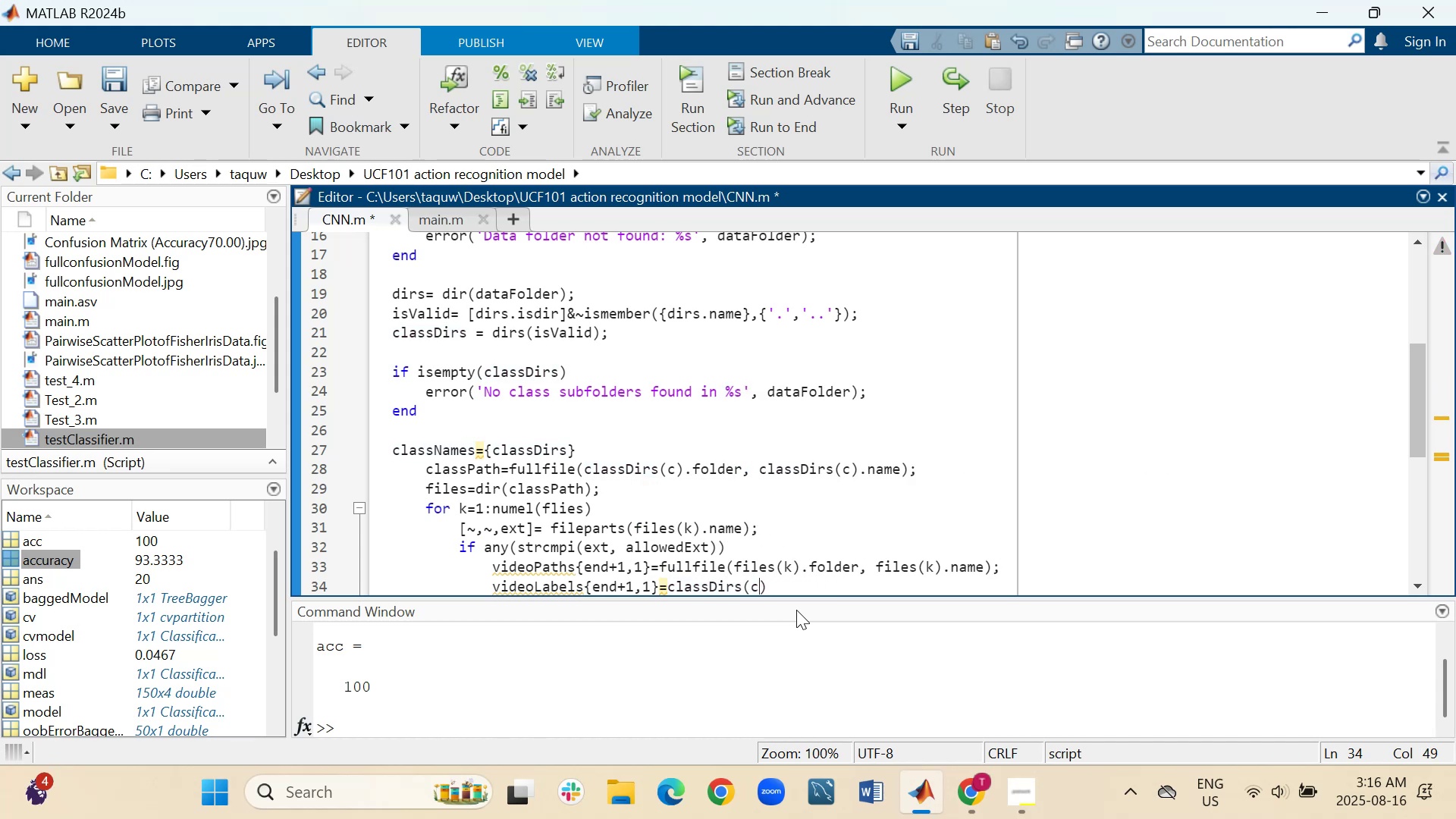 
key(Backspace)
 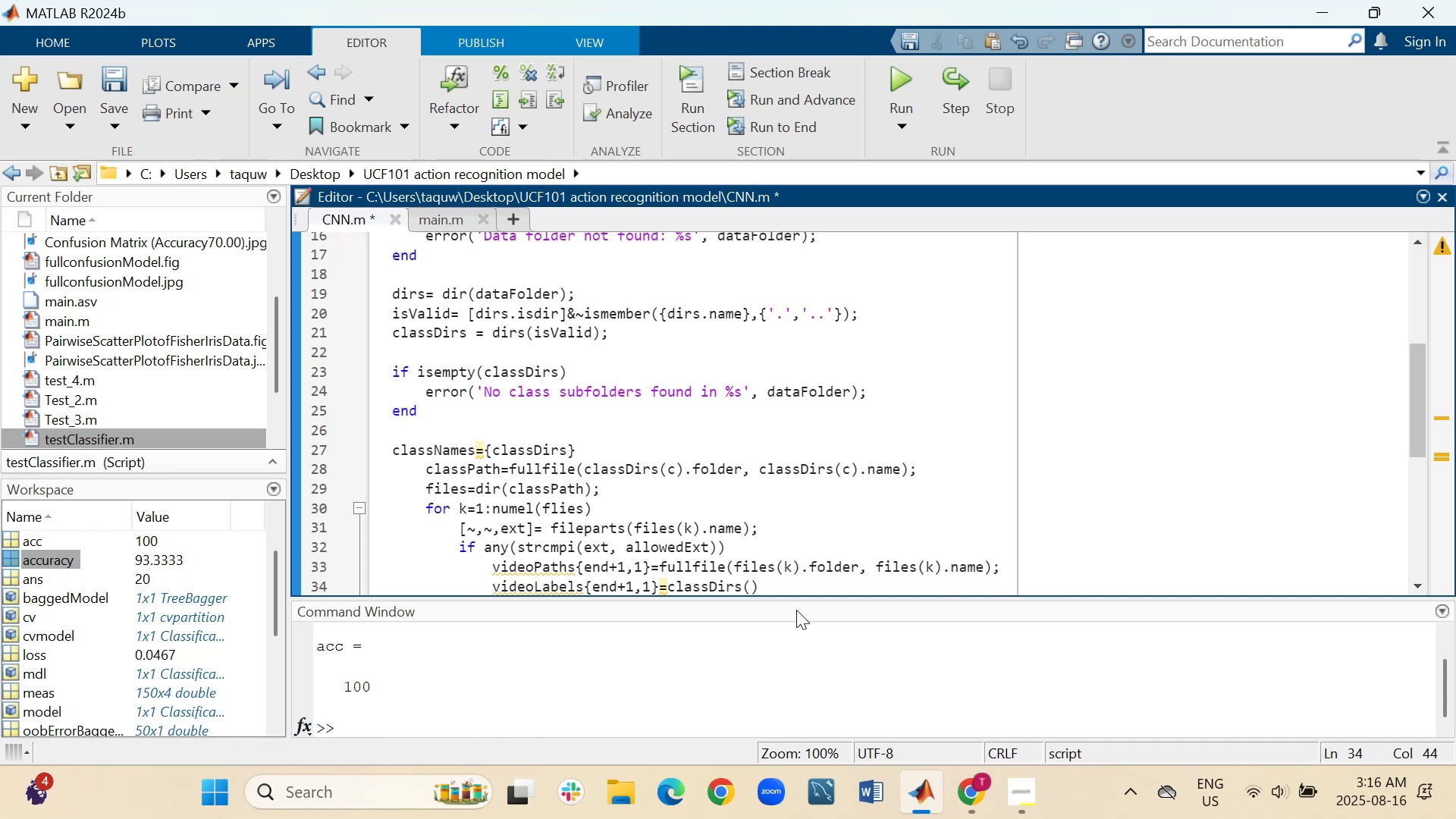 
key(C)
 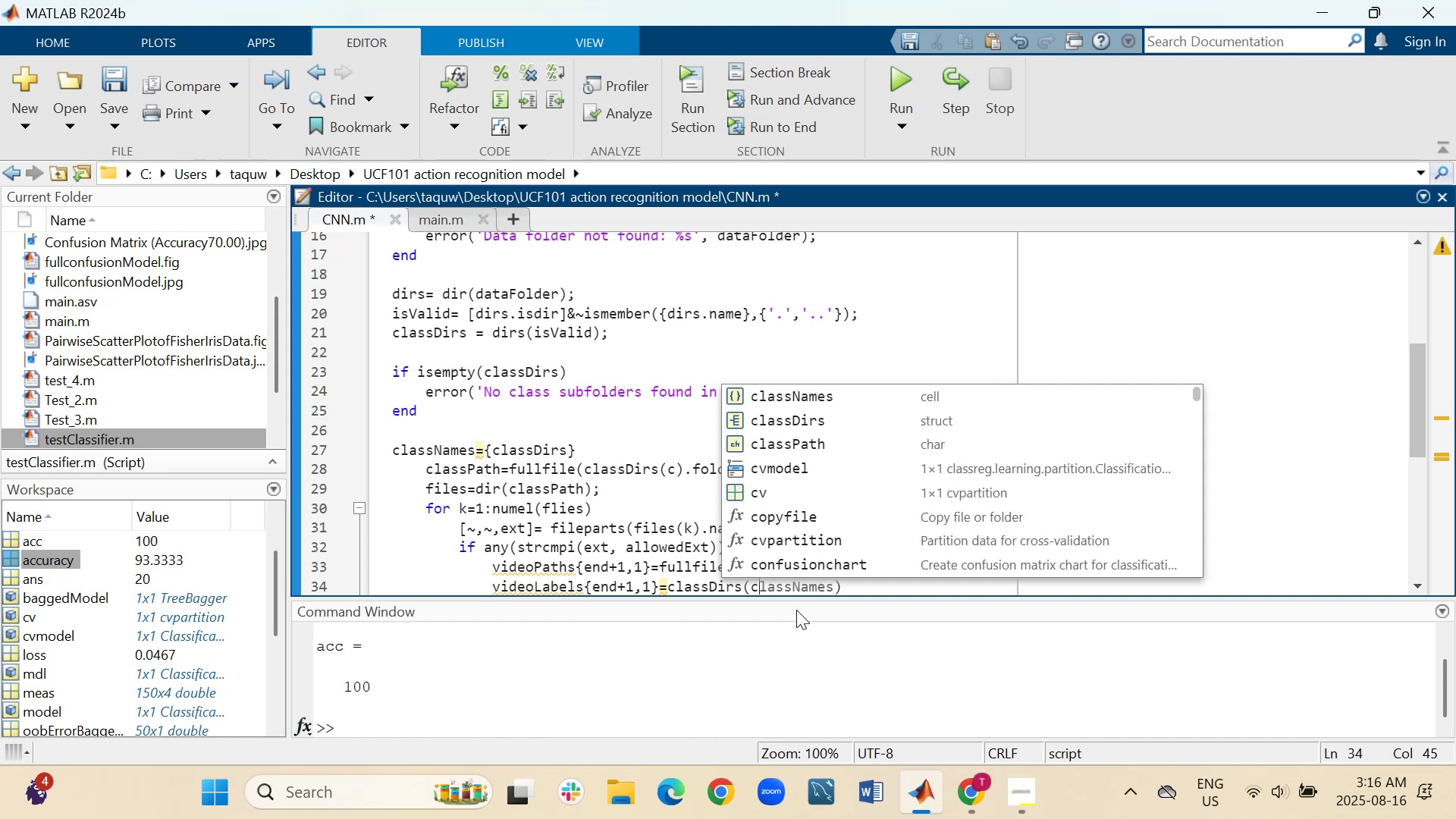 
key(ArrowRight)
 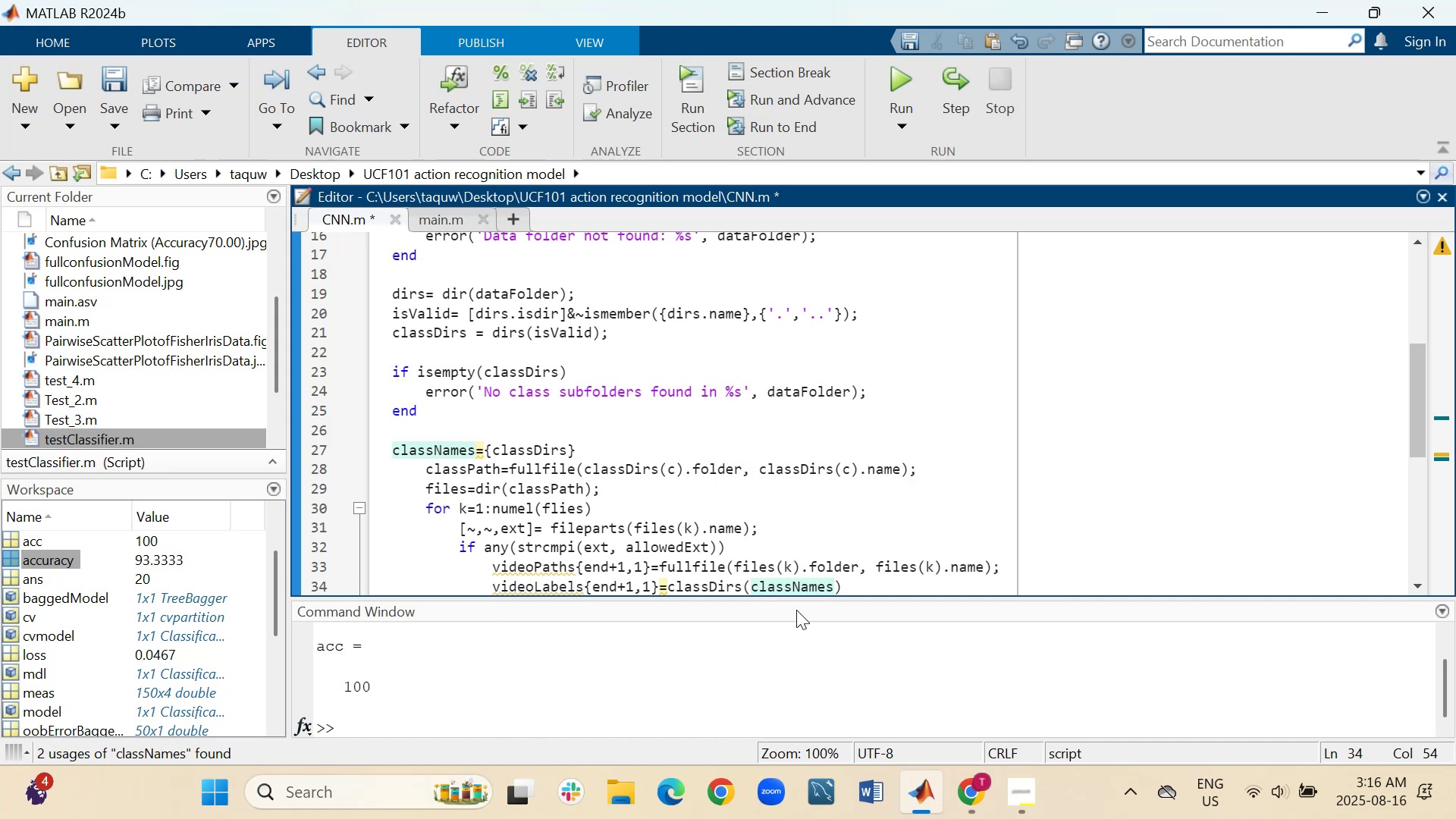 
key(Backspace)
 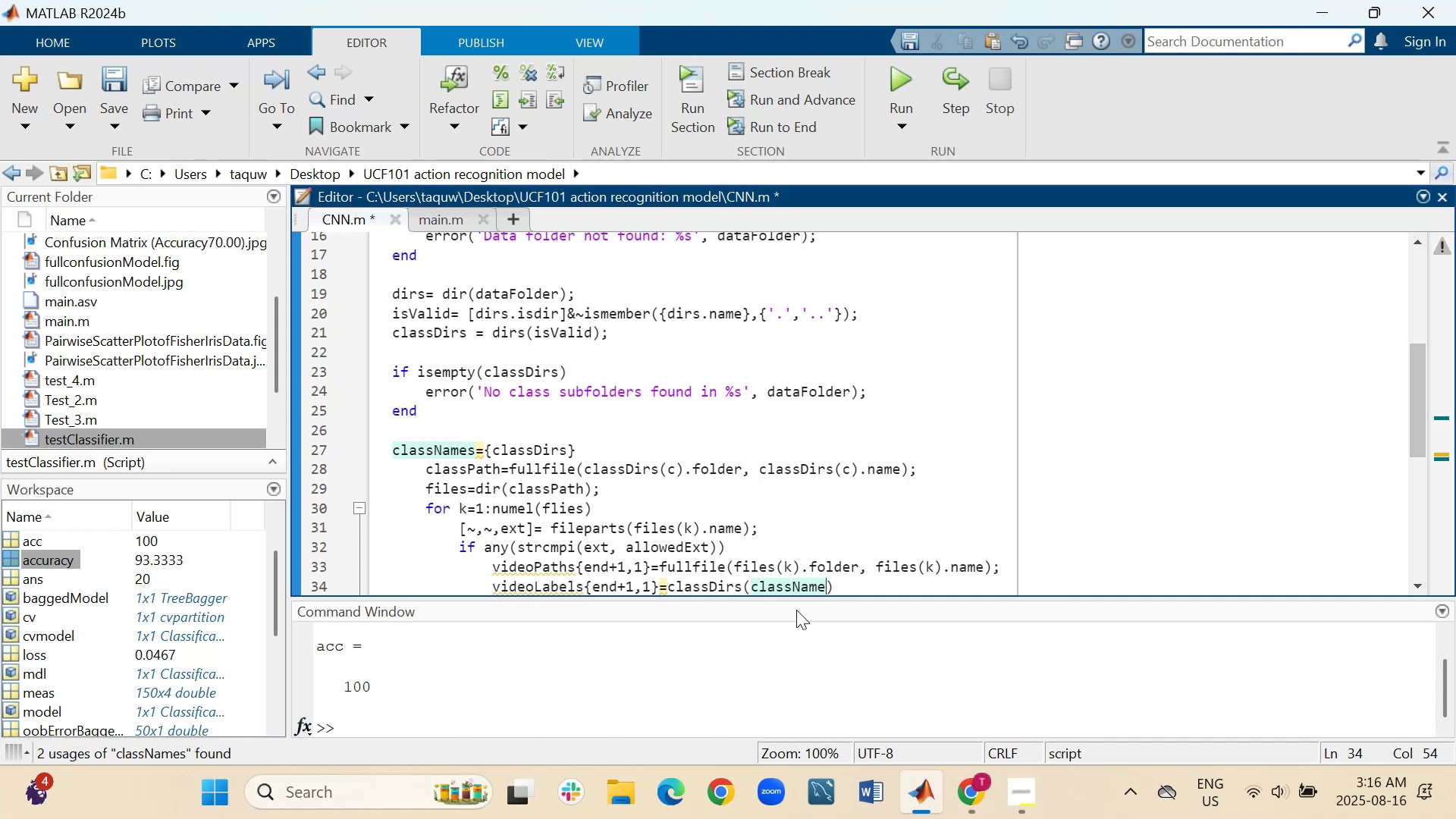 
key(Backspace)
 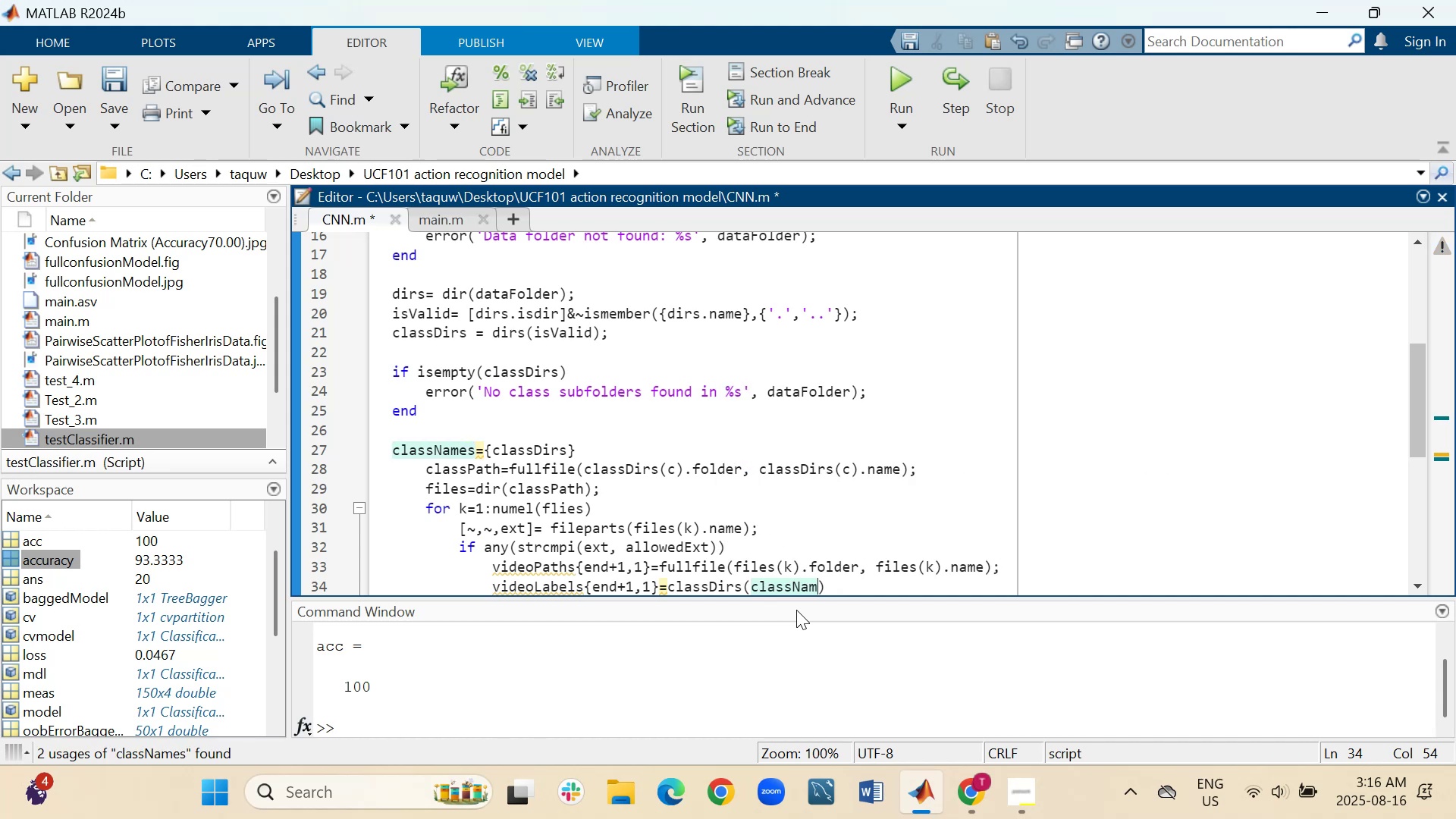 
key(Backspace)
 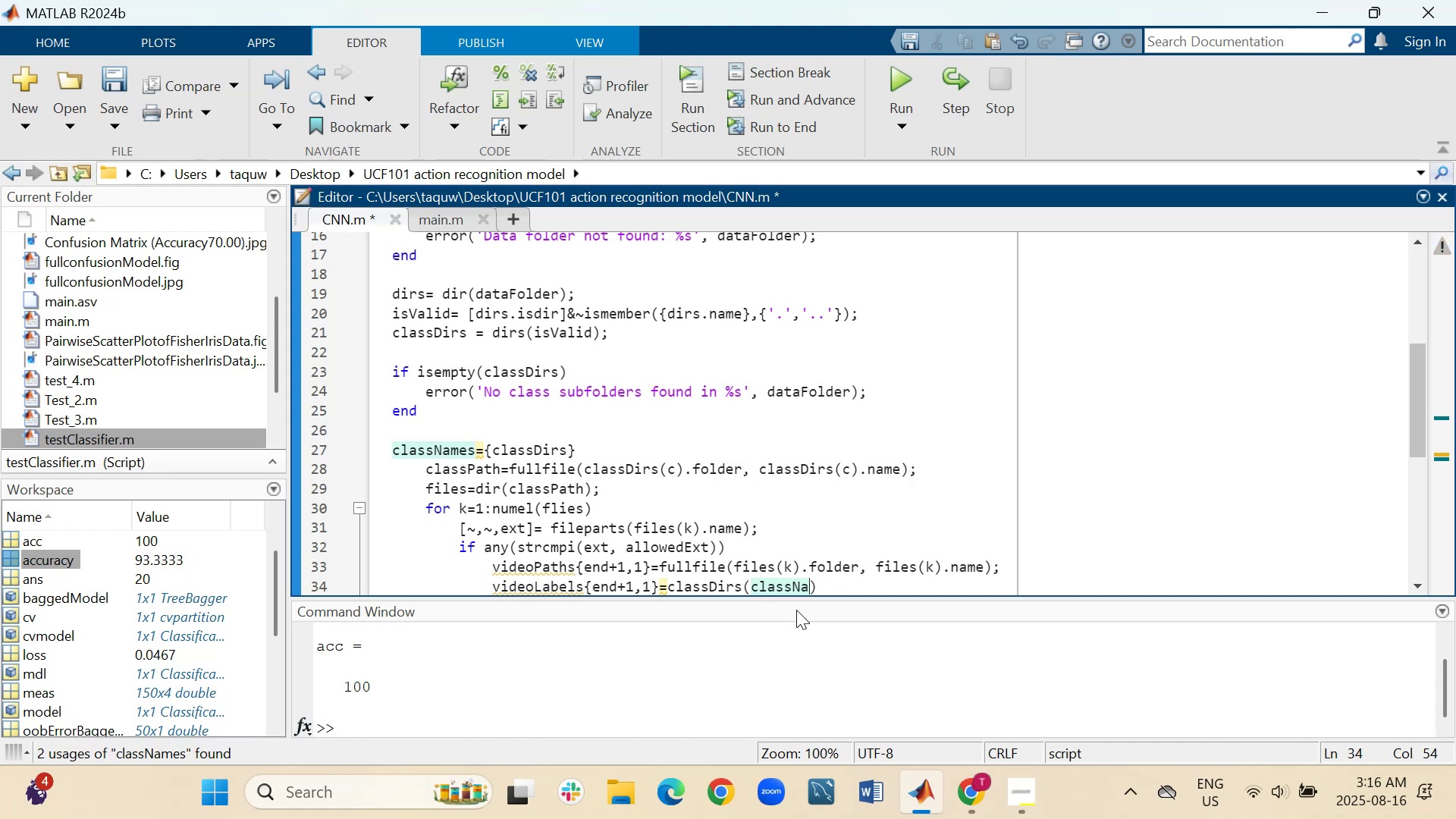 
key(Backspace)
 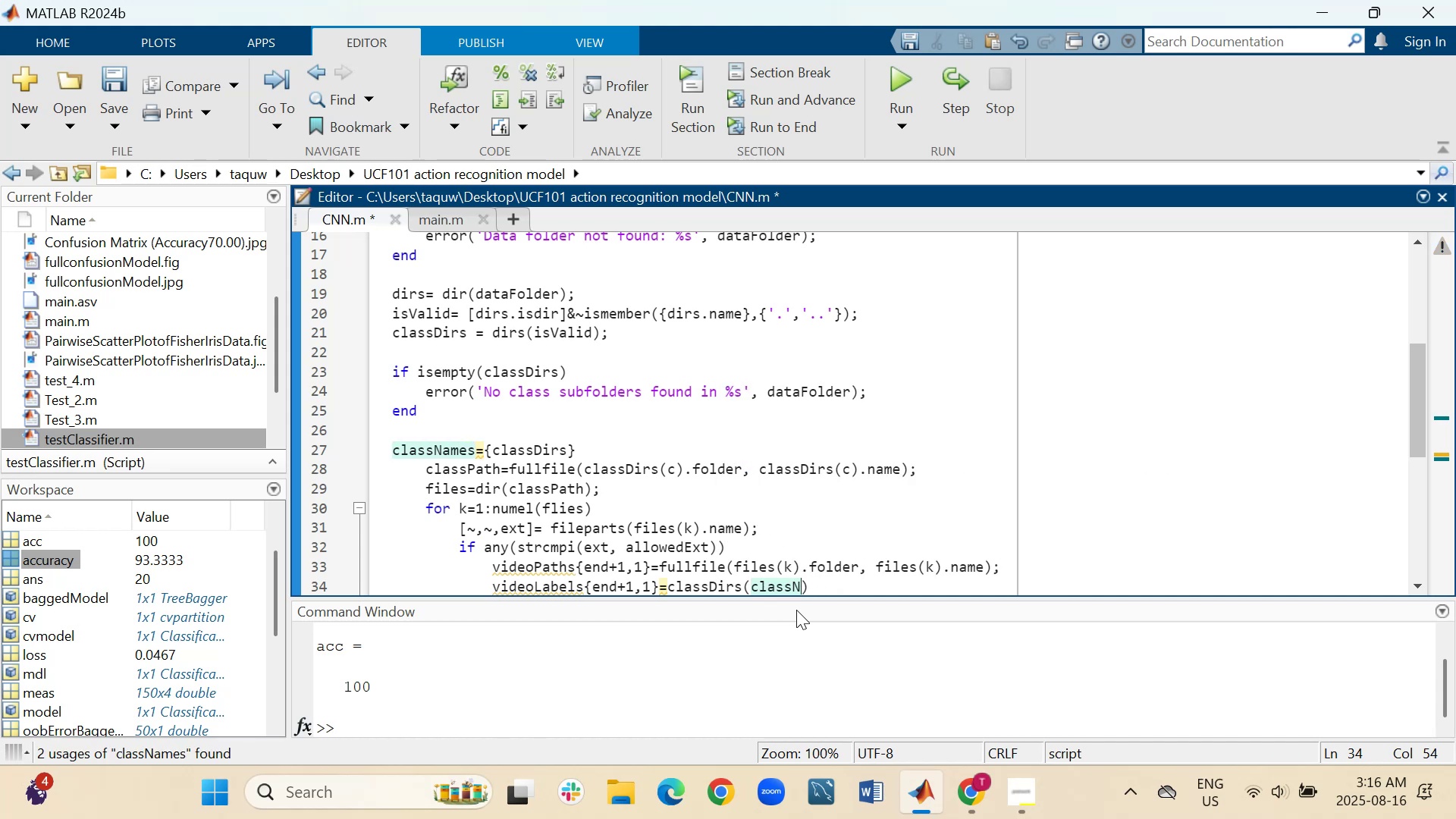 
key(Backspace)
 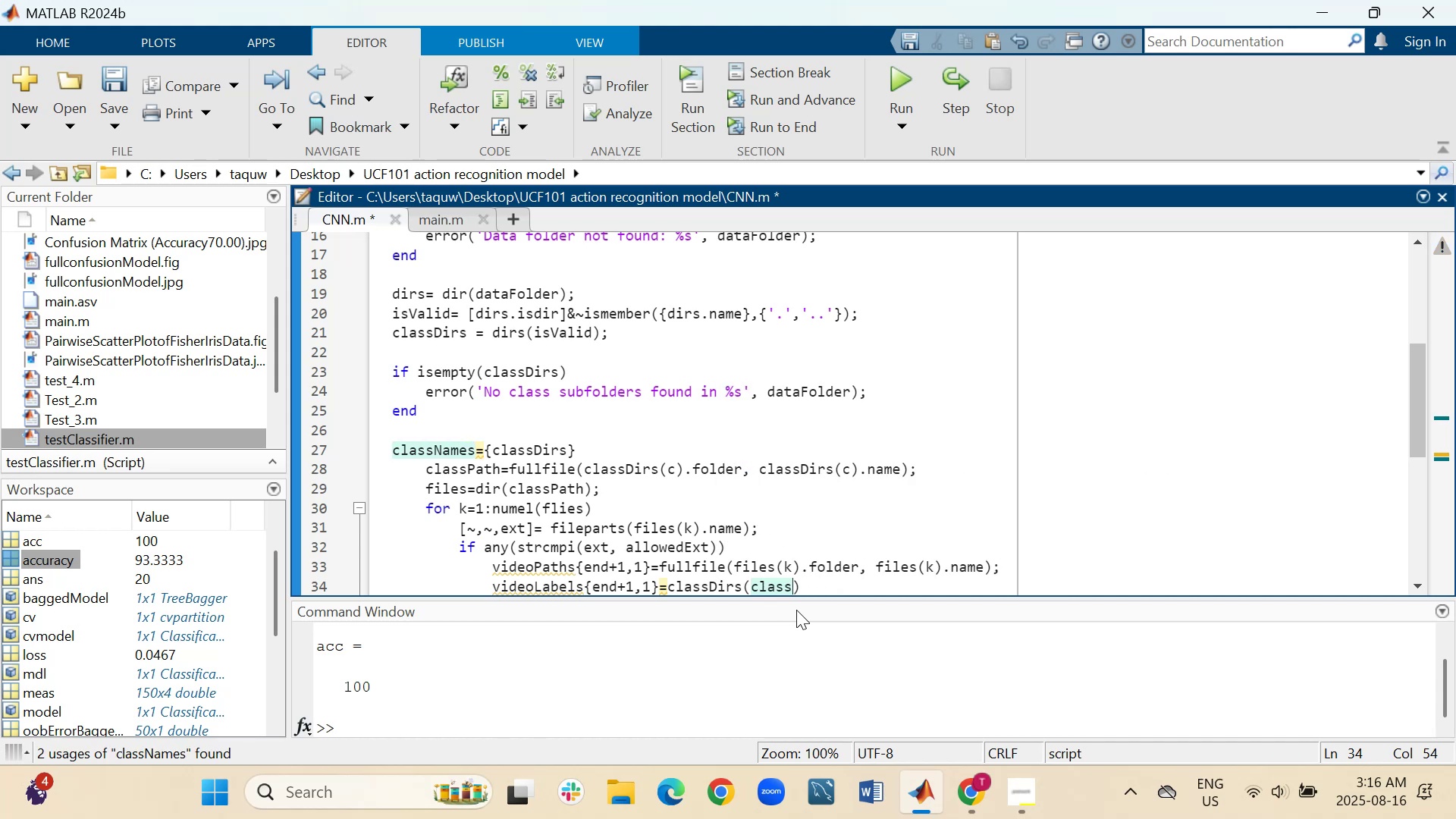 
key(Backspace)
 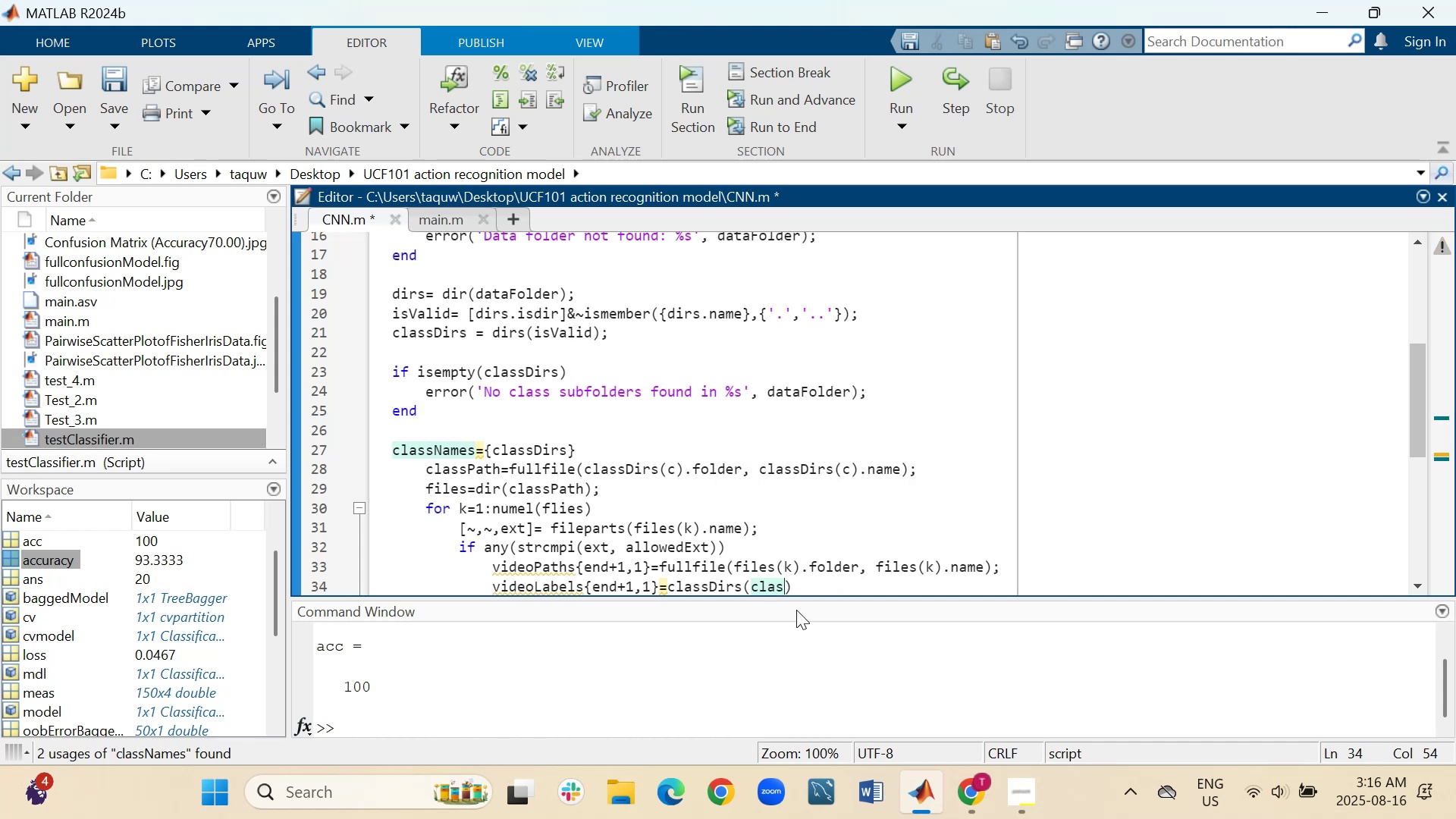 
key(Backspace)
 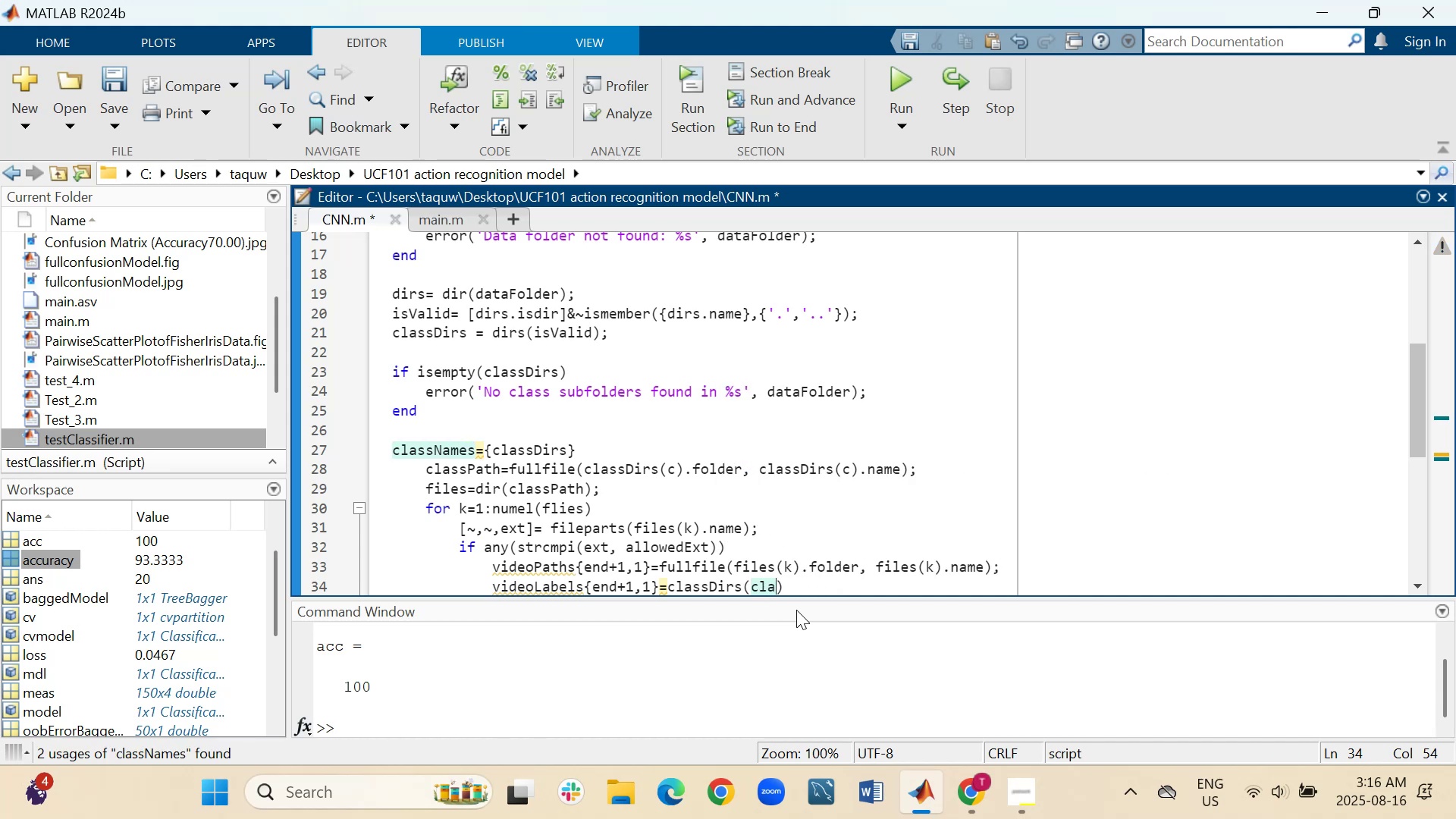 
key(Backspace)
 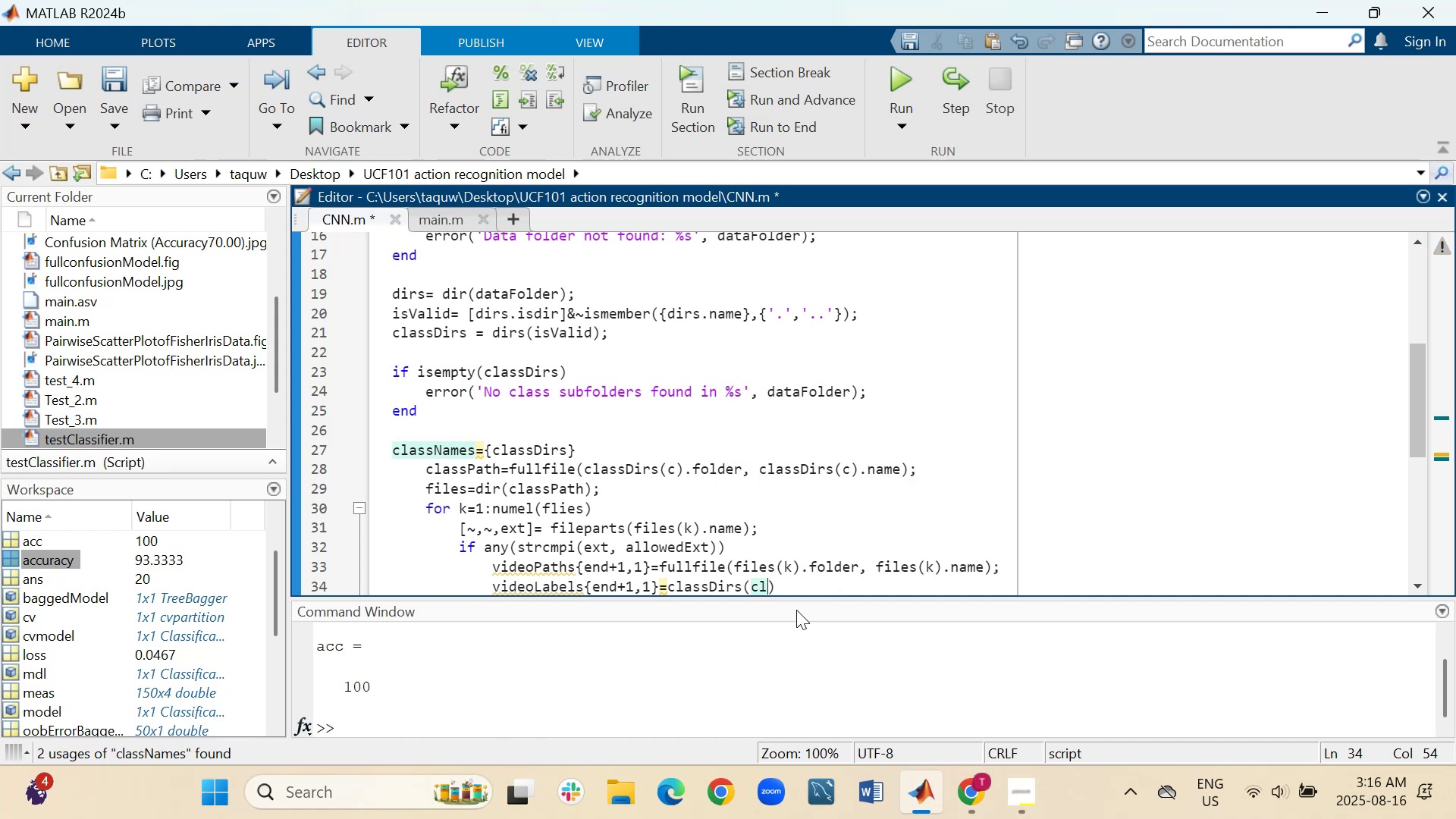 
key(Backspace)
 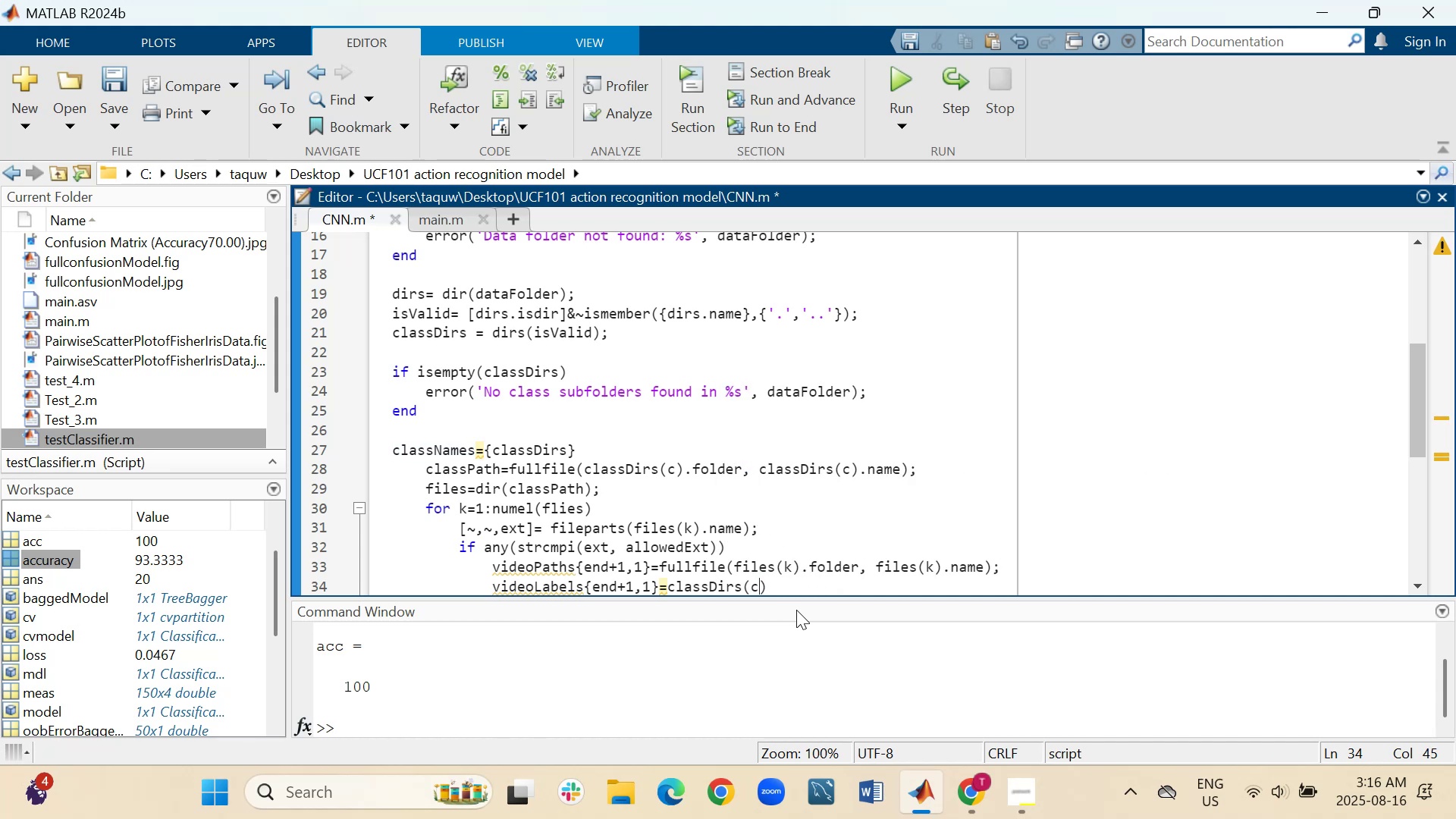 
key(ArrowRight)
 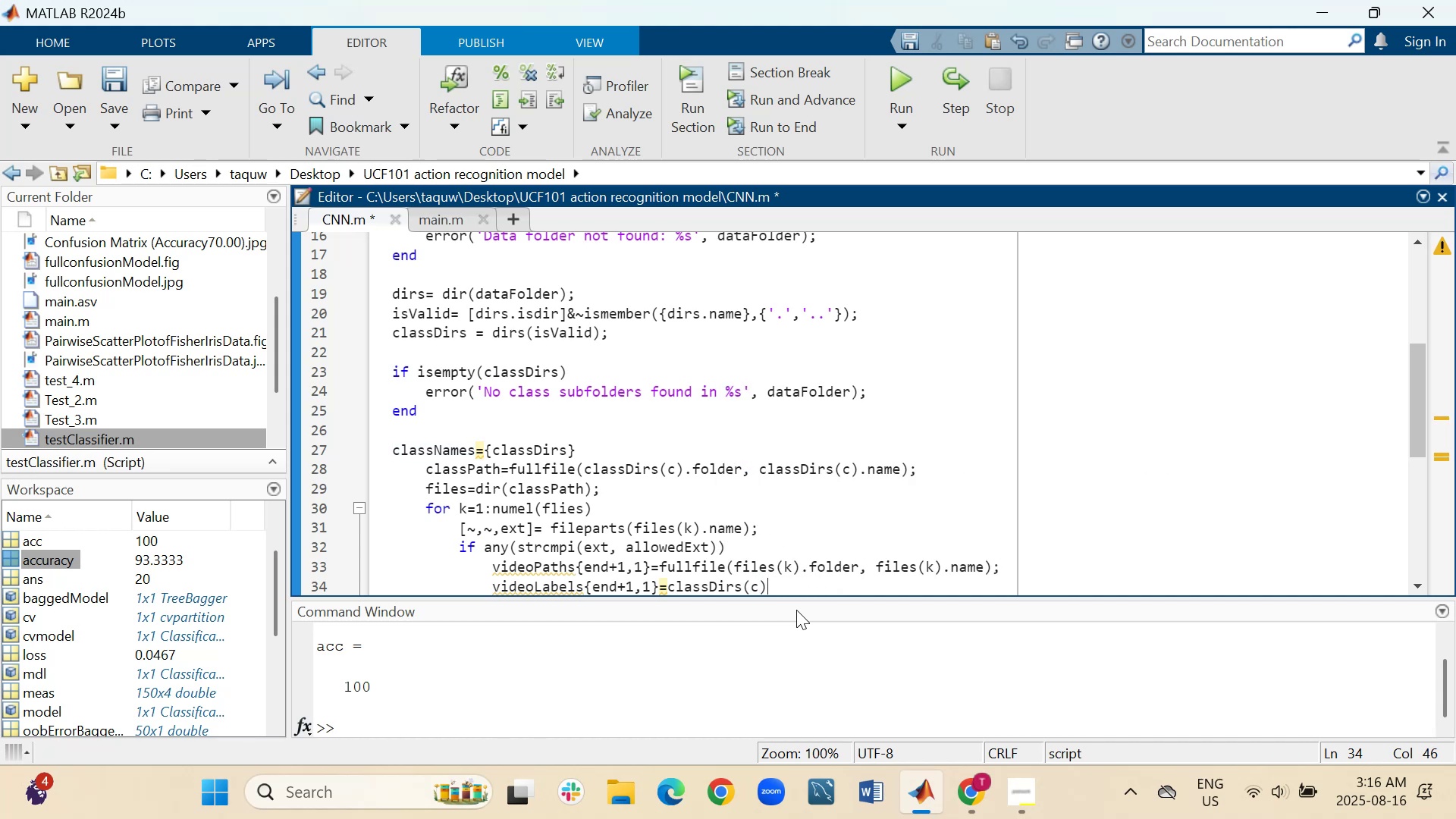 
type(.name;)
 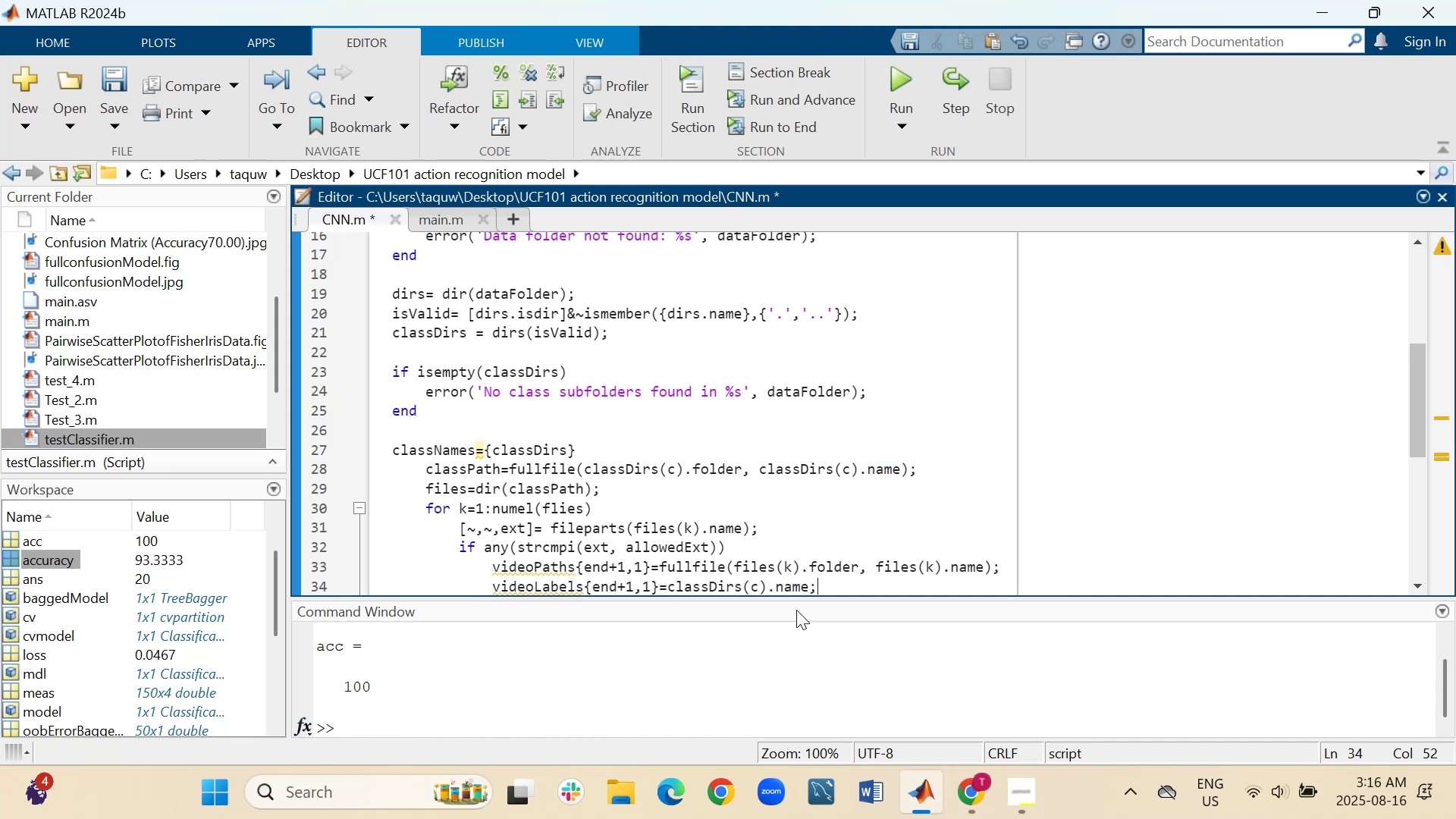 
key(ArrowDown)
 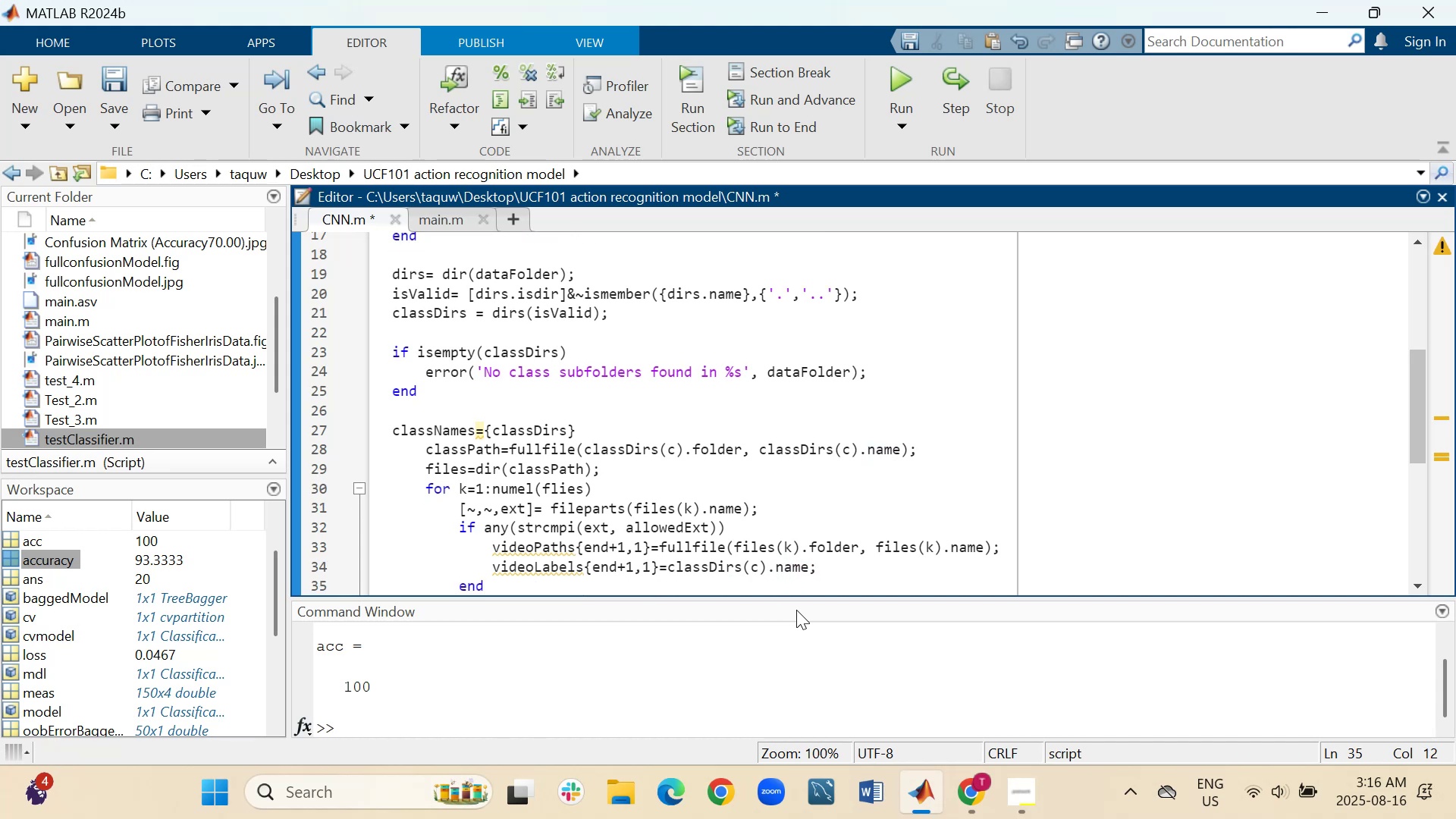 
key(ArrowDown)
 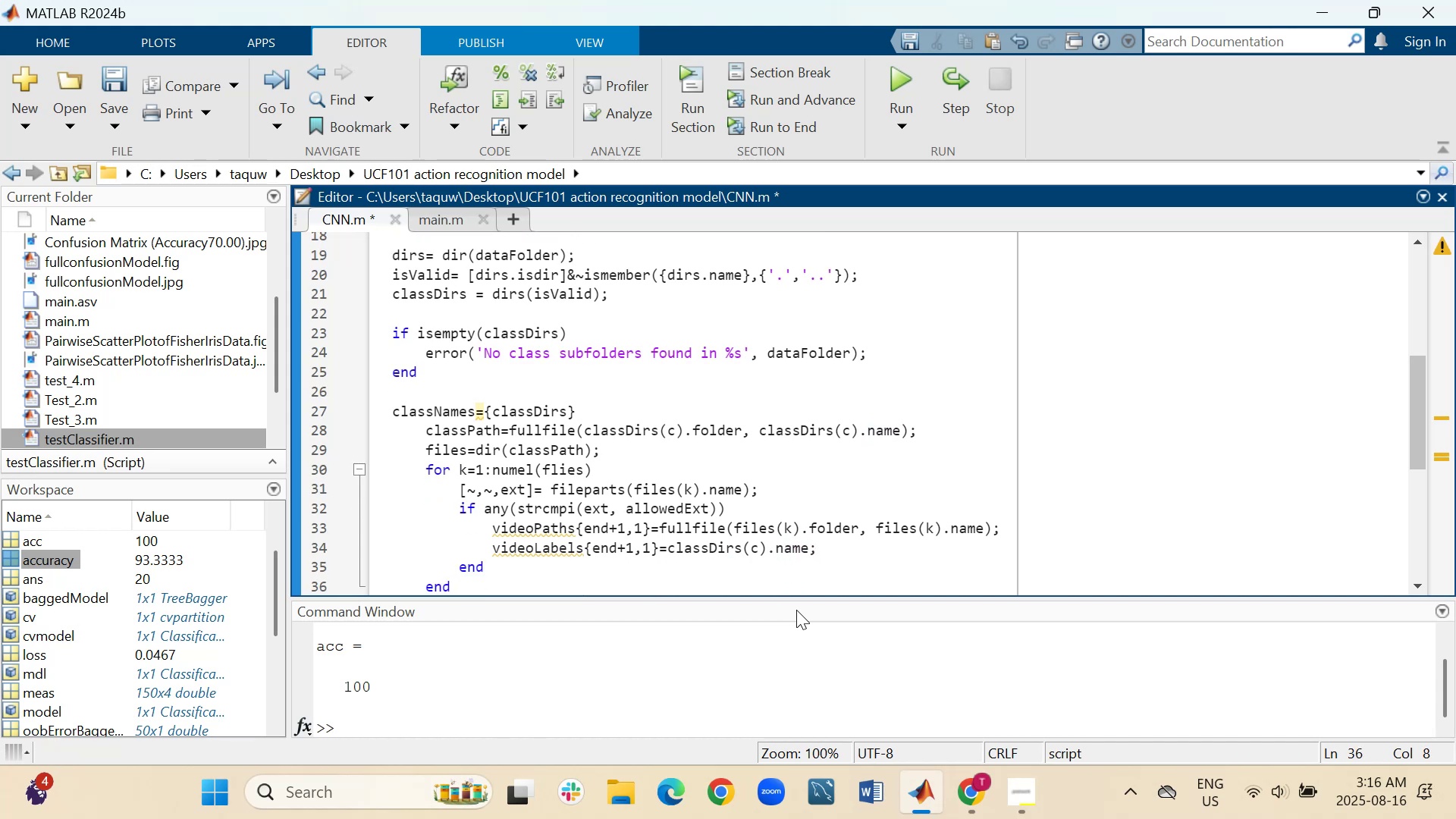 
key(ArrowDown)
 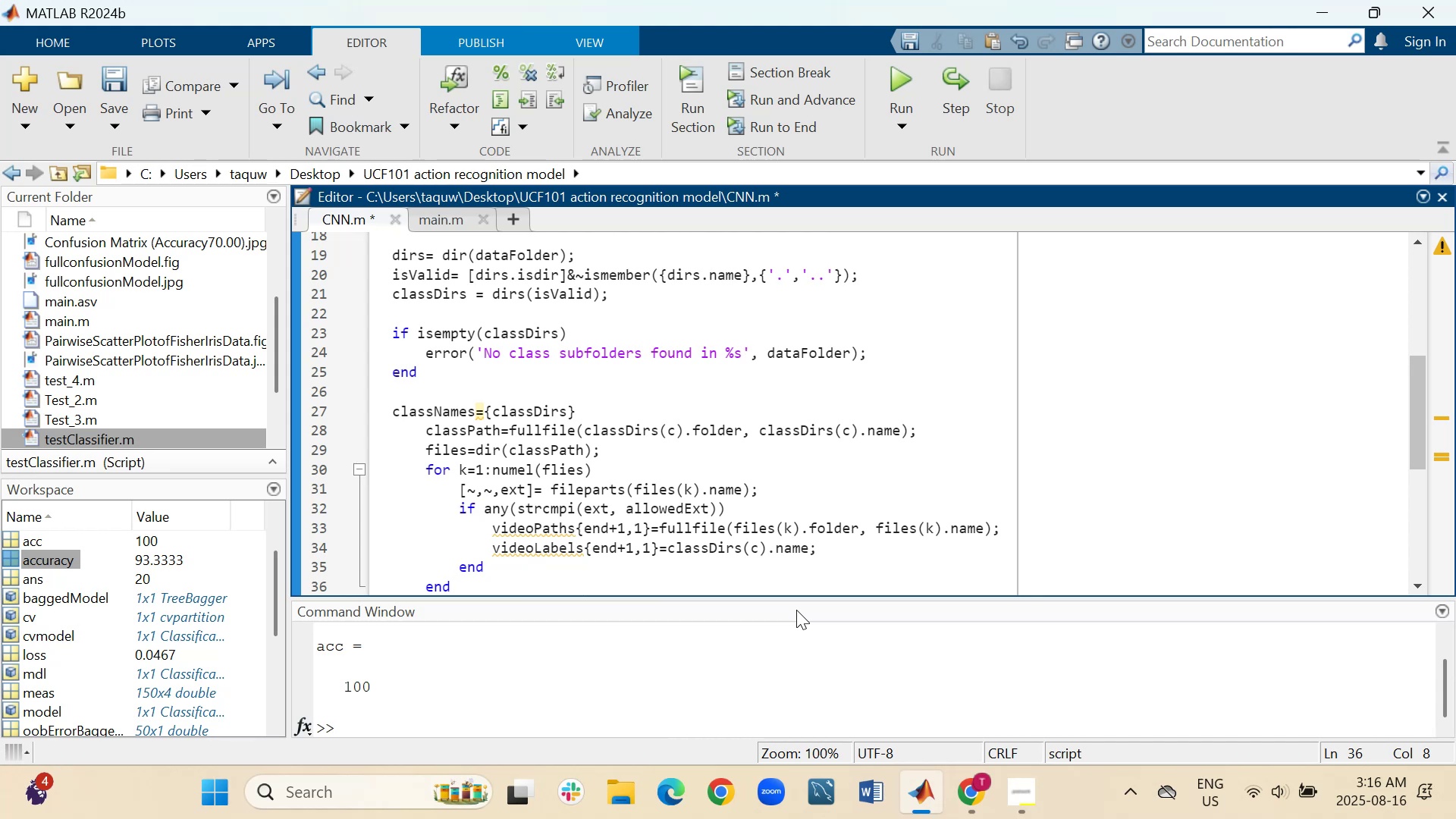 
key(ArrowDown)
 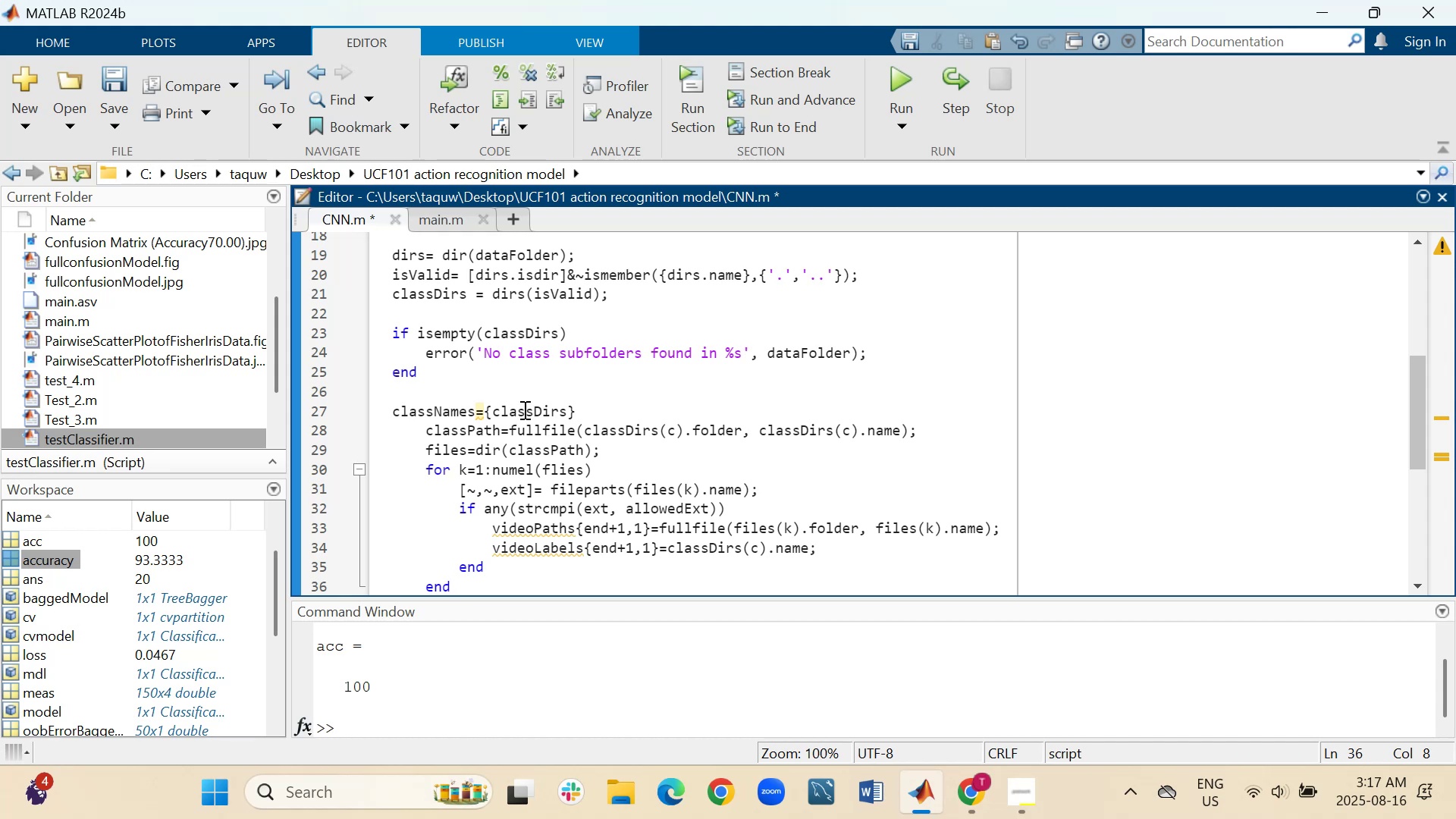 
wait(67.38)
 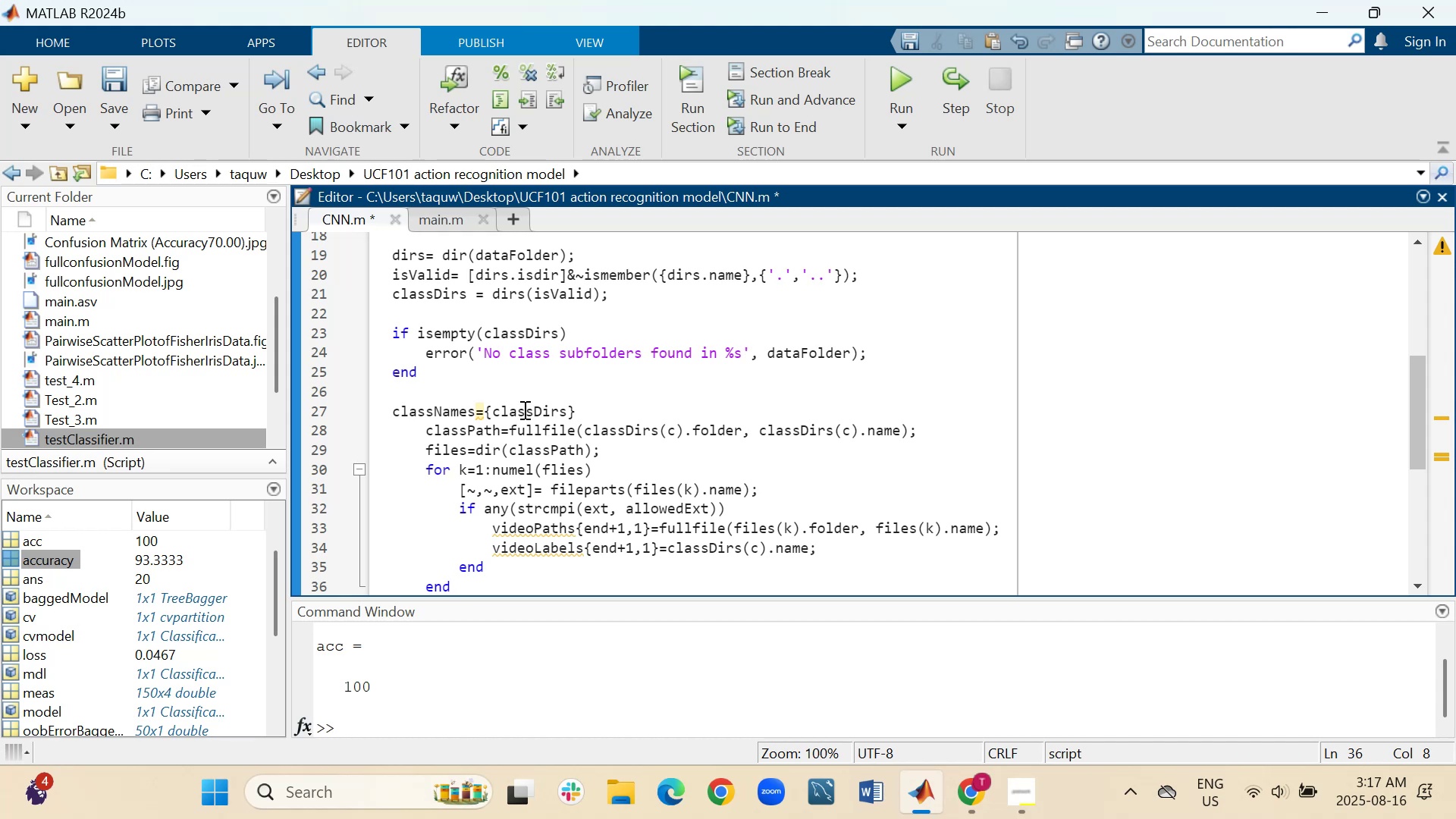 
left_click([592, 410])
 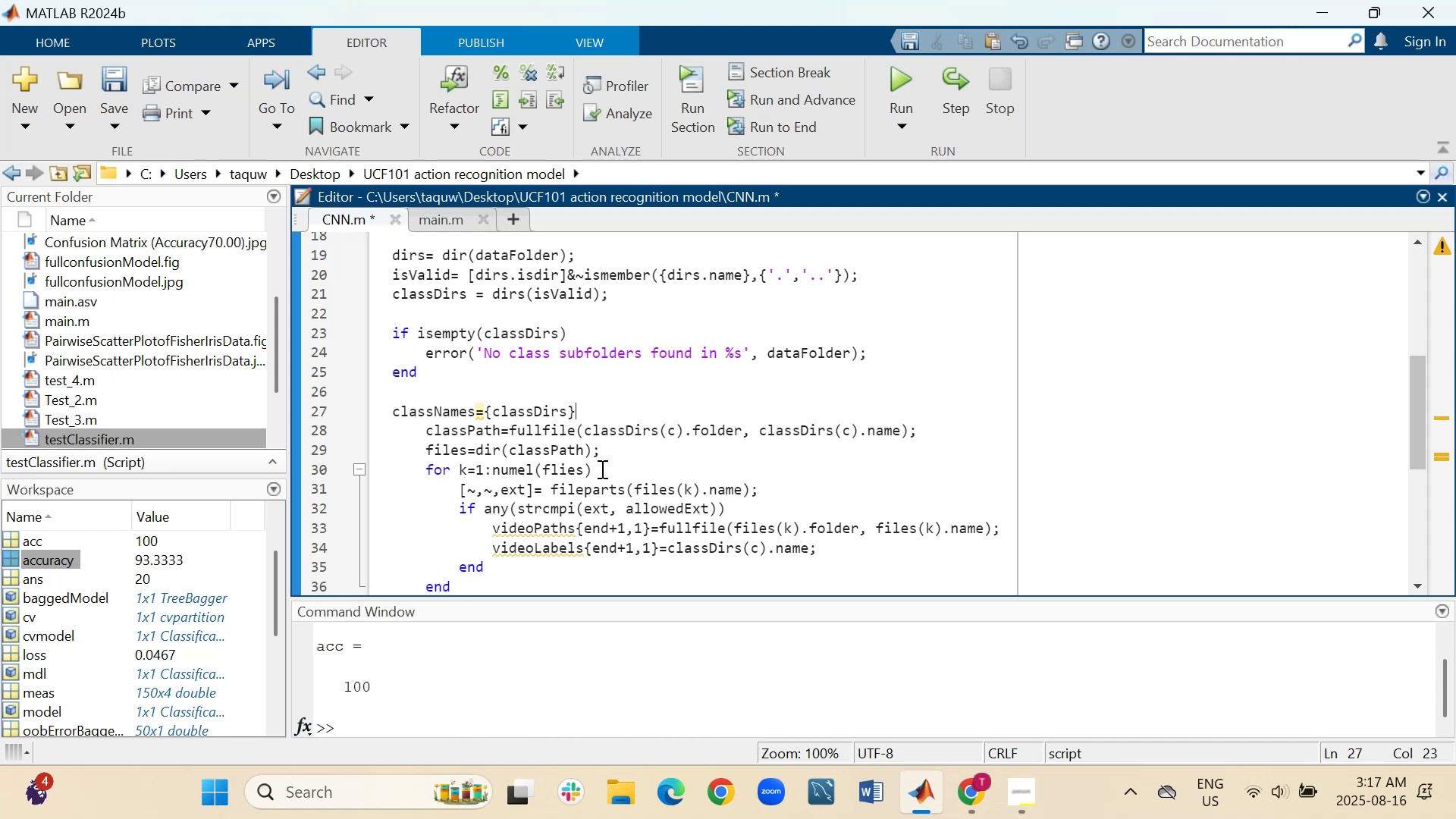 
key(Shift+ShiftRight)
 